 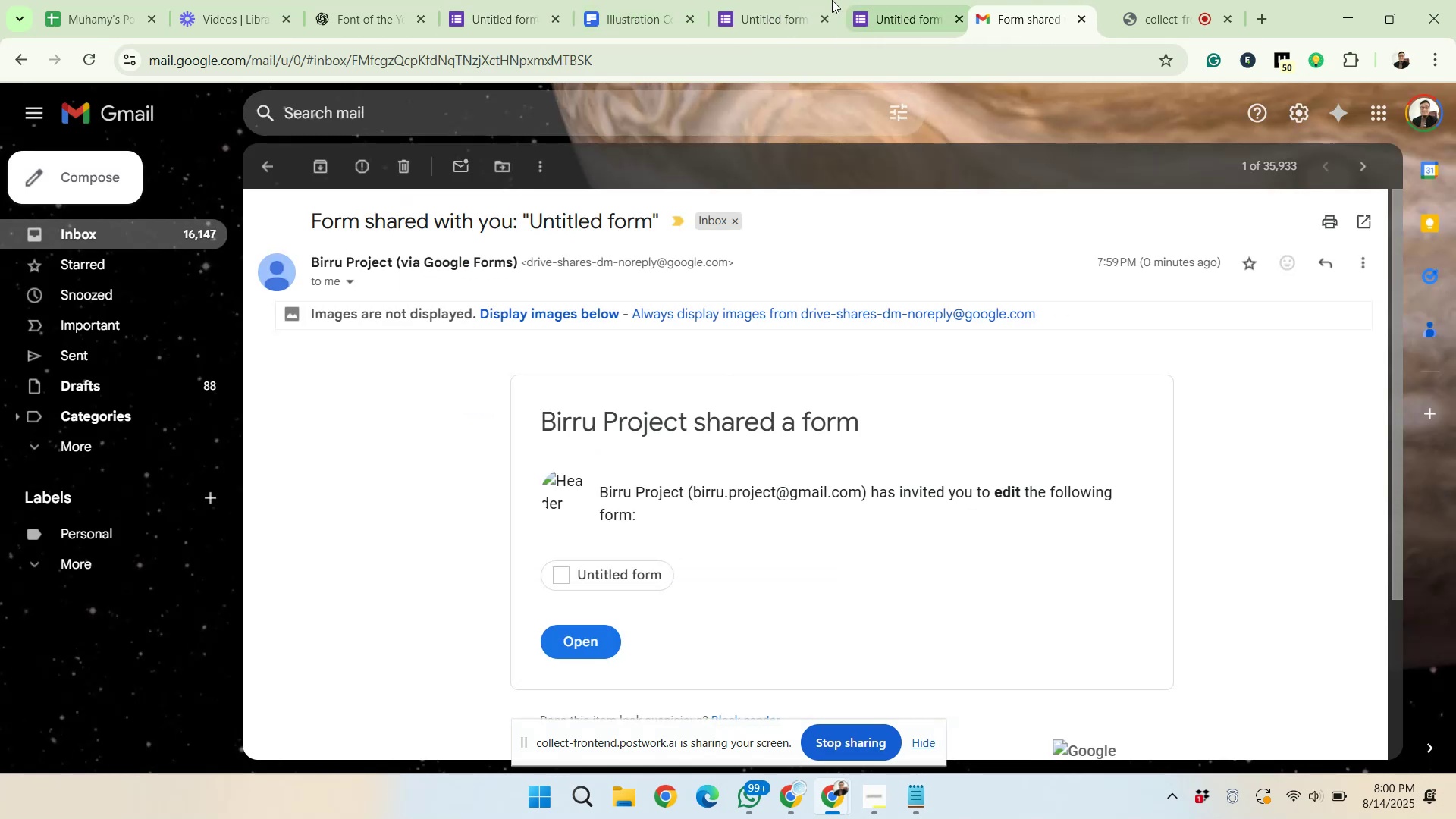 
left_click([469, 0])
 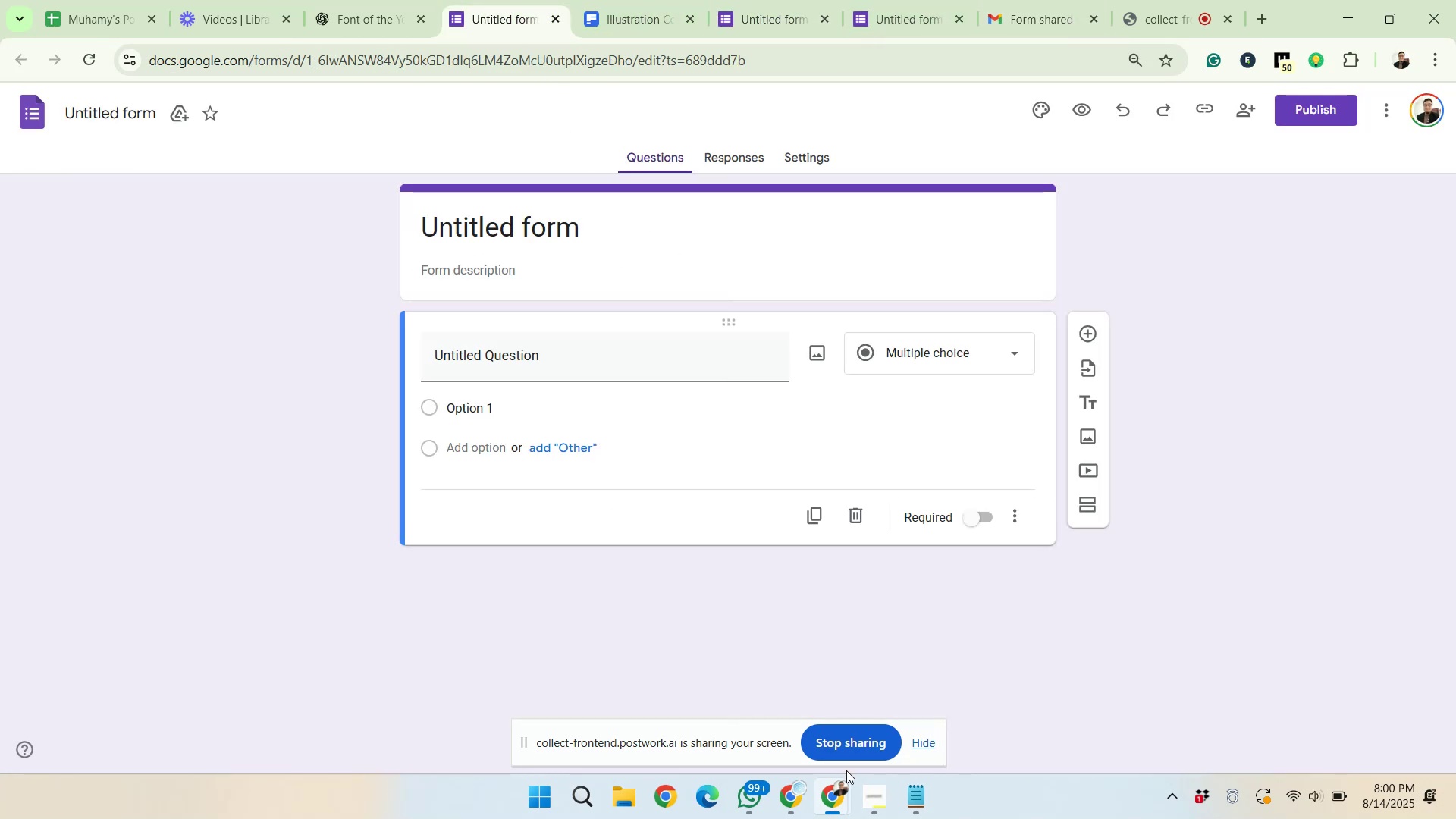 
left_click([913, 796])
 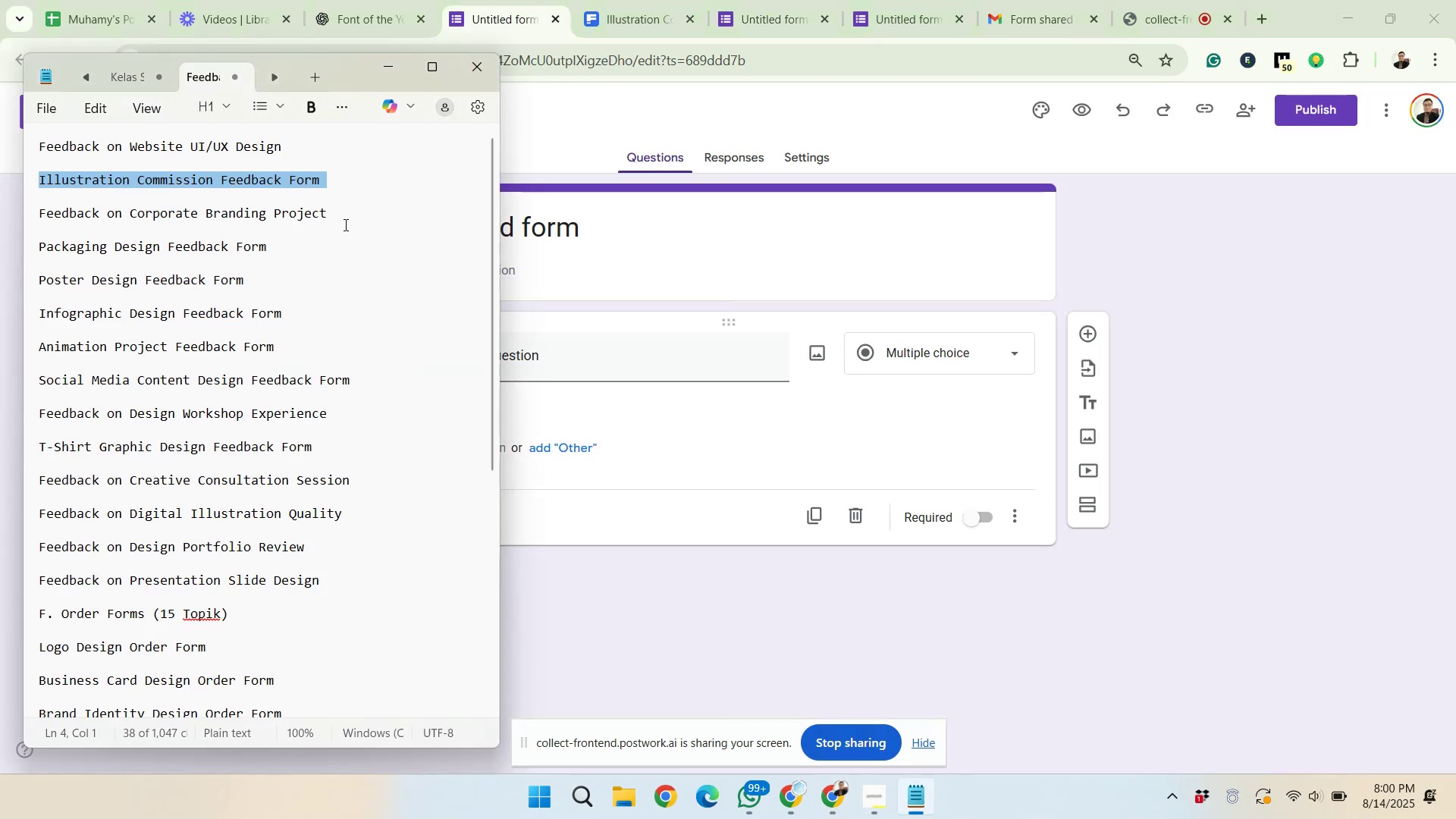 
left_click_drag(start_coordinate=[337, 217], to_coordinate=[39, 215])
 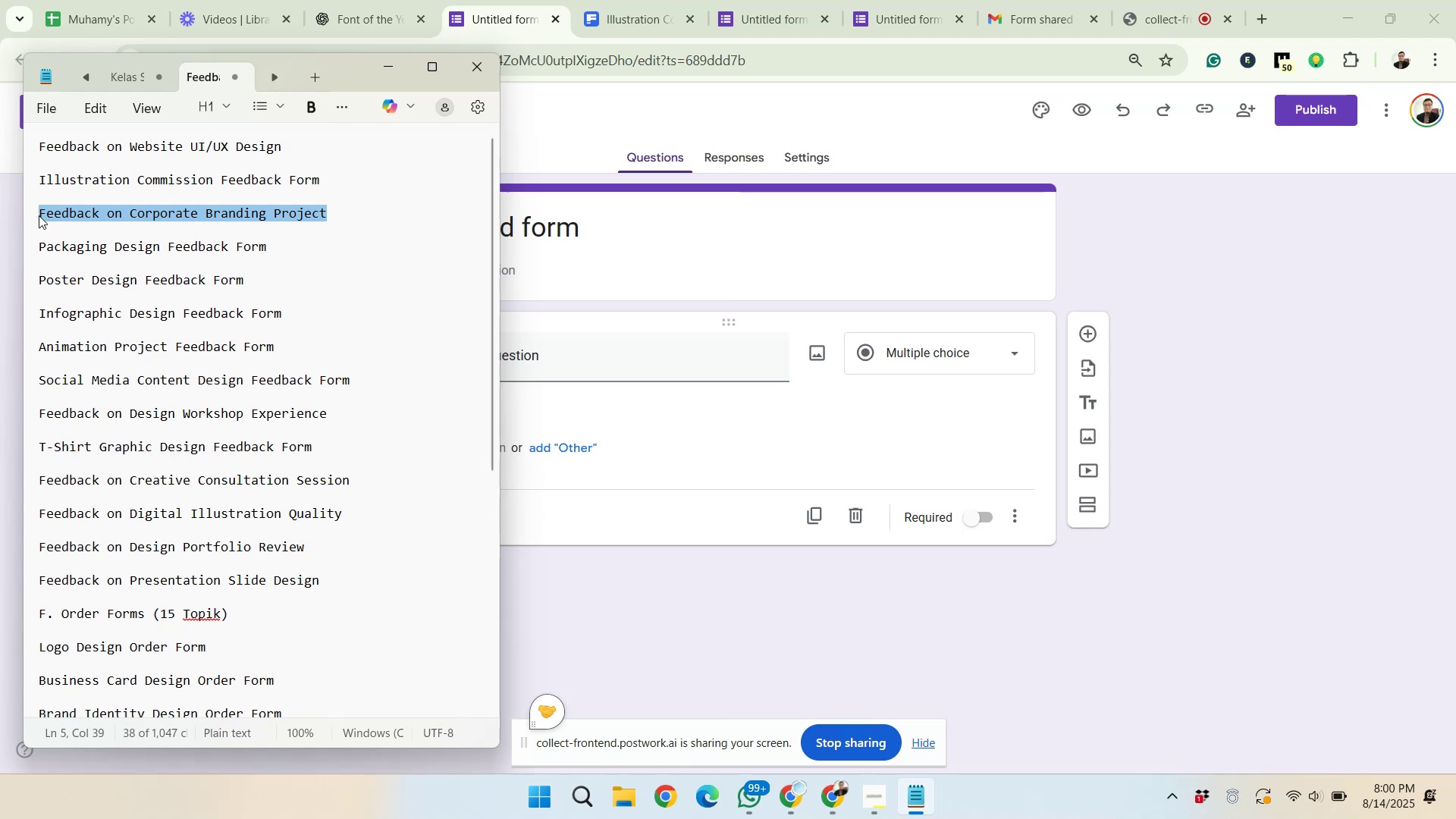 
right_click([44, 214])
 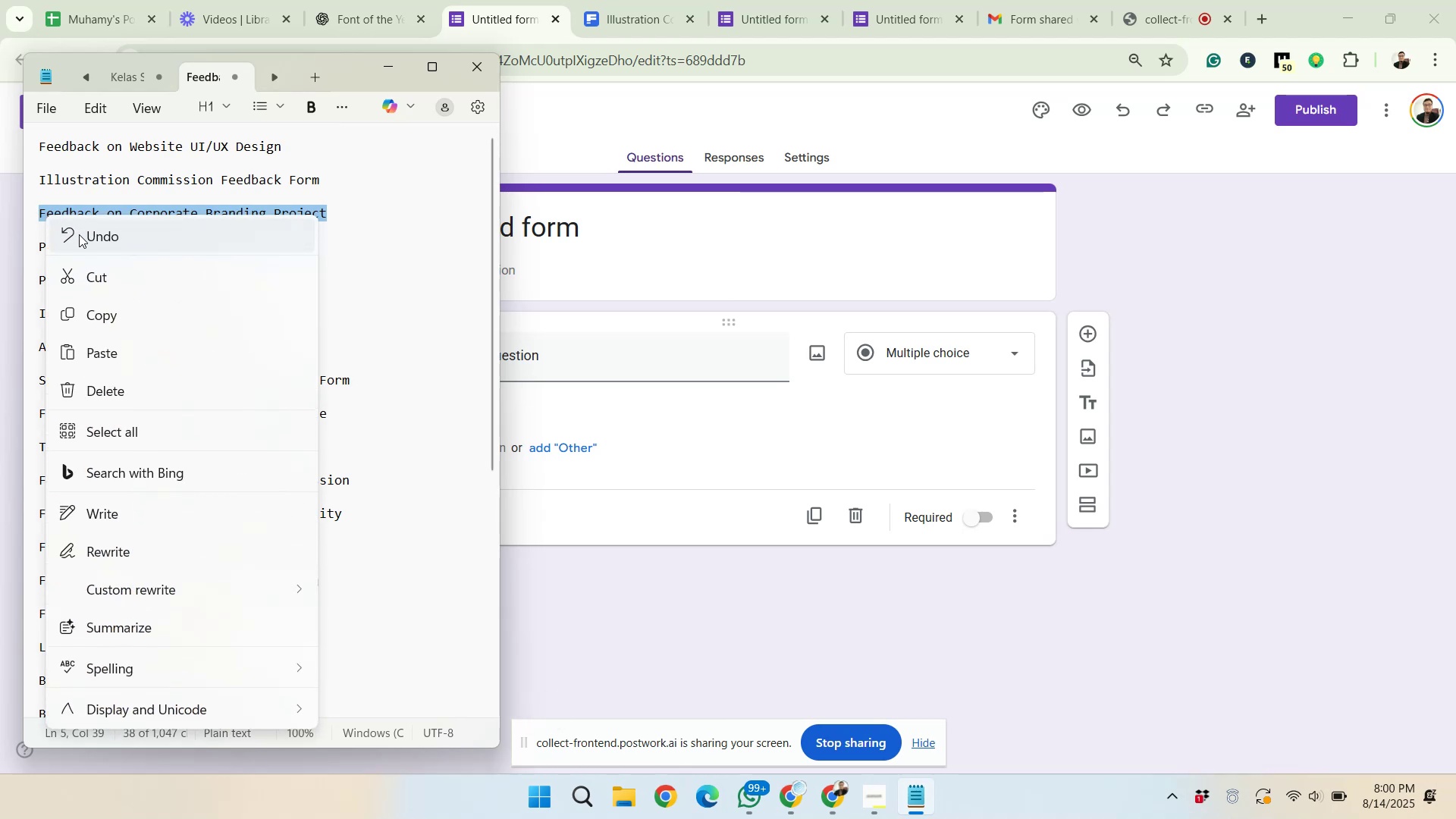 
left_click([120, 329])
 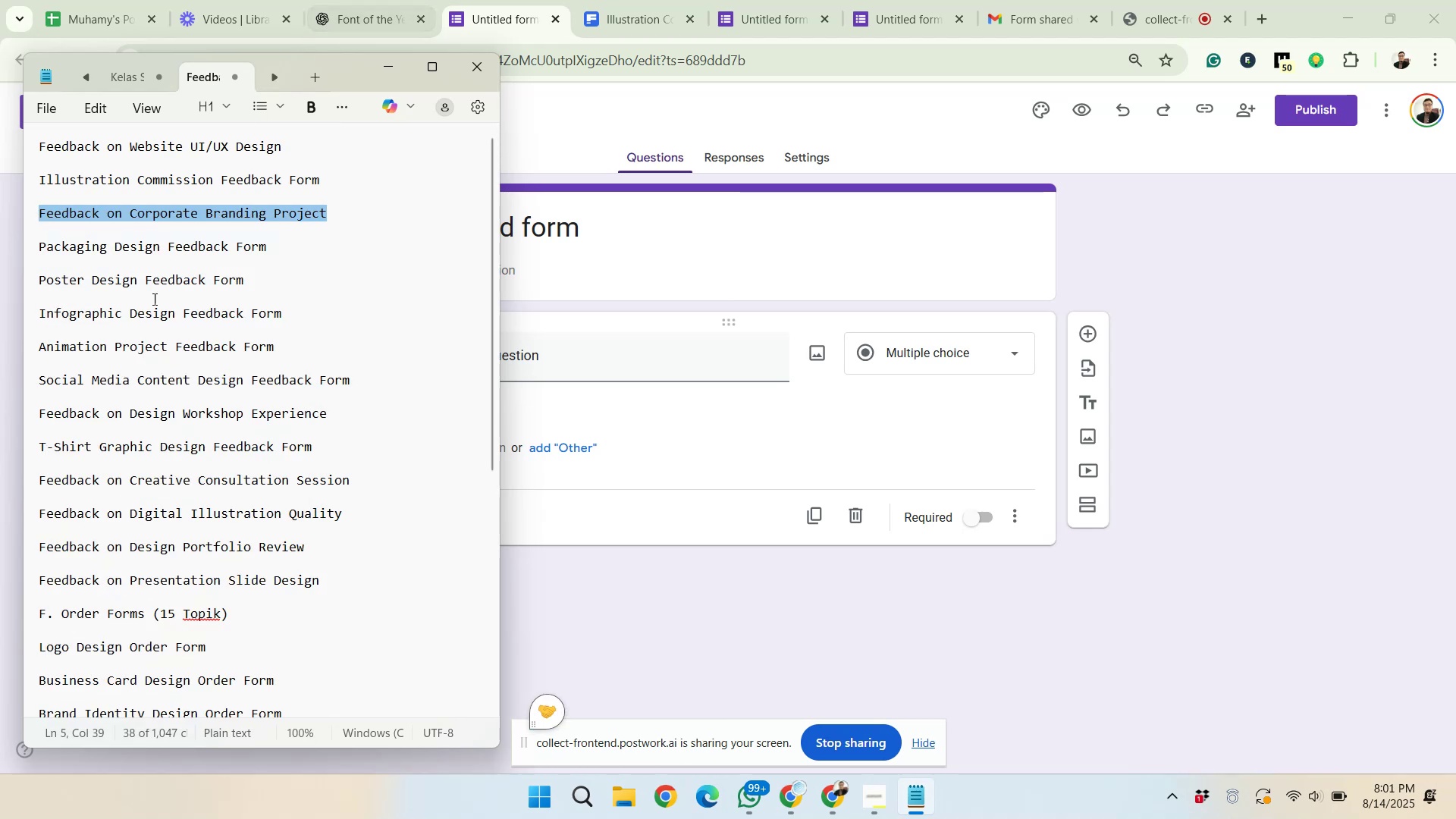 
left_click([371, 17])
 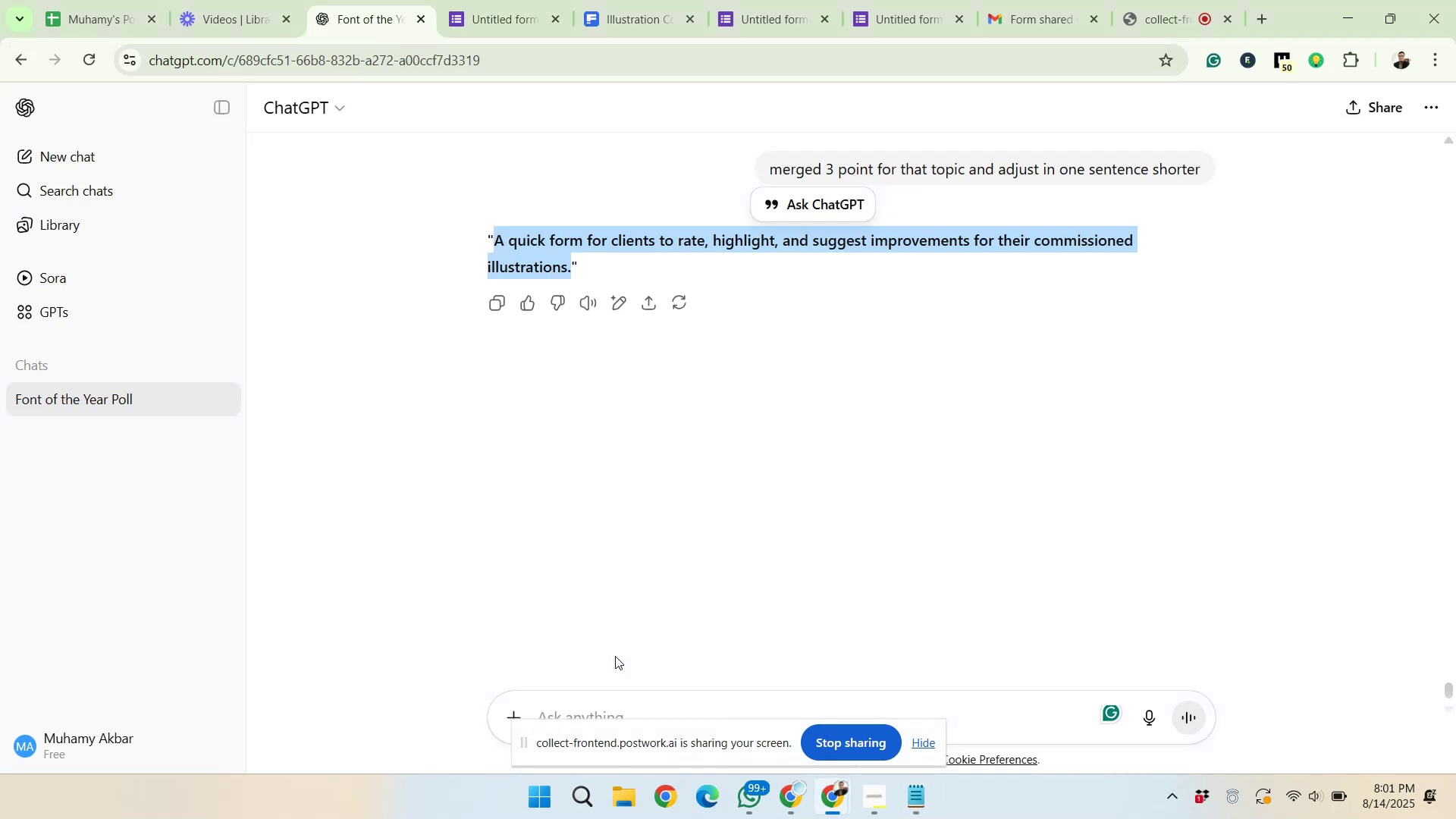 
left_click([612, 704])
 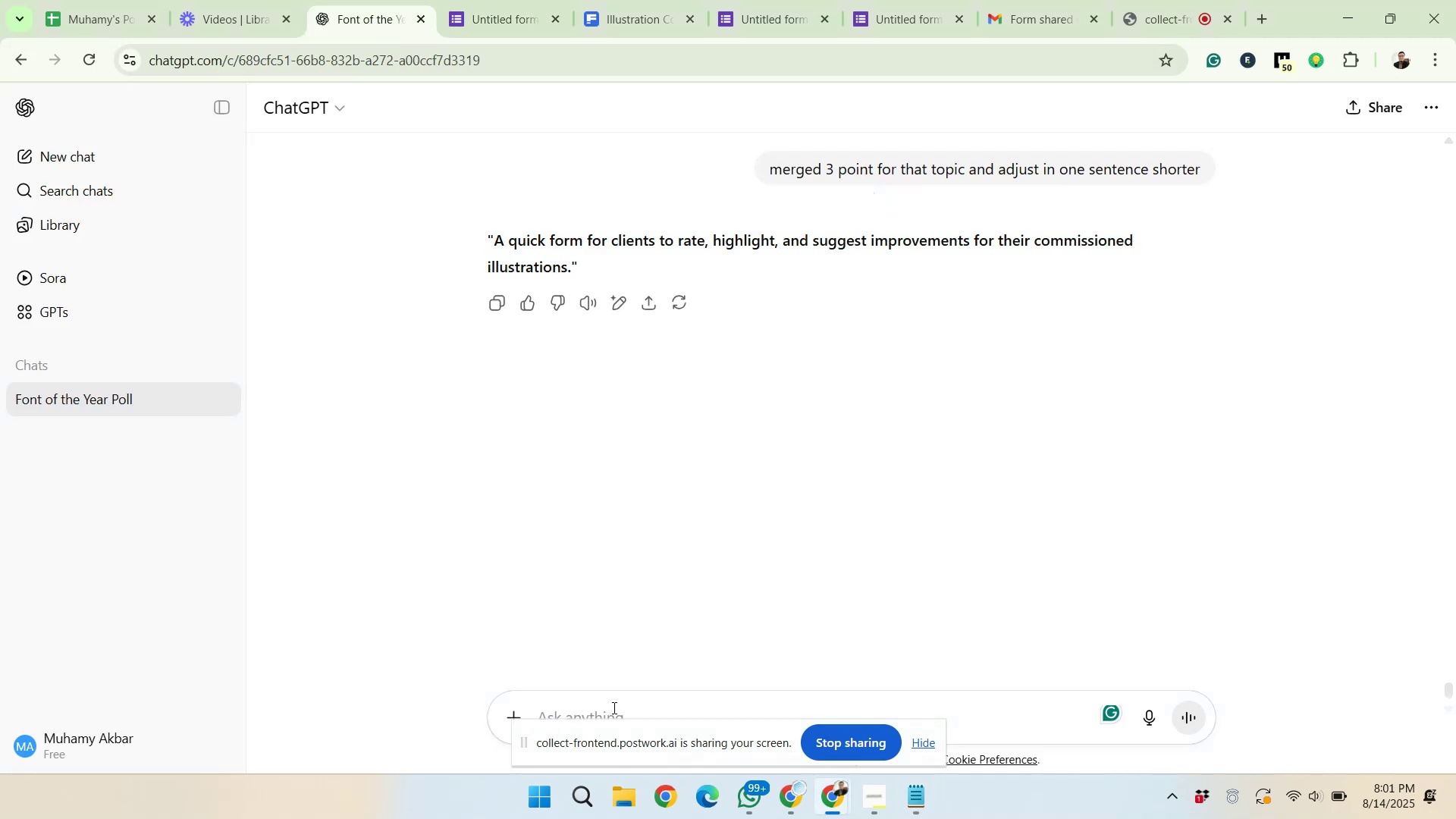 
type(now for this topic but the answer make more creative, don't exactly sam with )
key(Backspace)
key(Backspace)
key(Backspace)
key(Backspace)
key(Backspace)
key(Backspace)
type(e with above)
 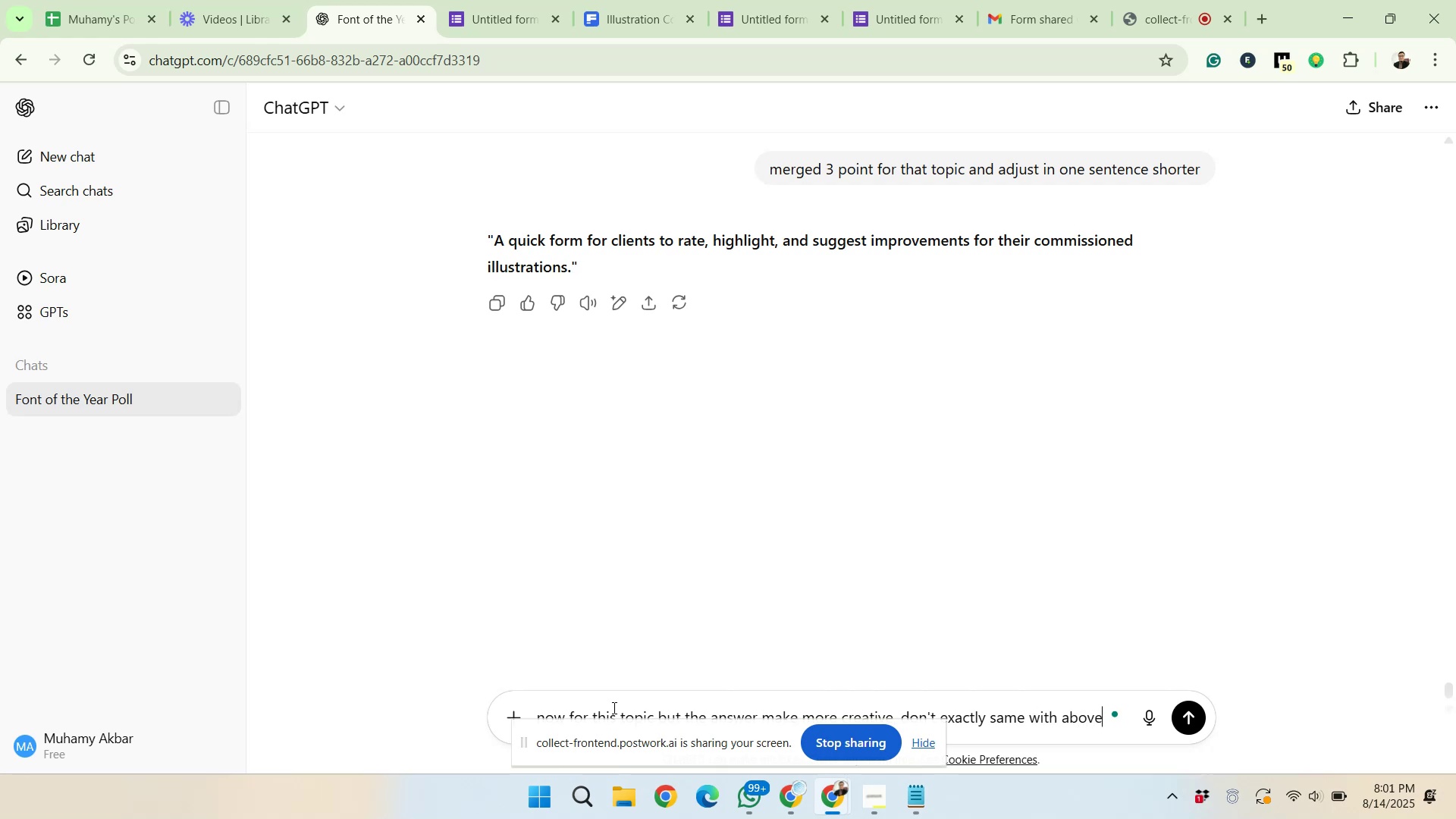 
key(Shift+Enter)
 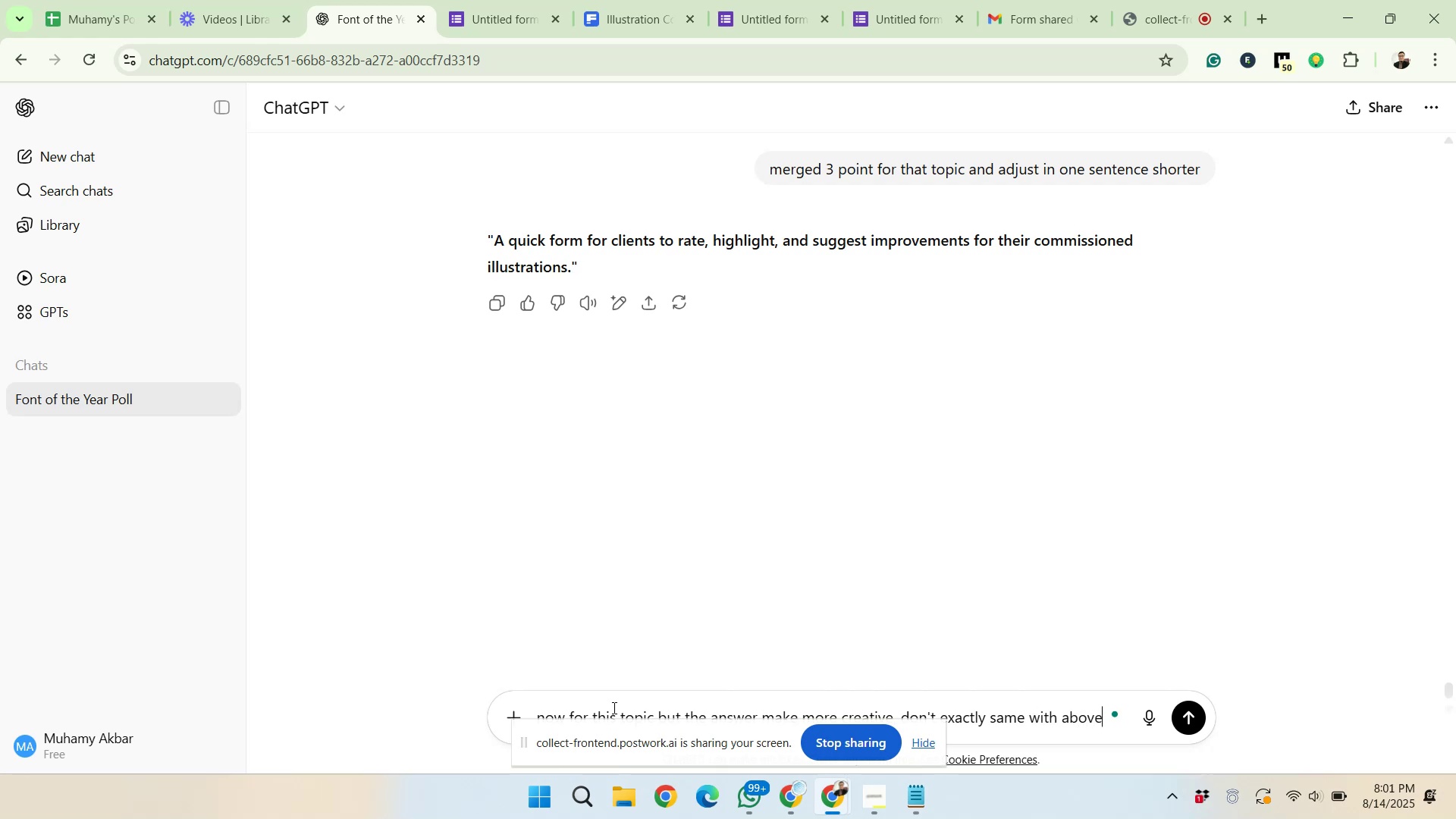 
key(Control+V)
 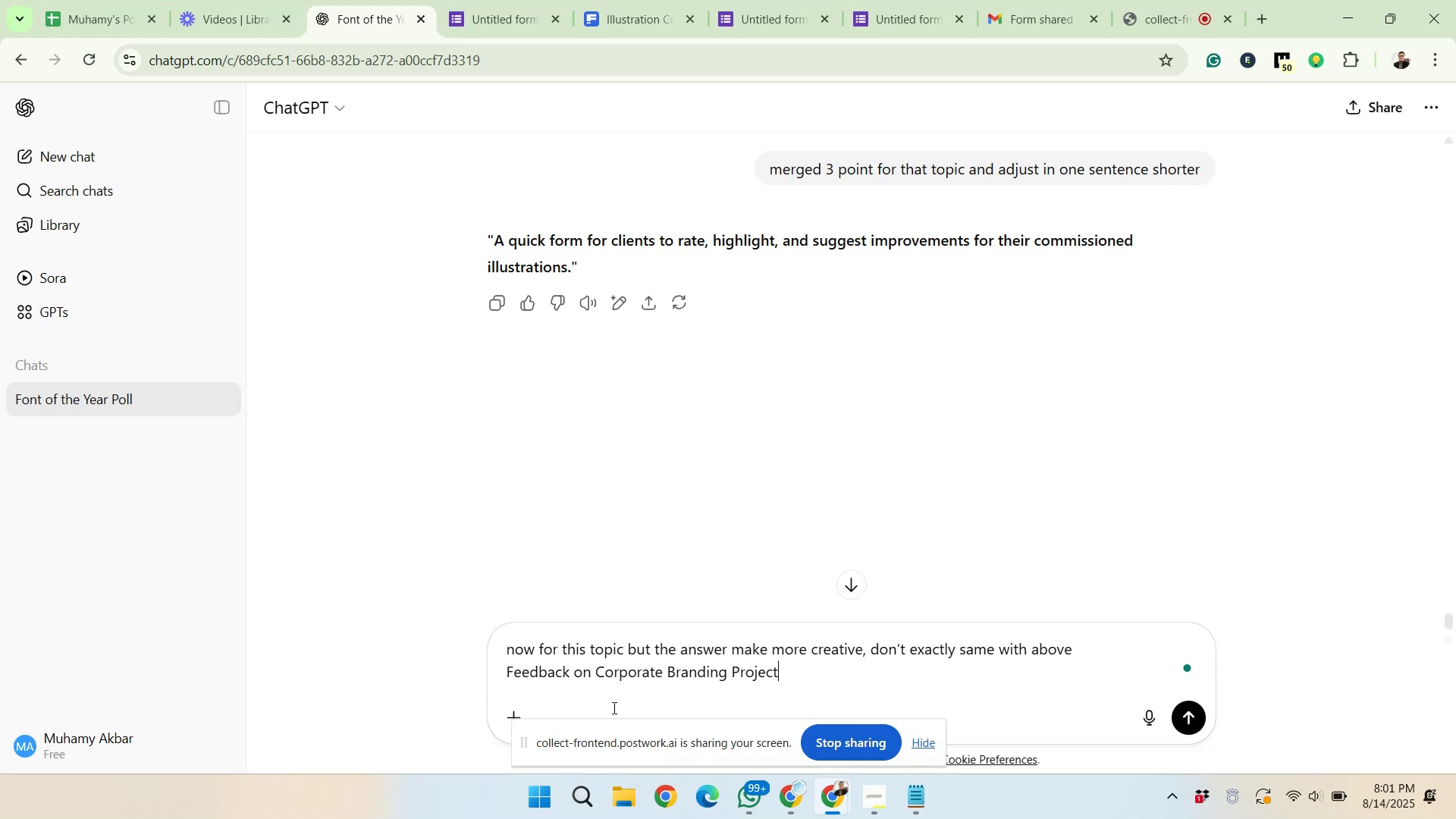 
key(Enter)
 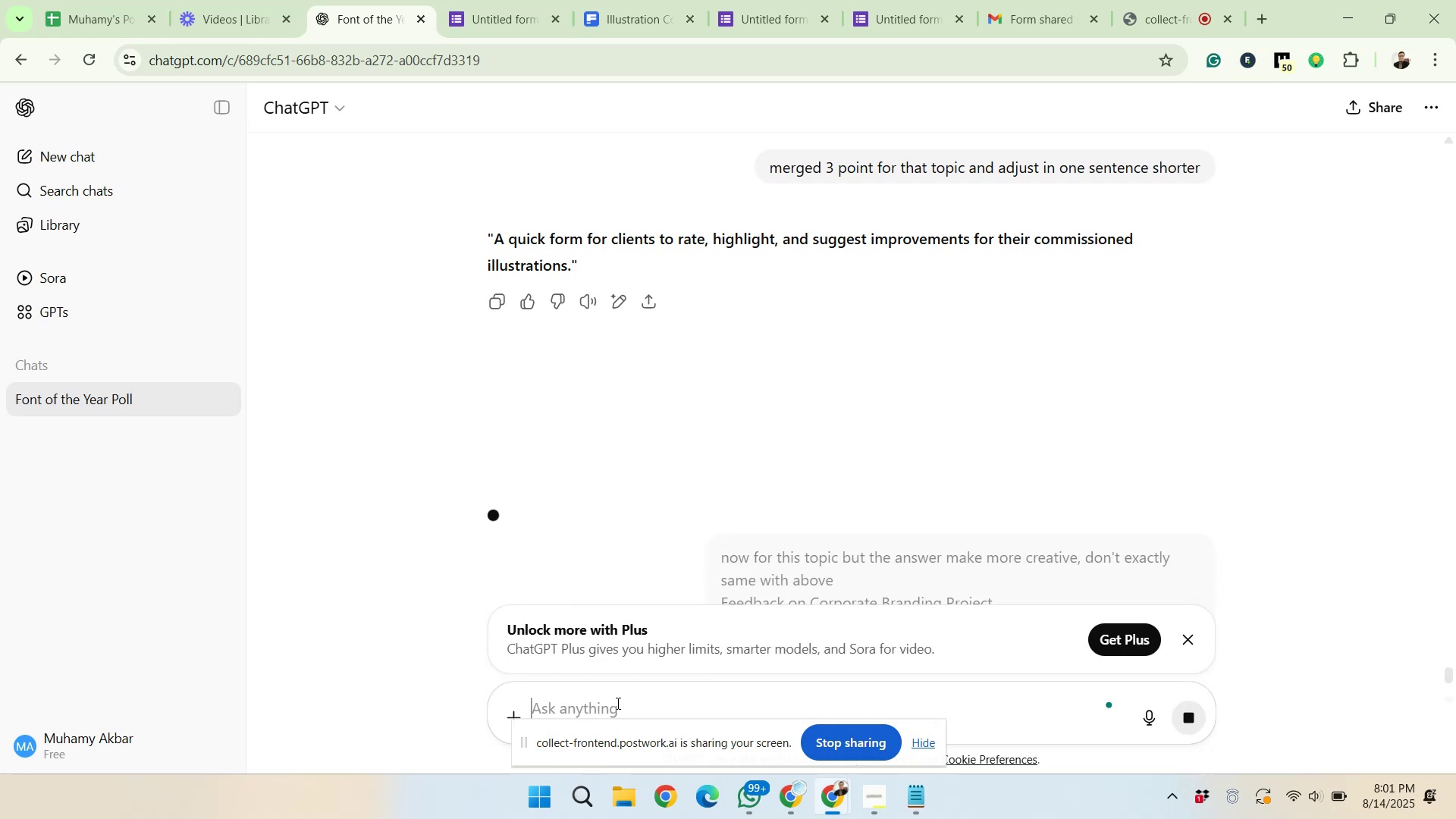 
left_click([538, 0])
 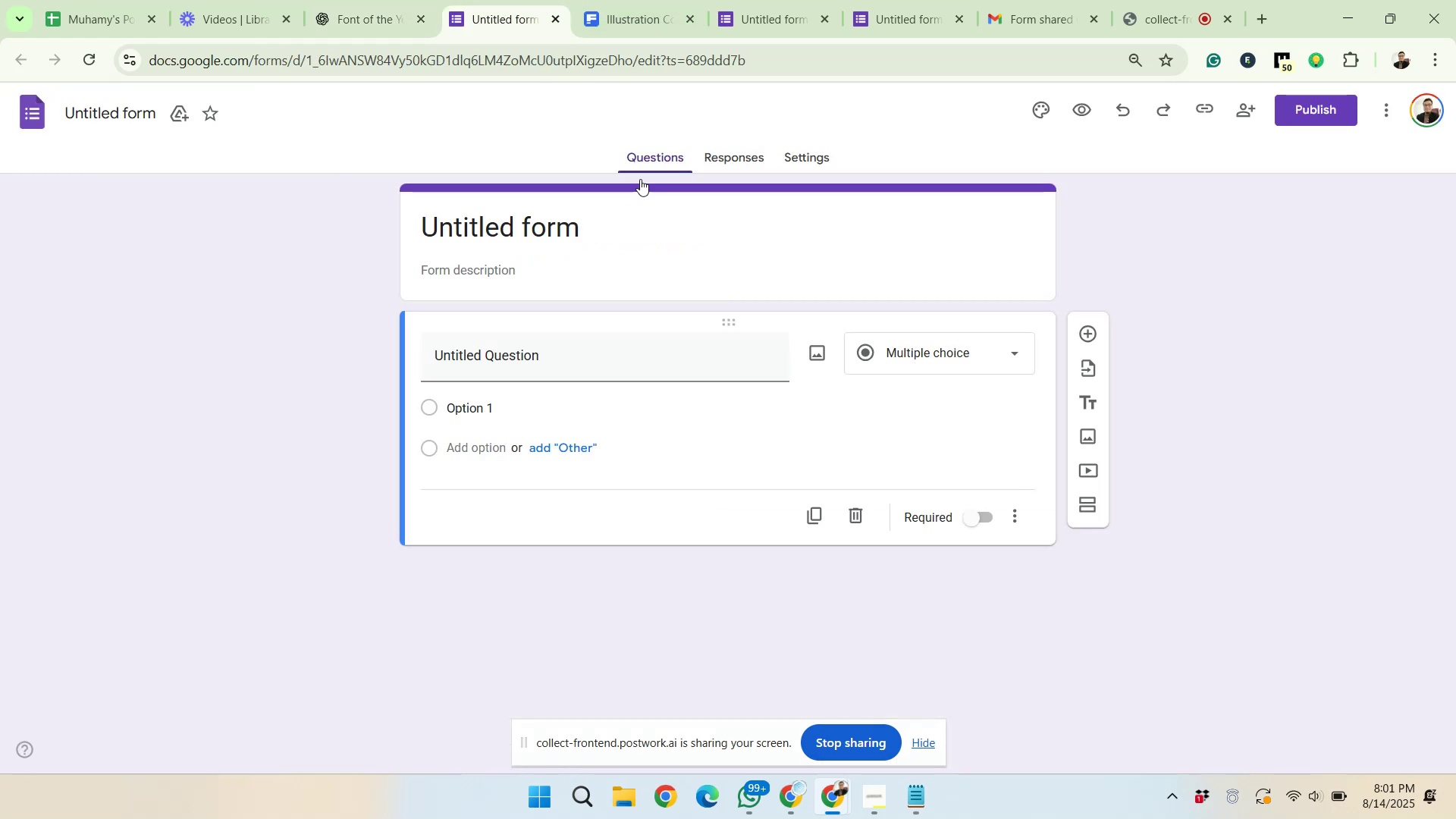 
left_click_drag(start_coordinate=[580, 236], to_coordinate=[403, 220])
 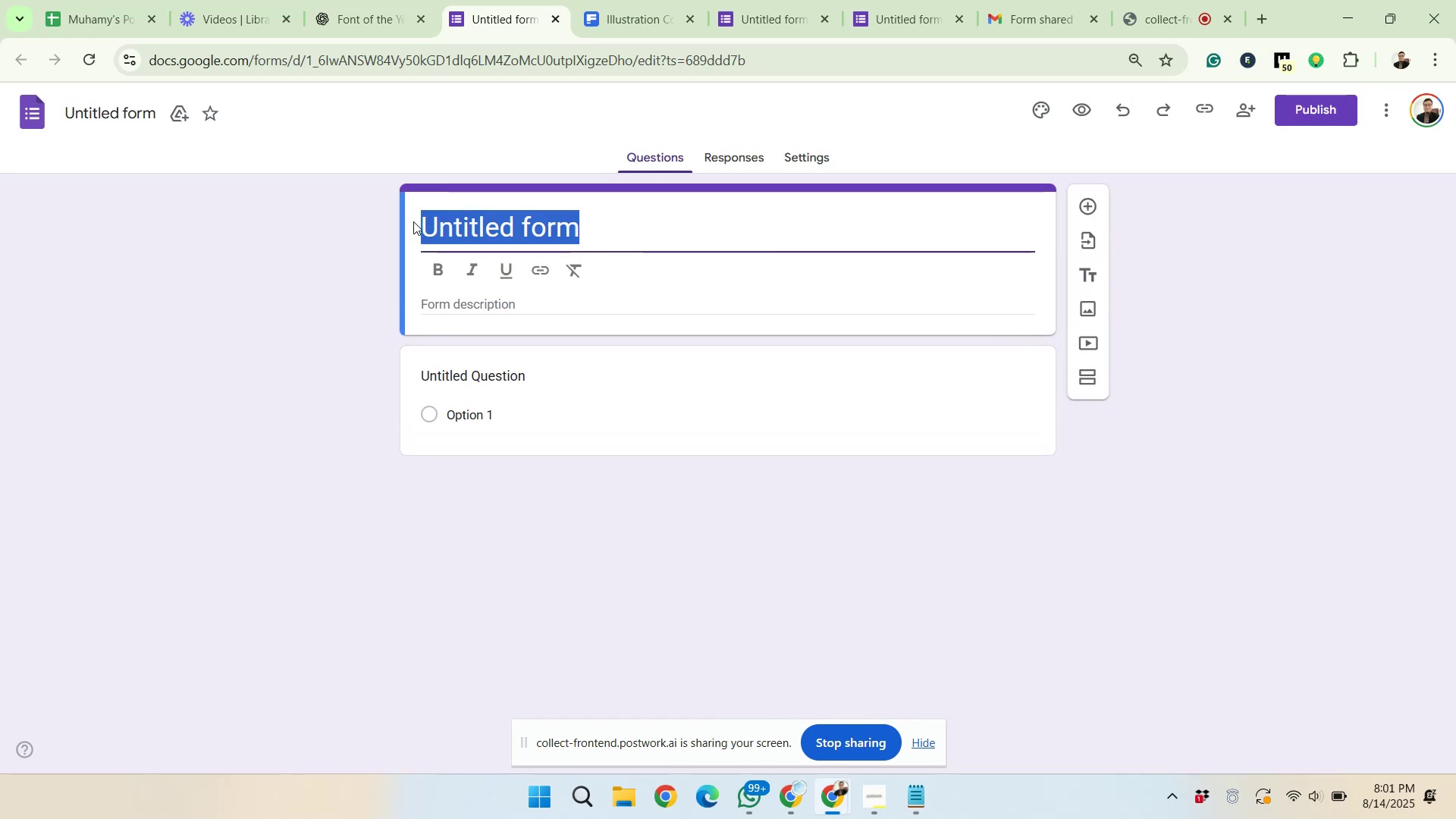 
right_click([438, 223])
 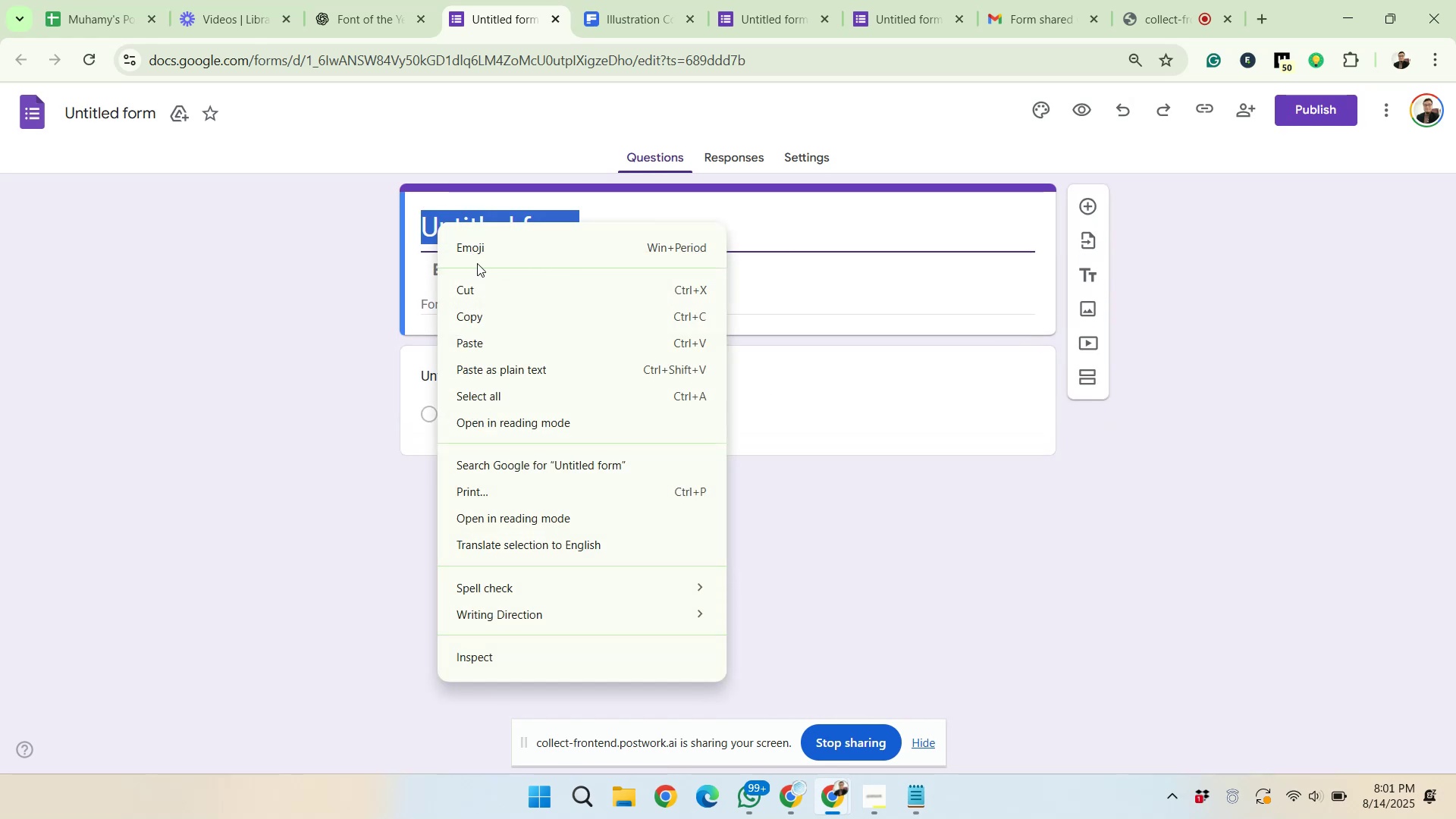 
left_click([501, 337])
 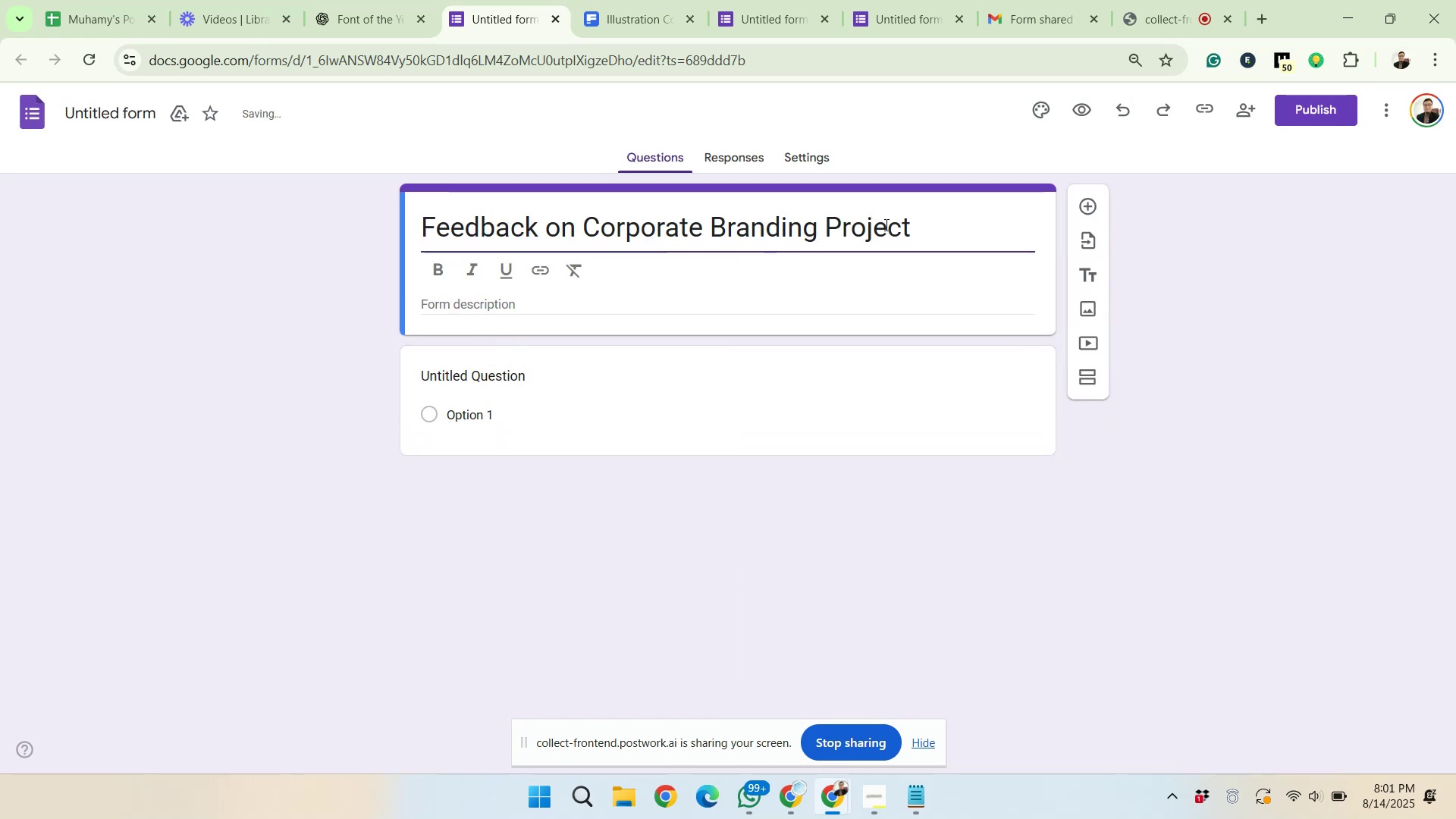 
key(Control+A)
 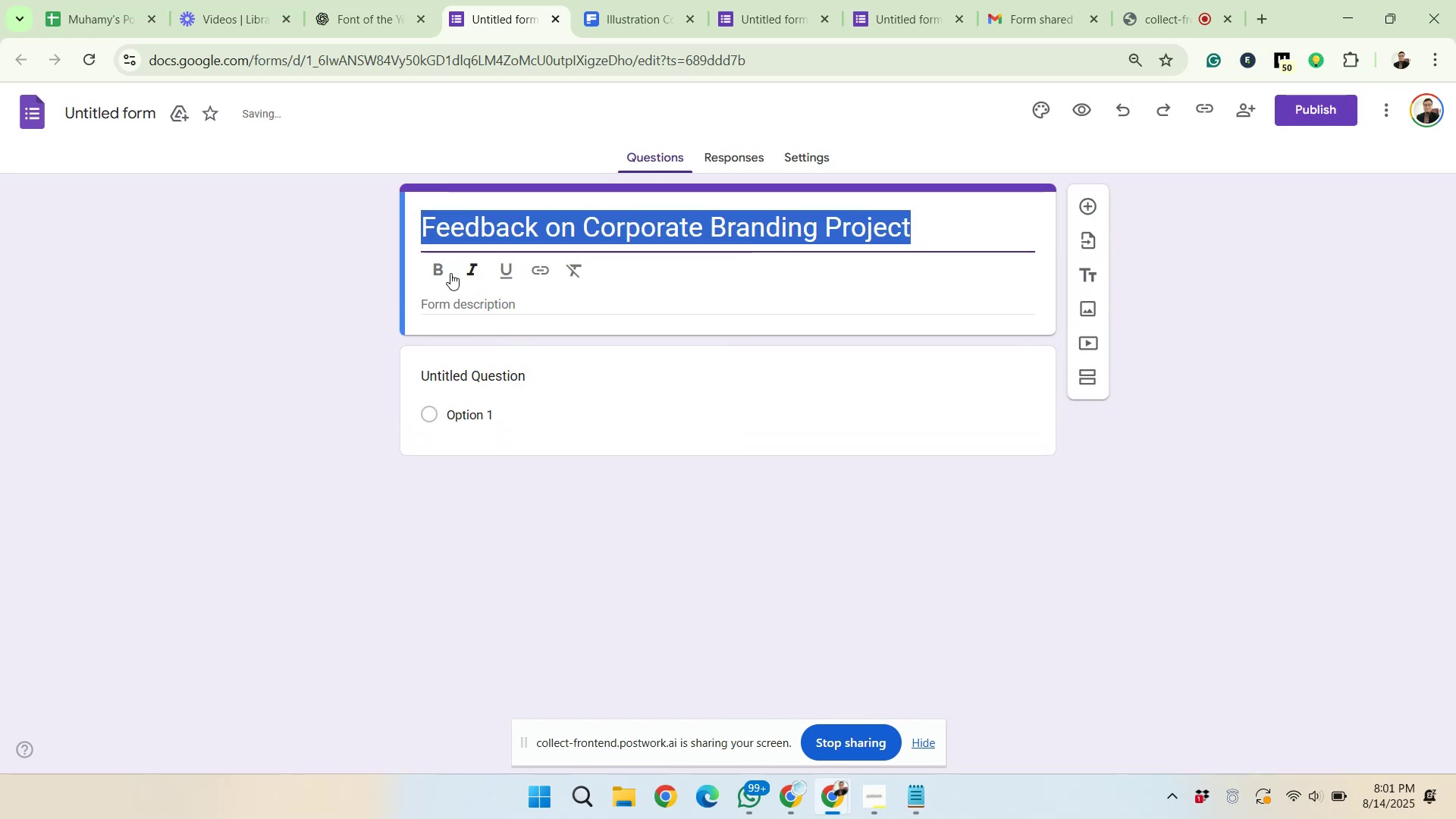 
left_click([437, 271])
 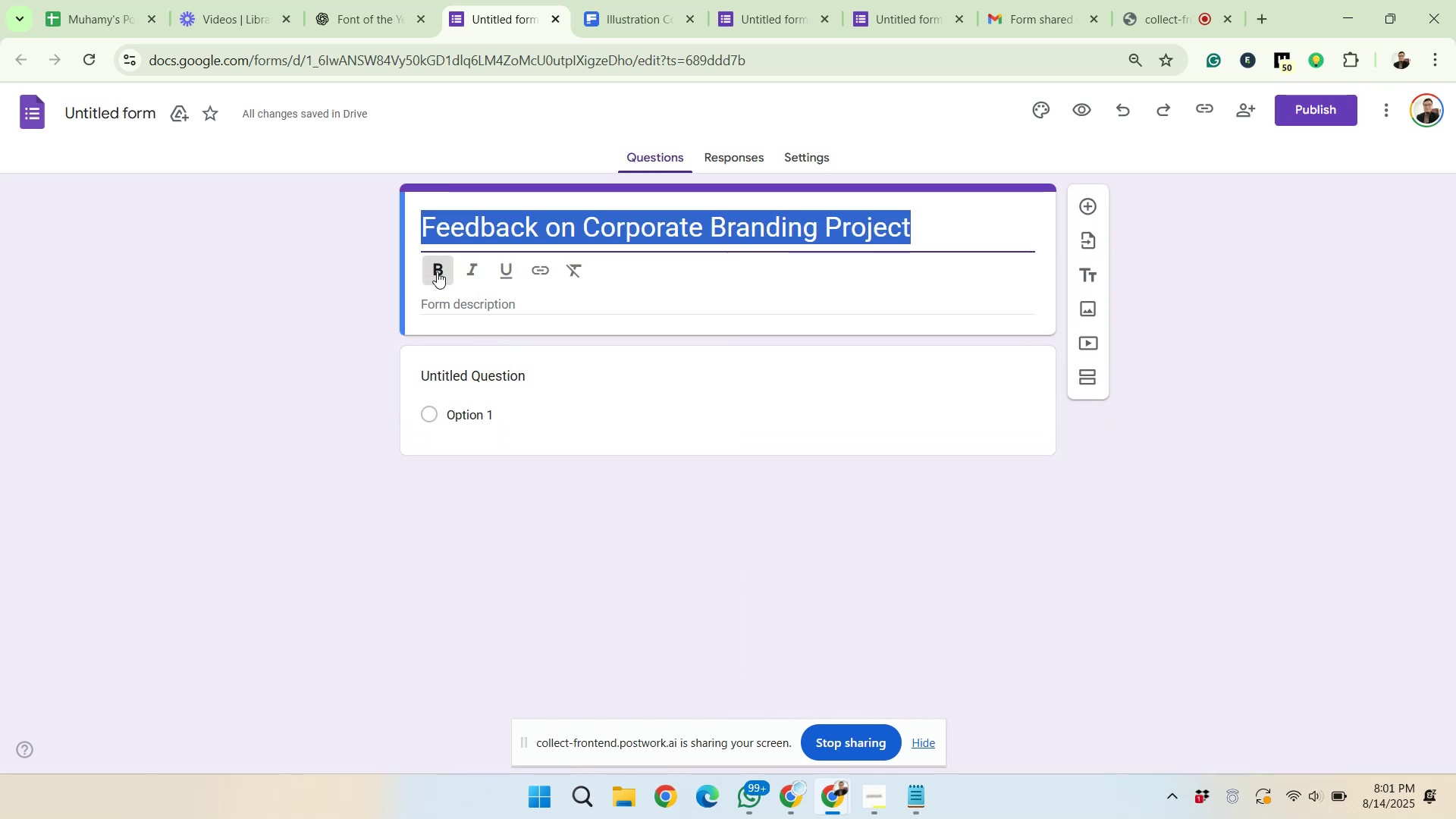 
left_click([346, 349])
 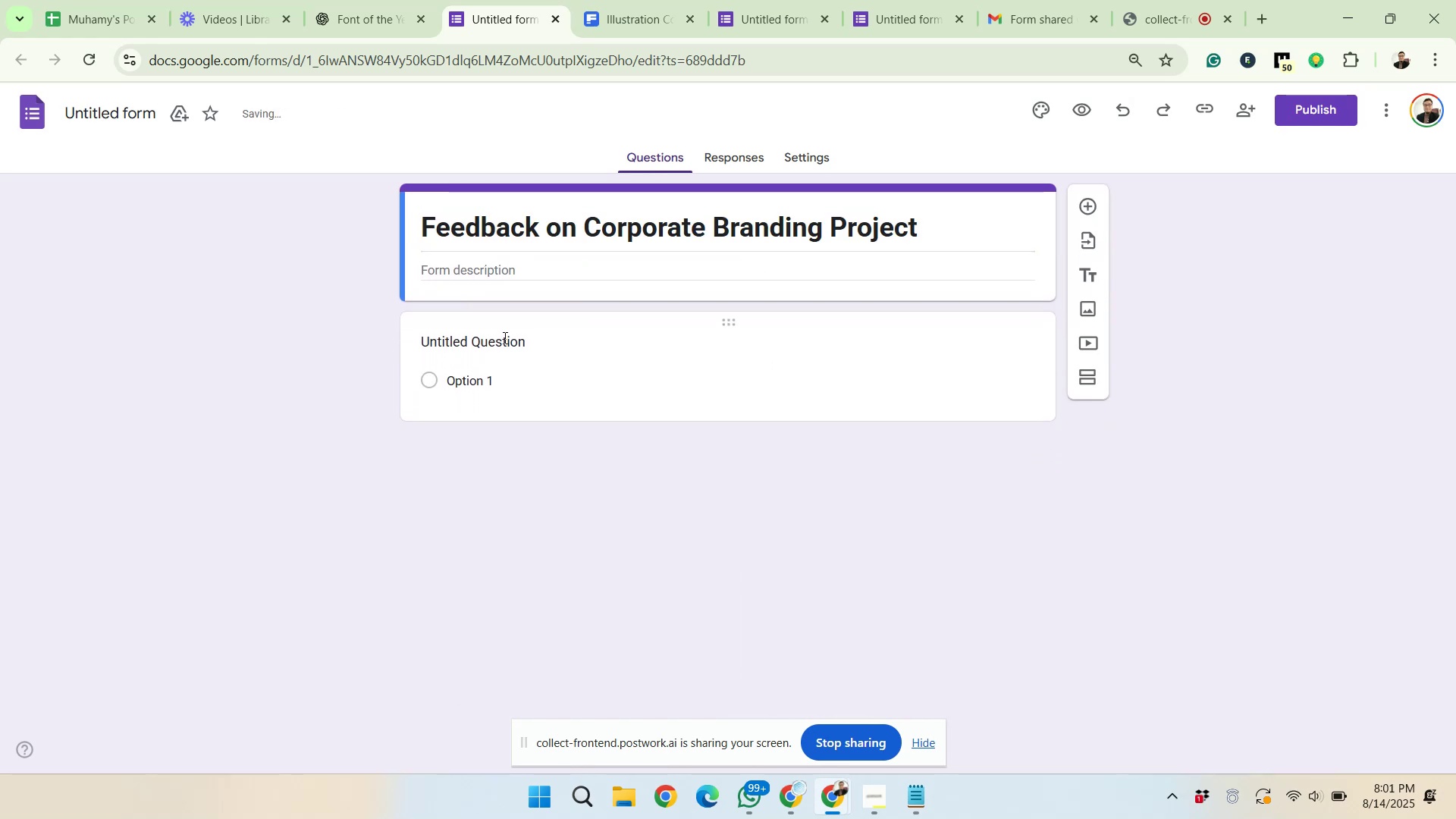 
left_click([532, 271])
 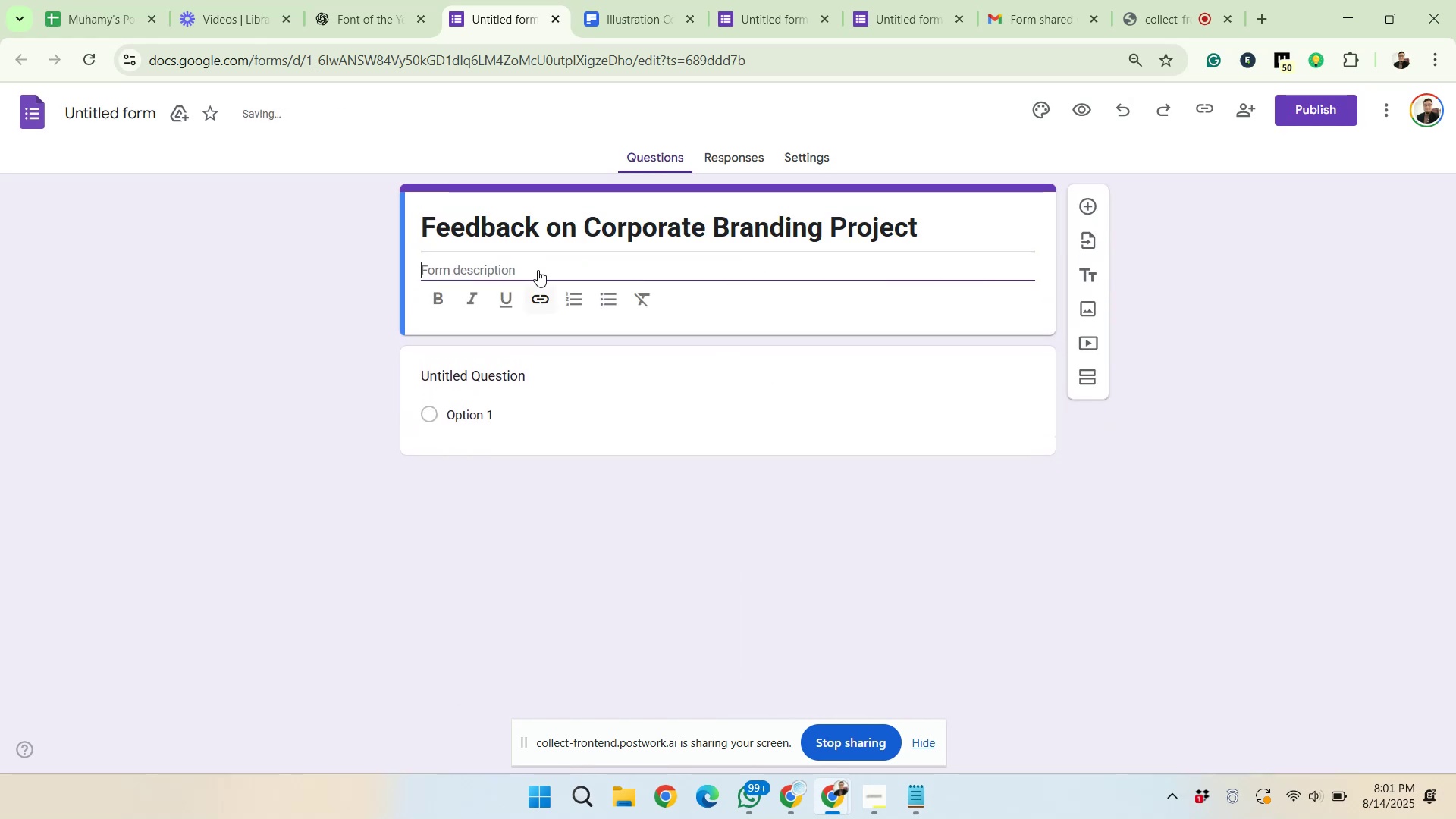 
left_click([372, 0])
 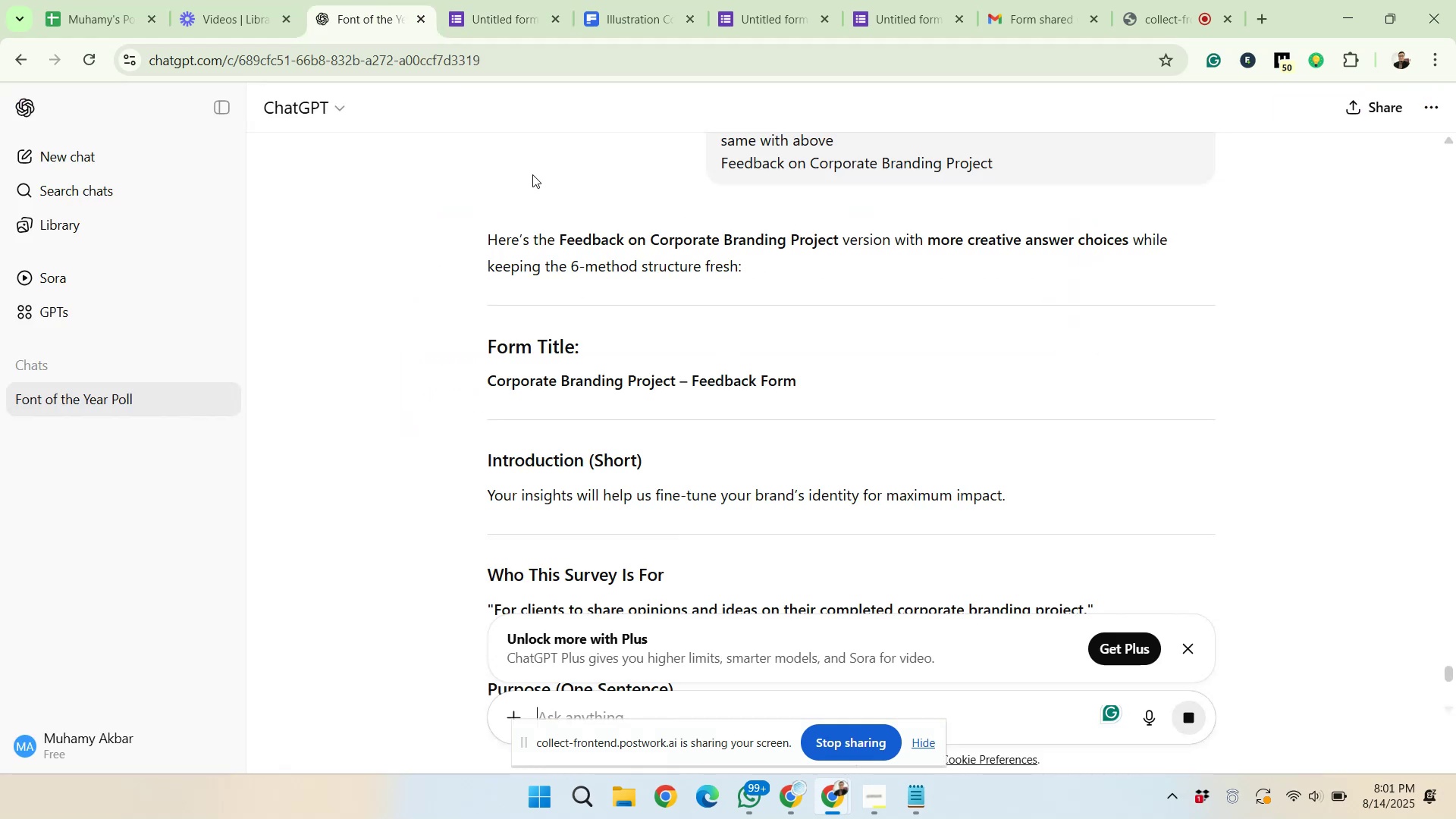 
scroll: coordinate [561, 375], scroll_direction: down, amount: 1.0
 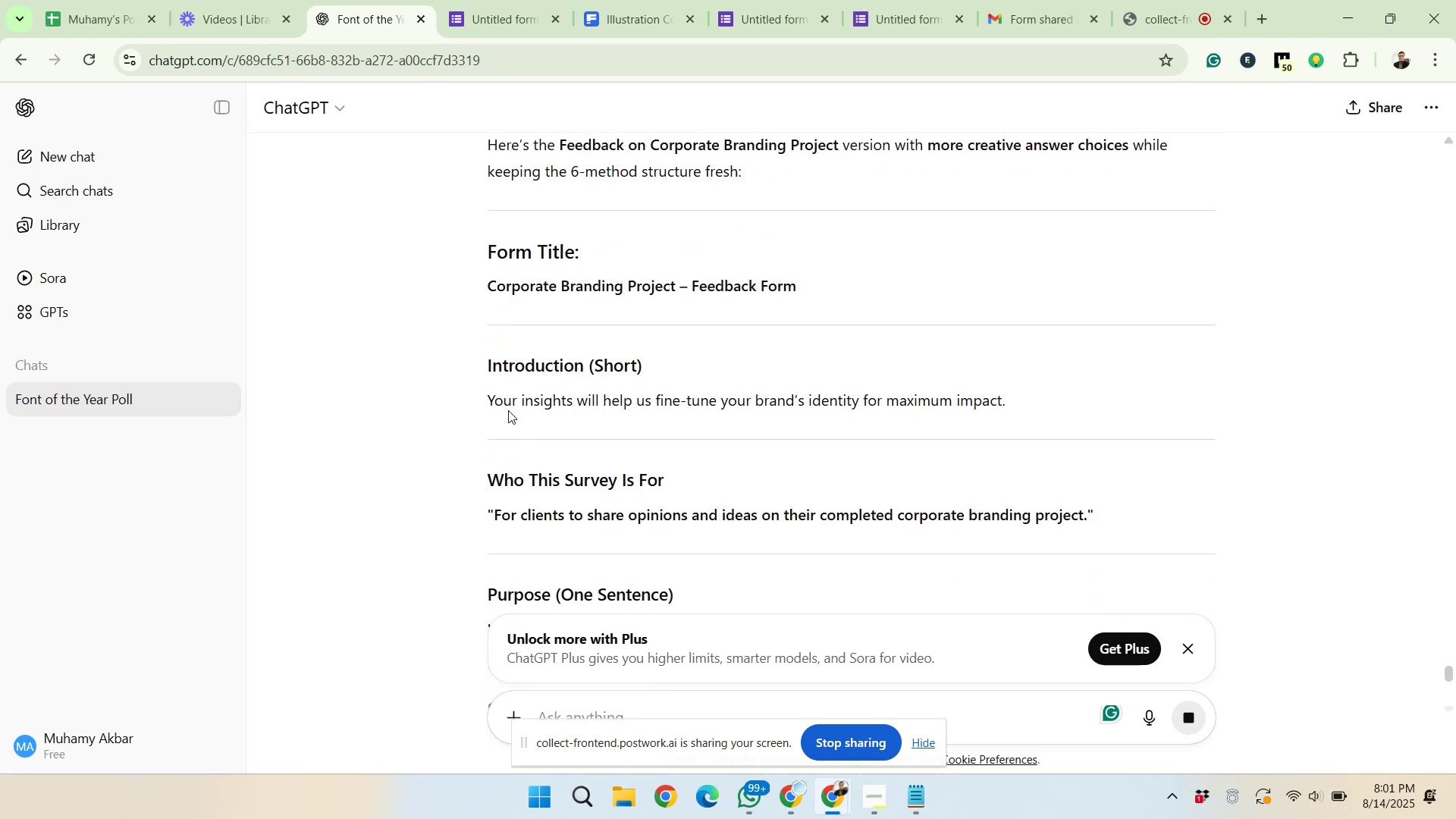 
left_click_drag(start_coordinate=[490, 401], to_coordinate=[1054, 415])
 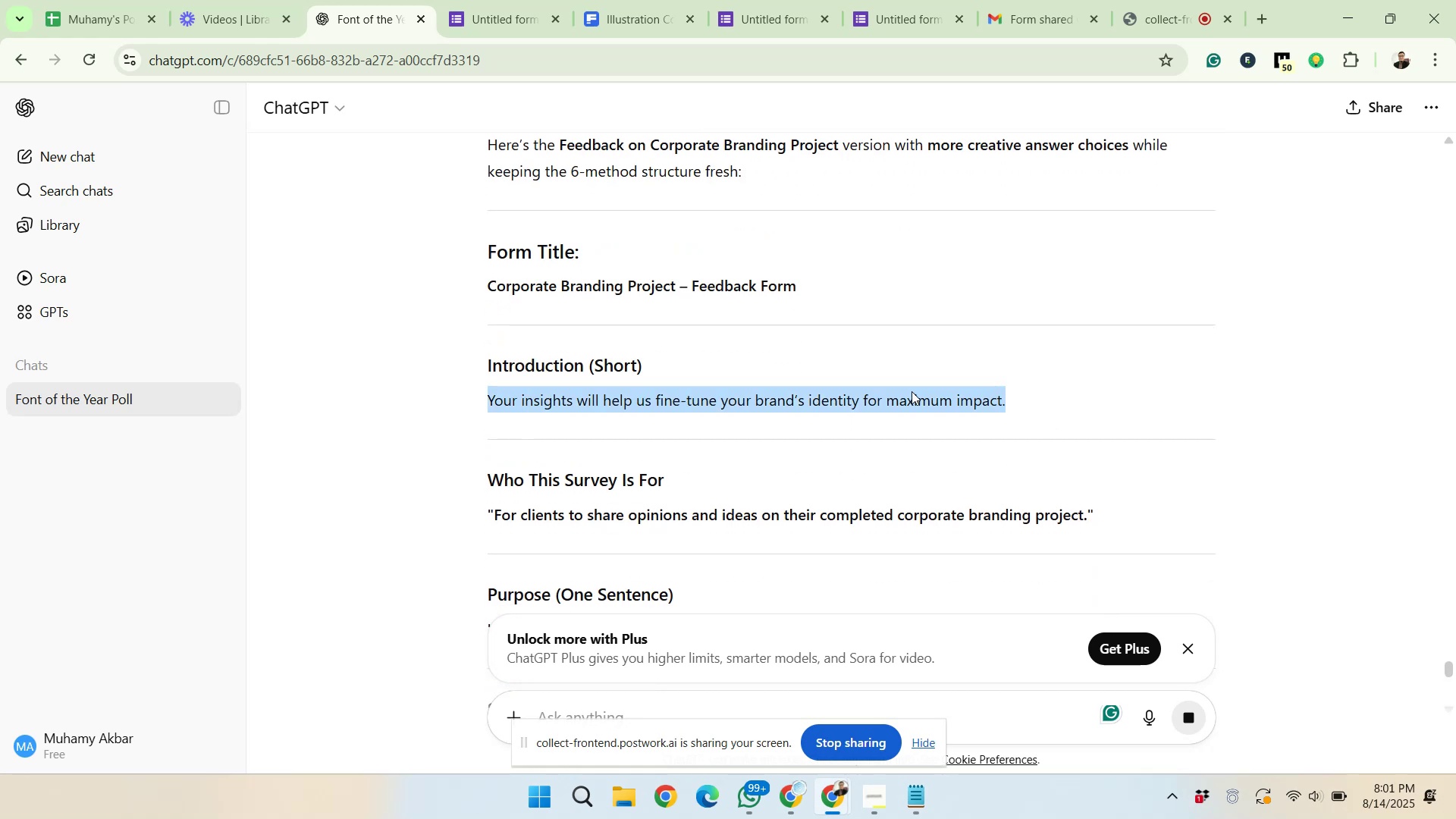 
left_click([927, 422])
 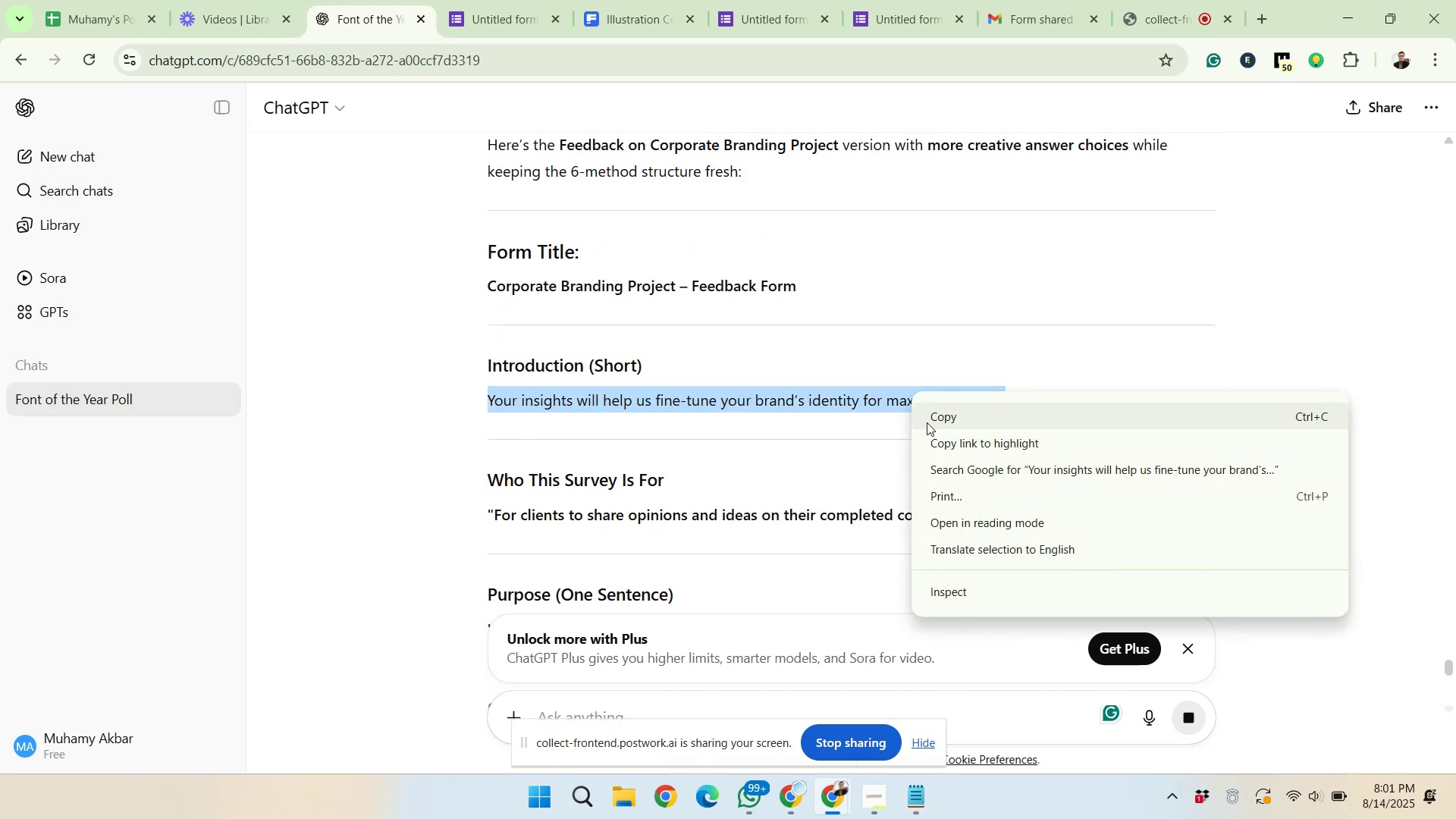 
scroll: coordinate [764, 413], scroll_direction: down, amount: 7.0
 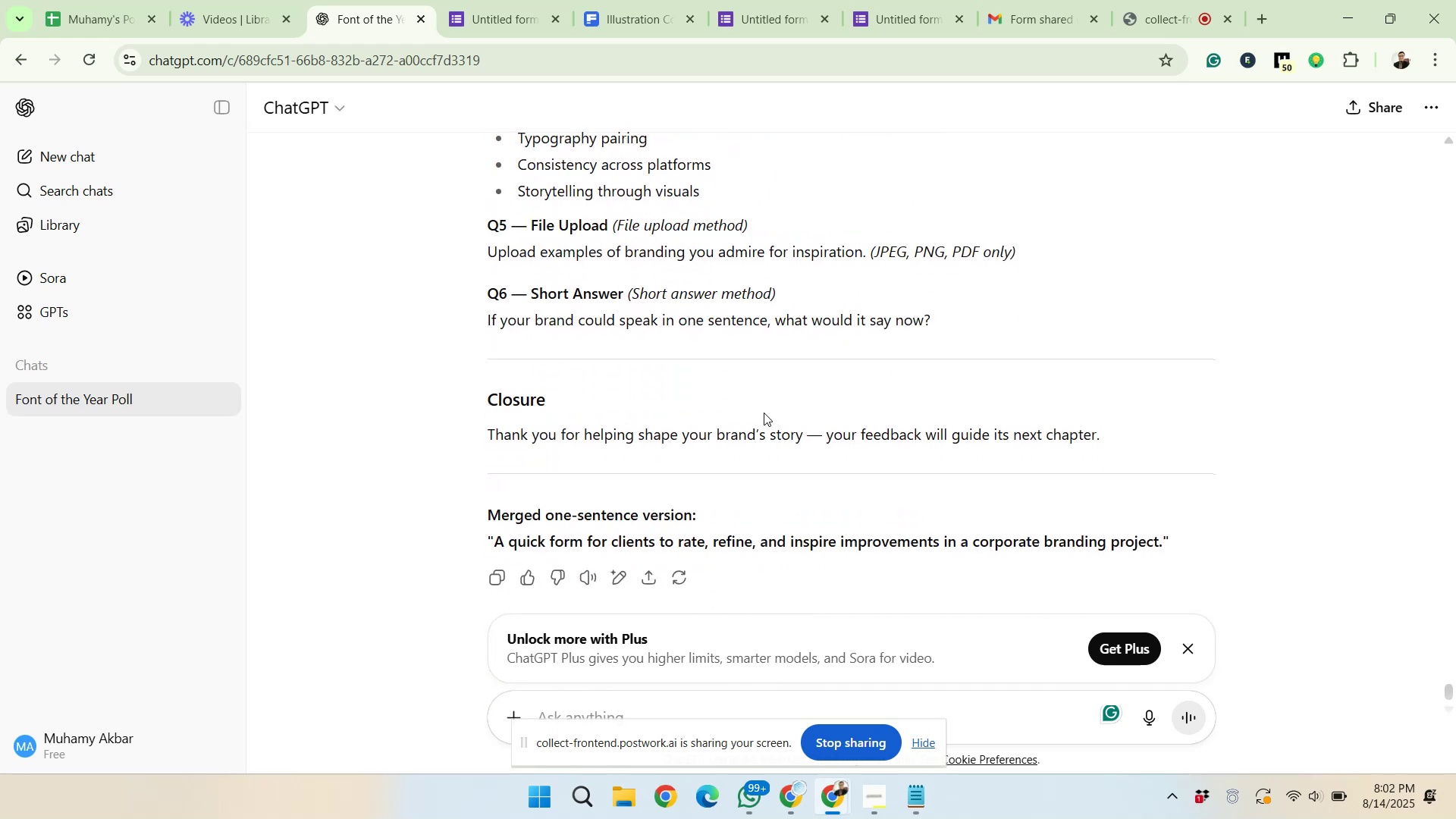 
scroll: coordinate [764, 413], scroll_direction: up, amount: 6.0
 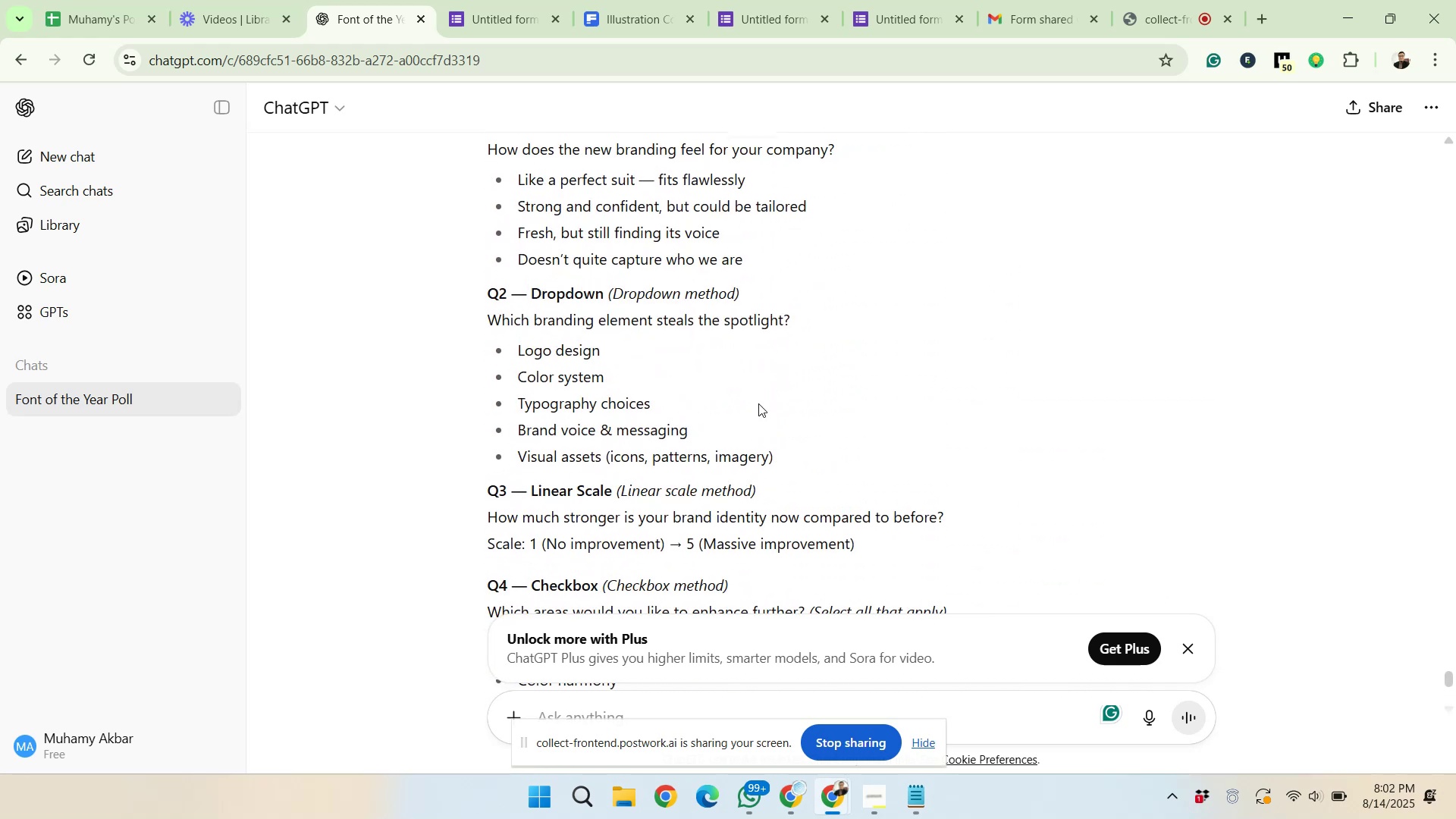 
left_click([502, 0])
 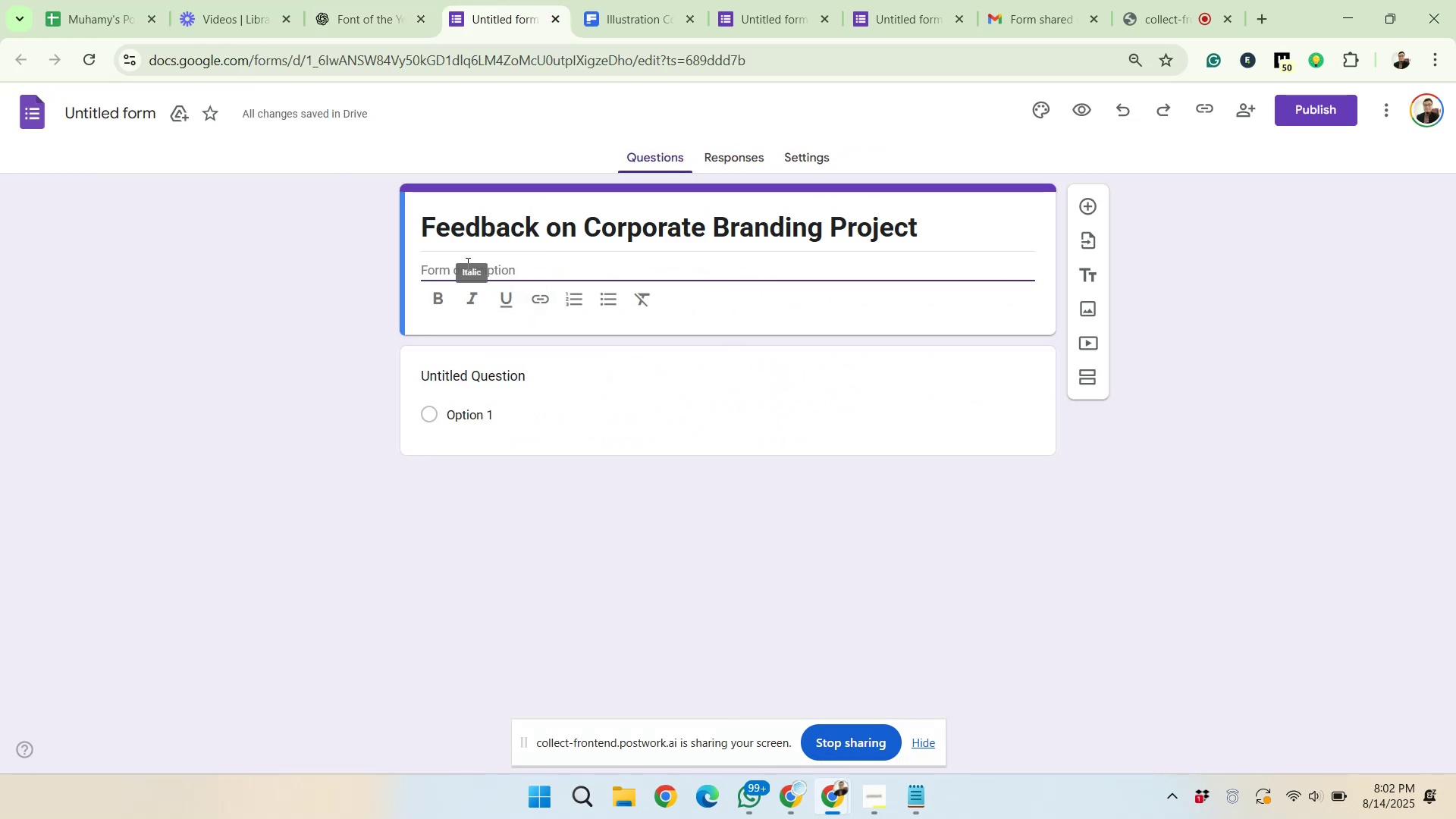 
right_click([462, 268])
 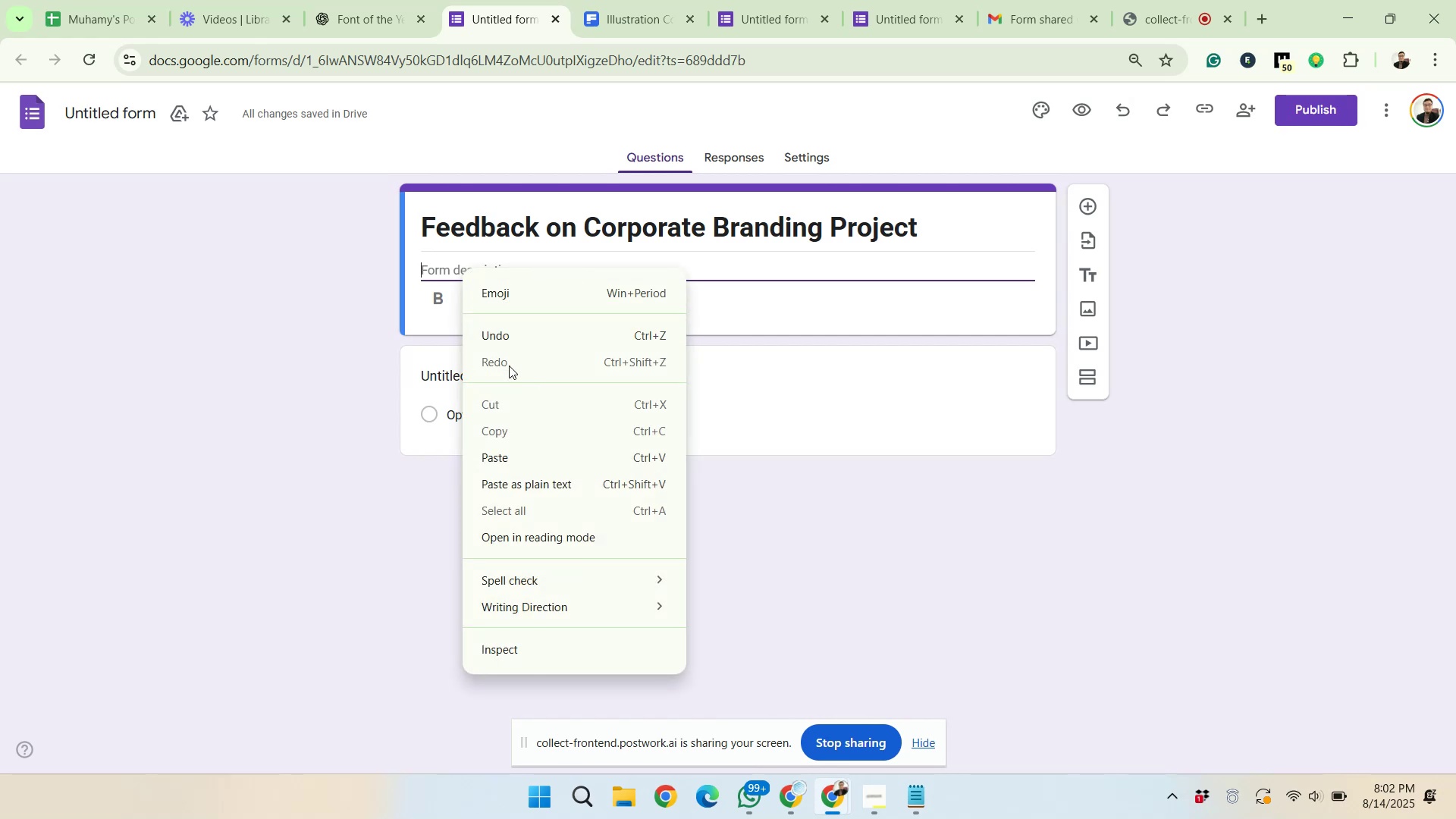 
left_click([522, 454])
 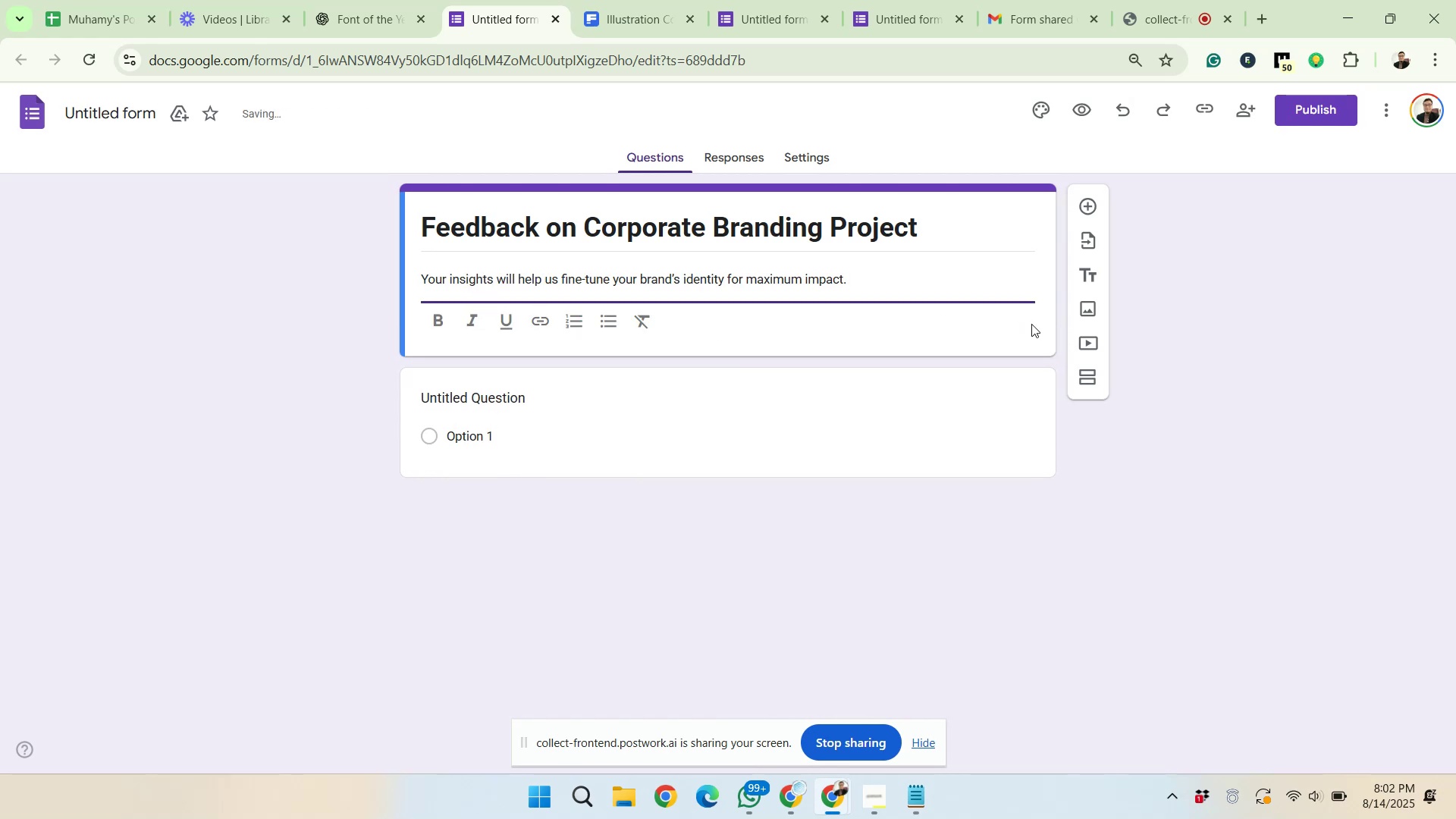 
left_click([1100, 378])
 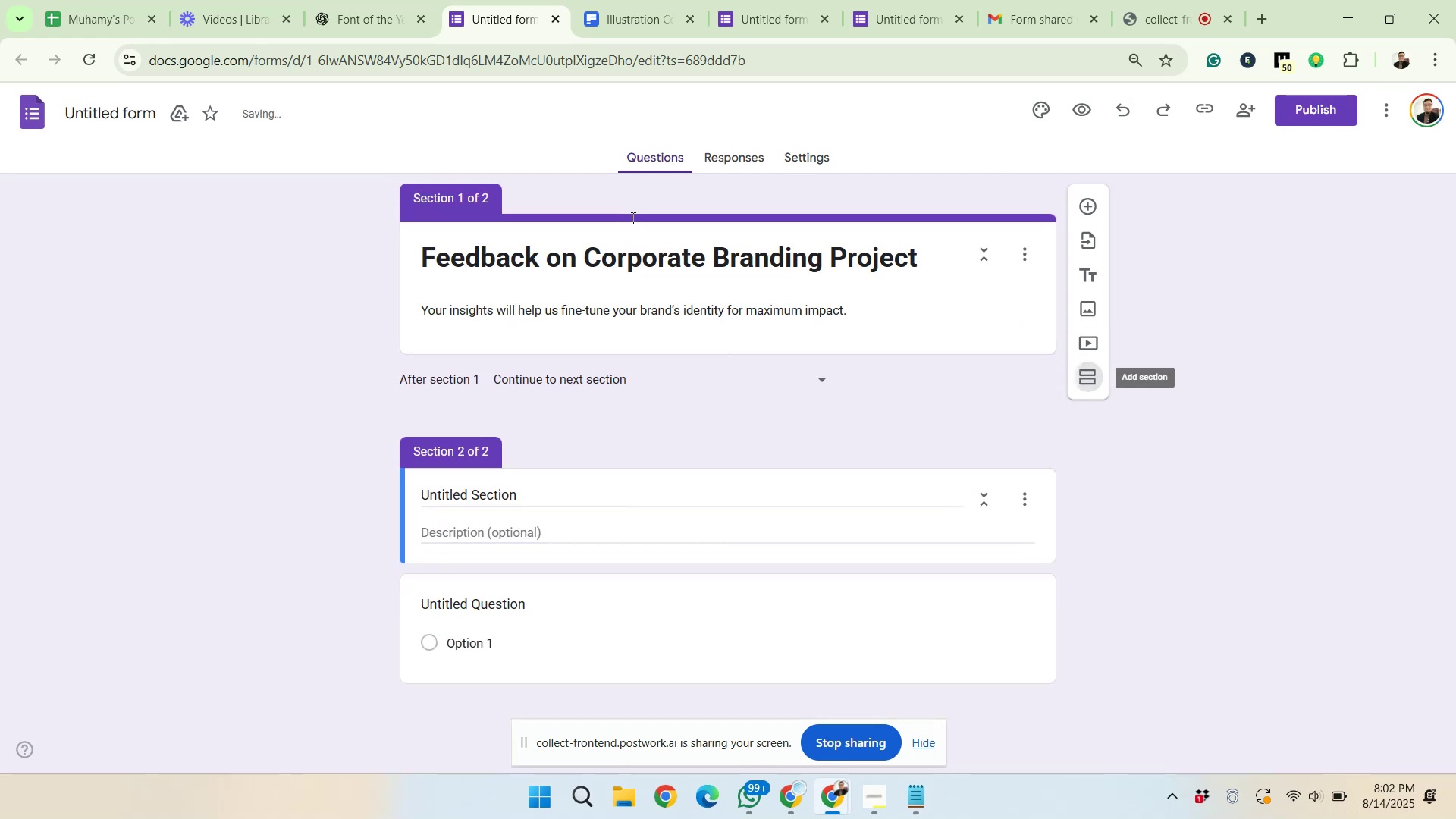 
left_click([405, 0])
 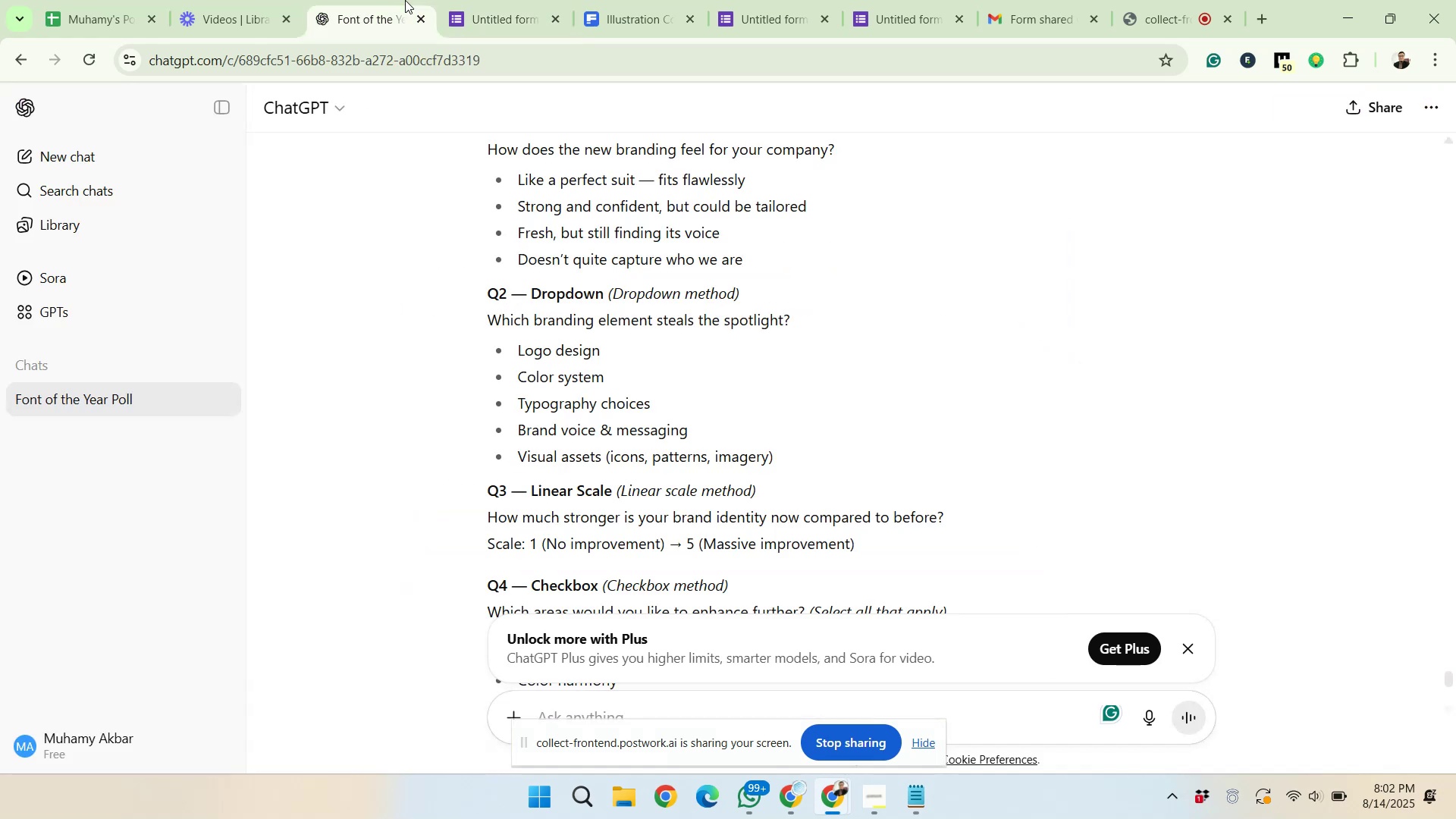 
scroll: coordinate [573, 422], scroll_direction: up, amount: 3.0
 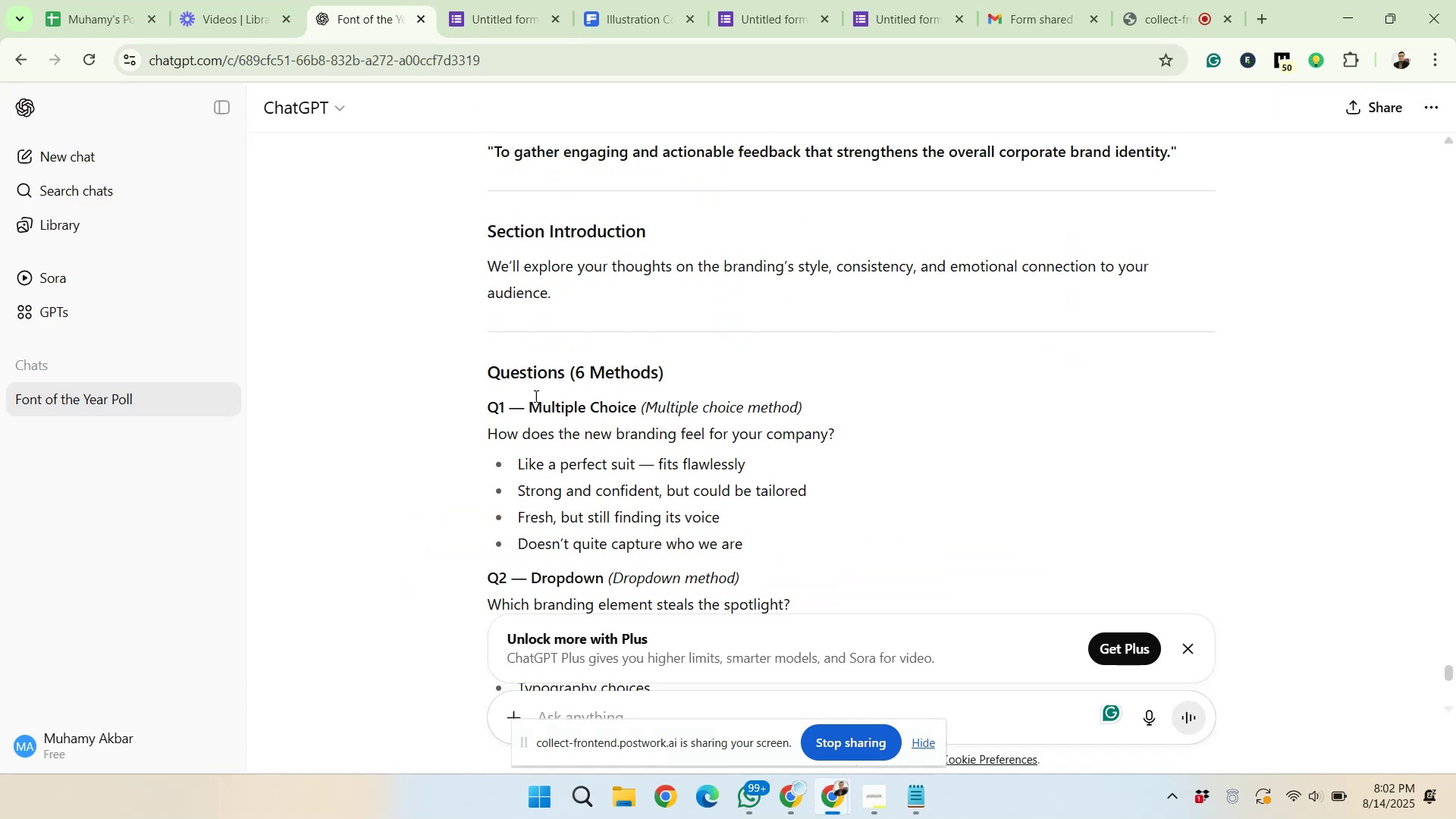 
left_click_drag(start_coordinate=[488, 373], to_coordinate=[565, 368])
 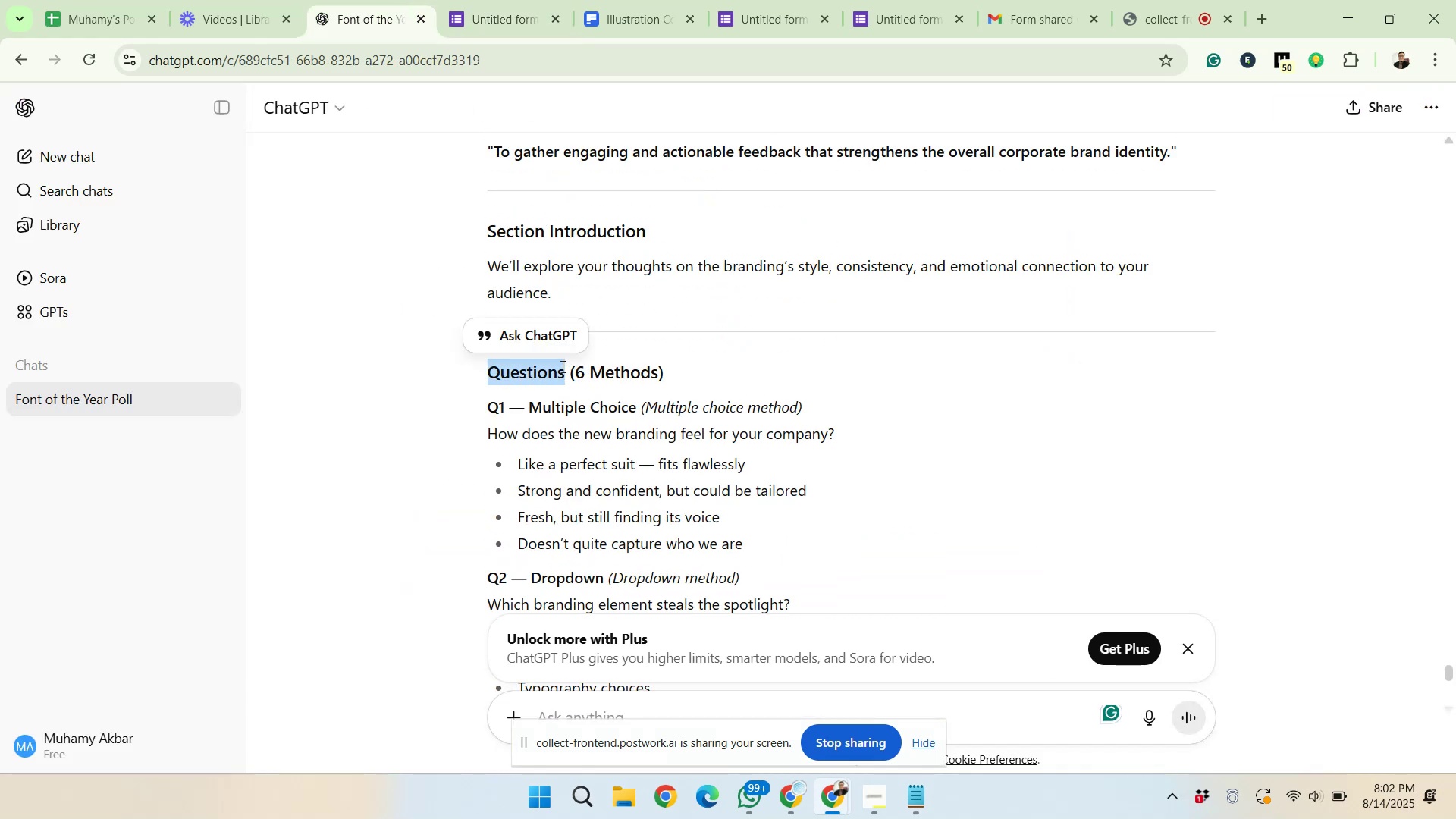 
right_click([544, 364])
 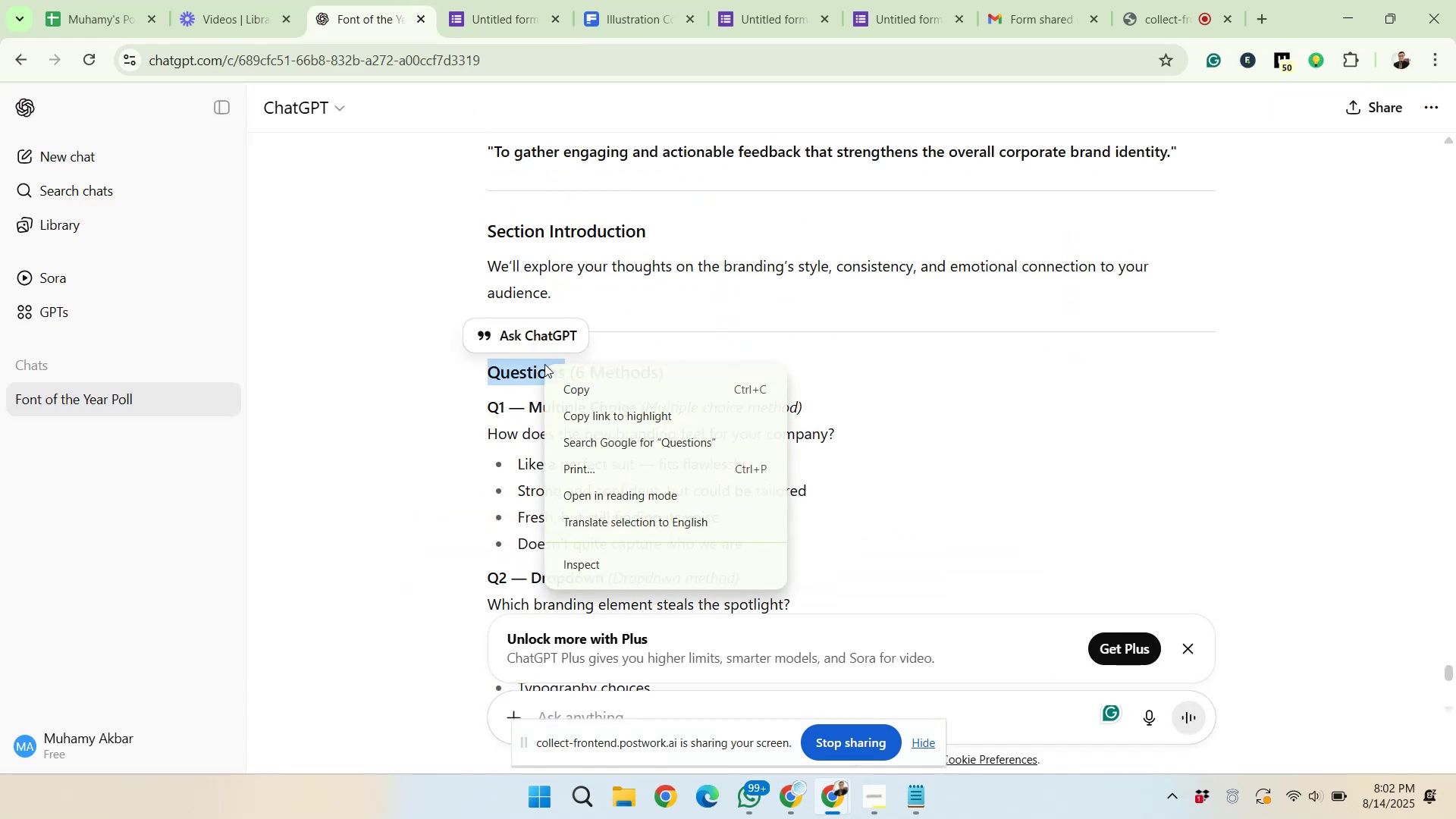 
left_click([566, 394])
 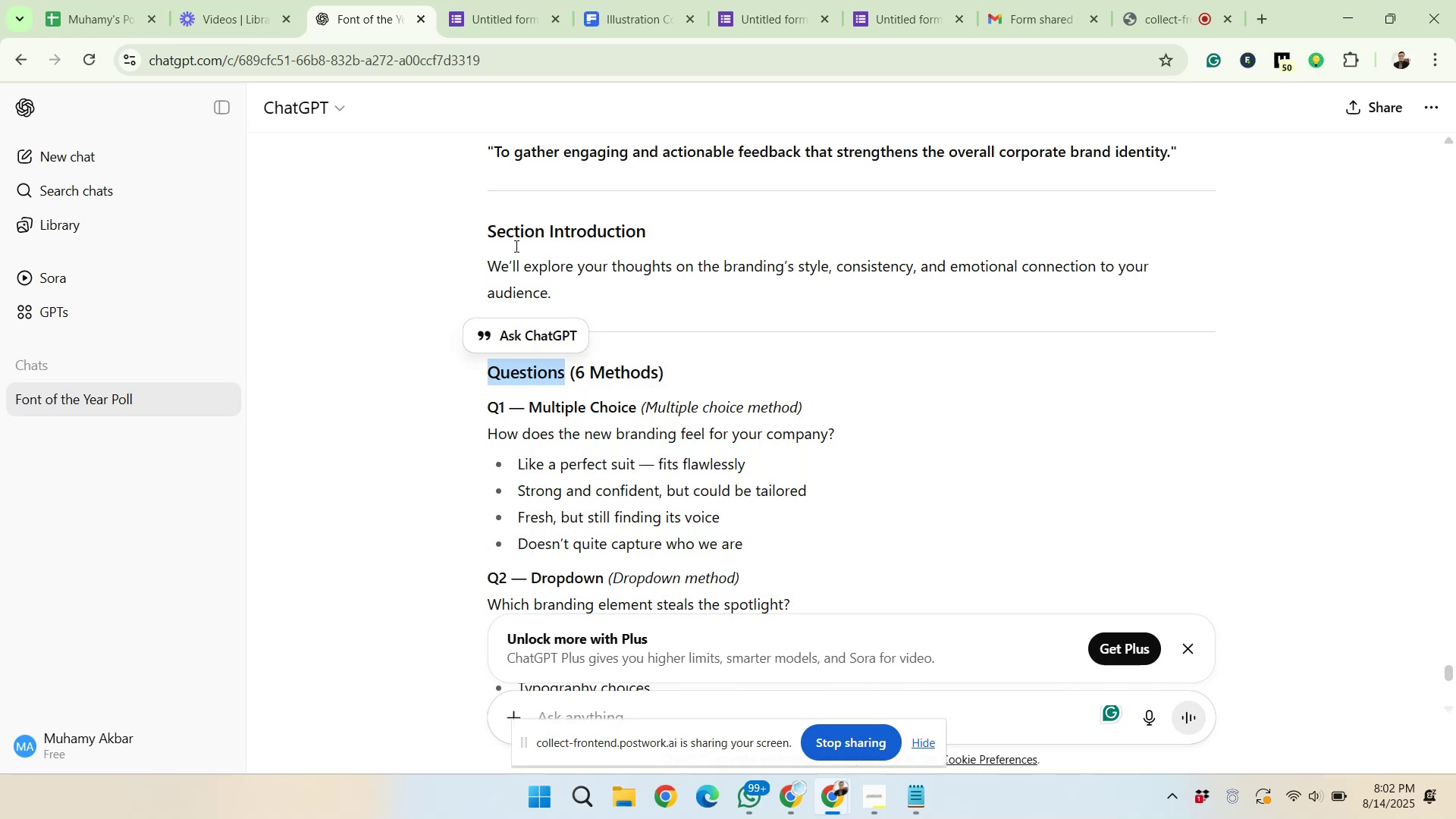 
left_click([484, 2])
 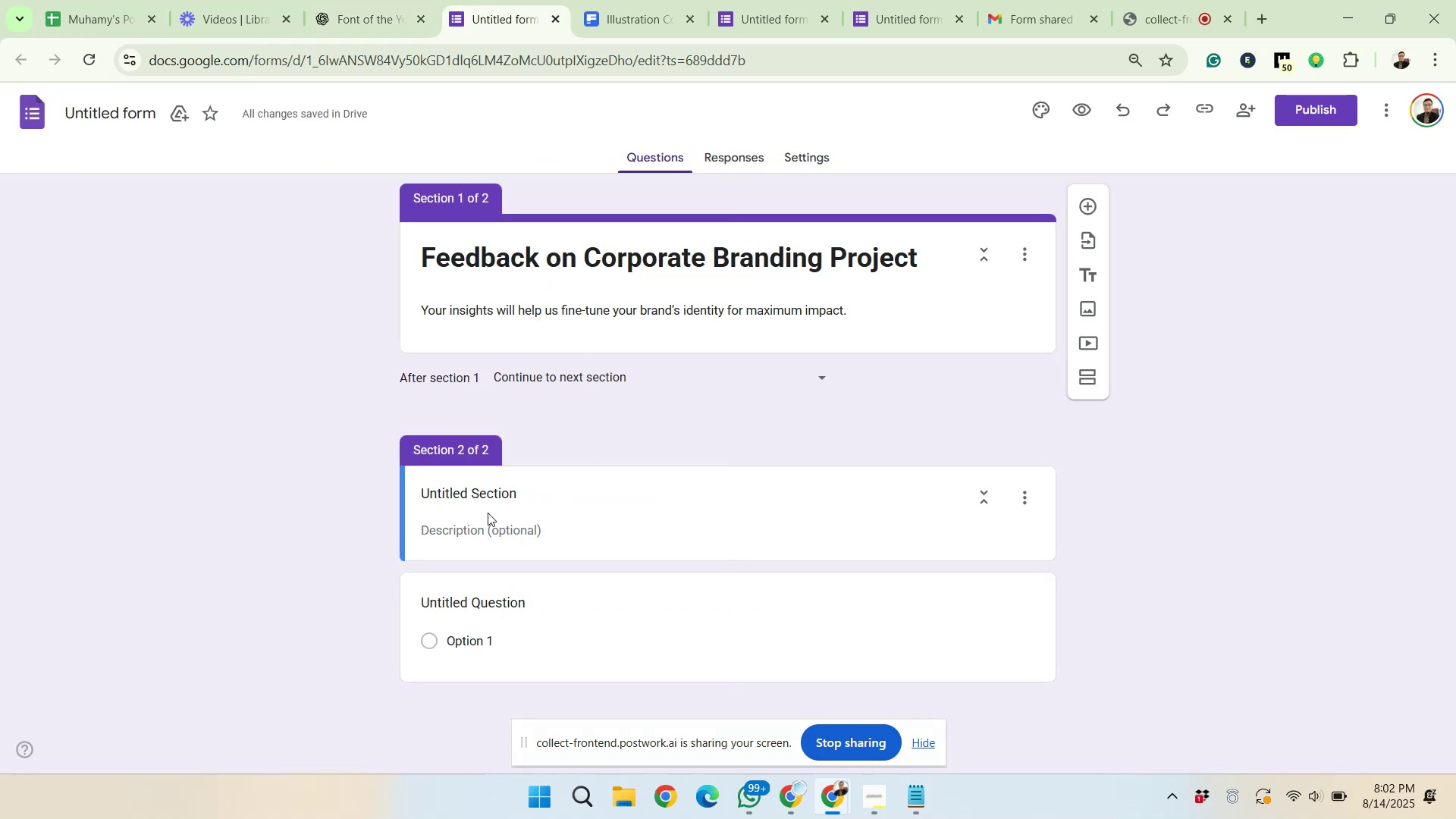 
left_click_drag(start_coordinate=[524, 498], to_coordinate=[413, 494])
 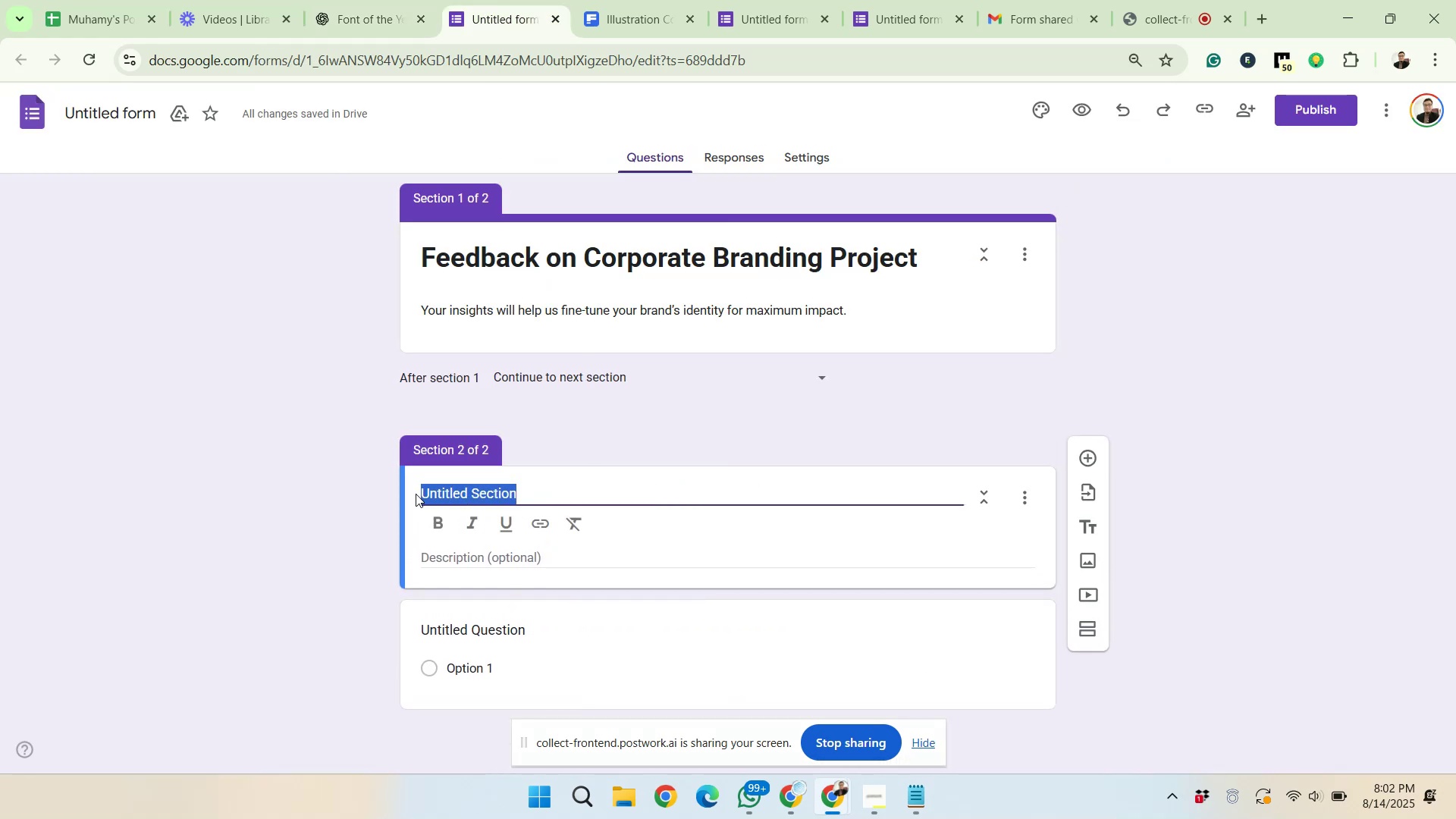 
right_click([435, 494])
 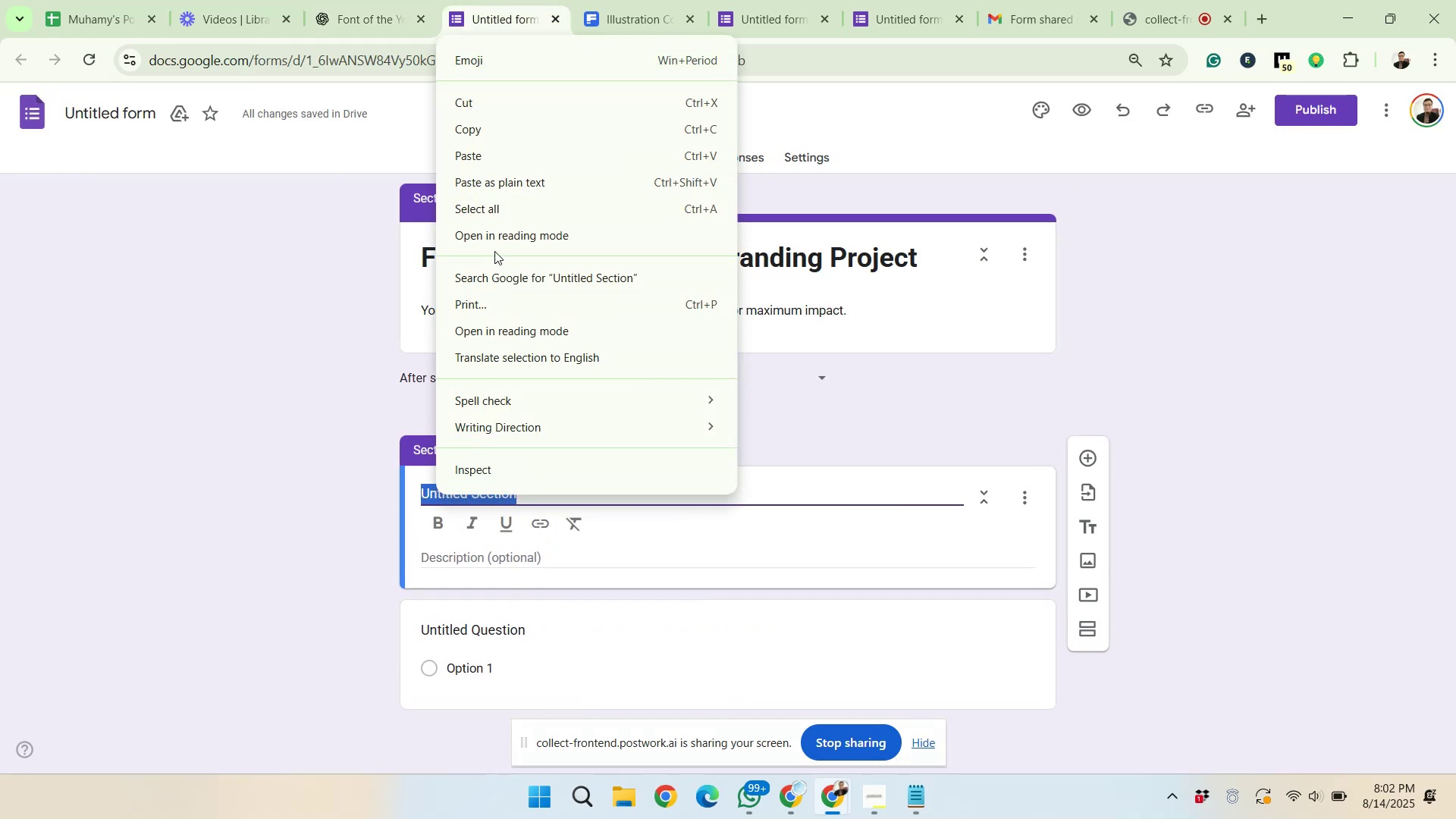 
left_click([501, 162])
 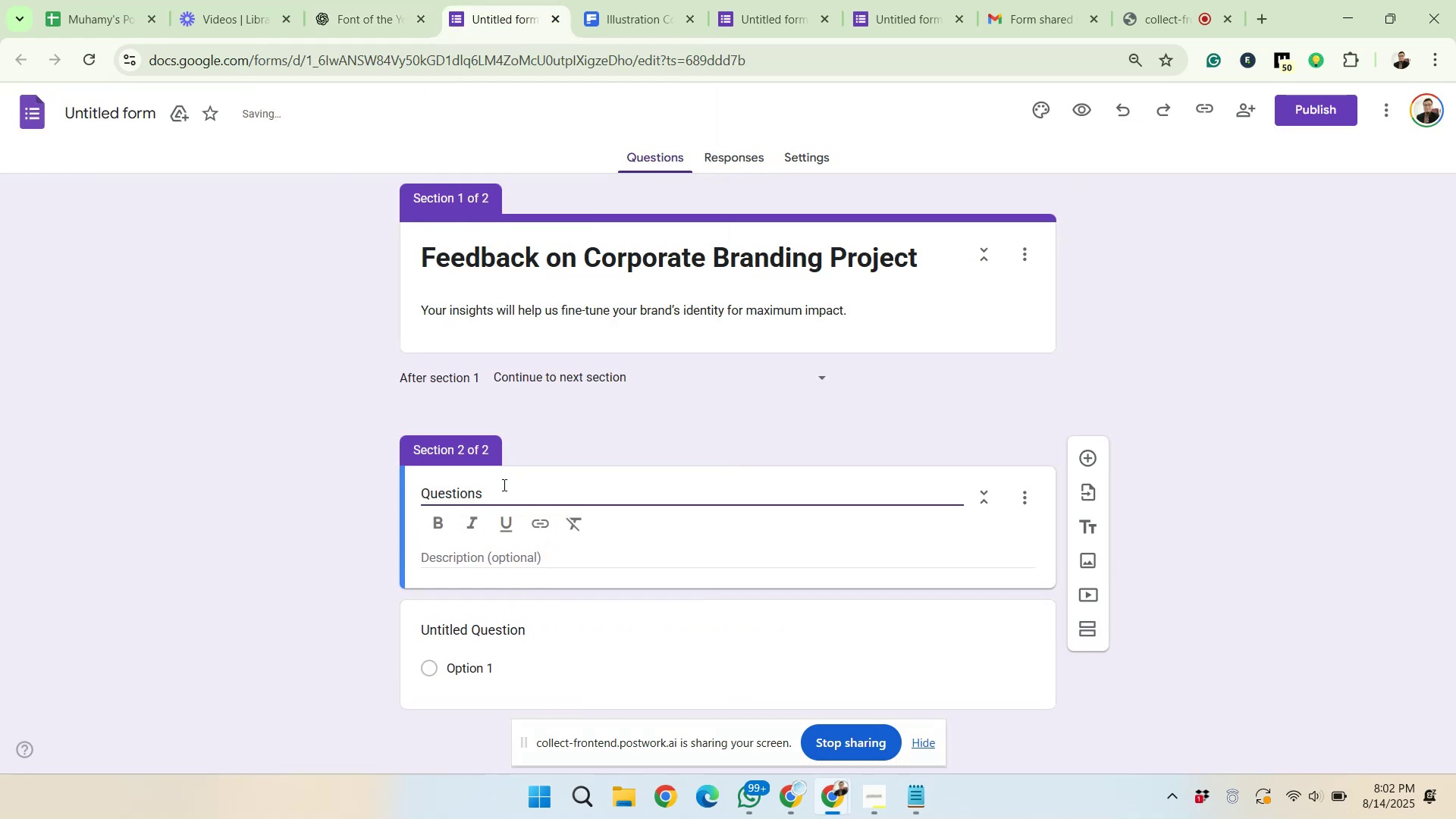 
left_click_drag(start_coordinate=[497, 491], to_coordinate=[419, 498])
 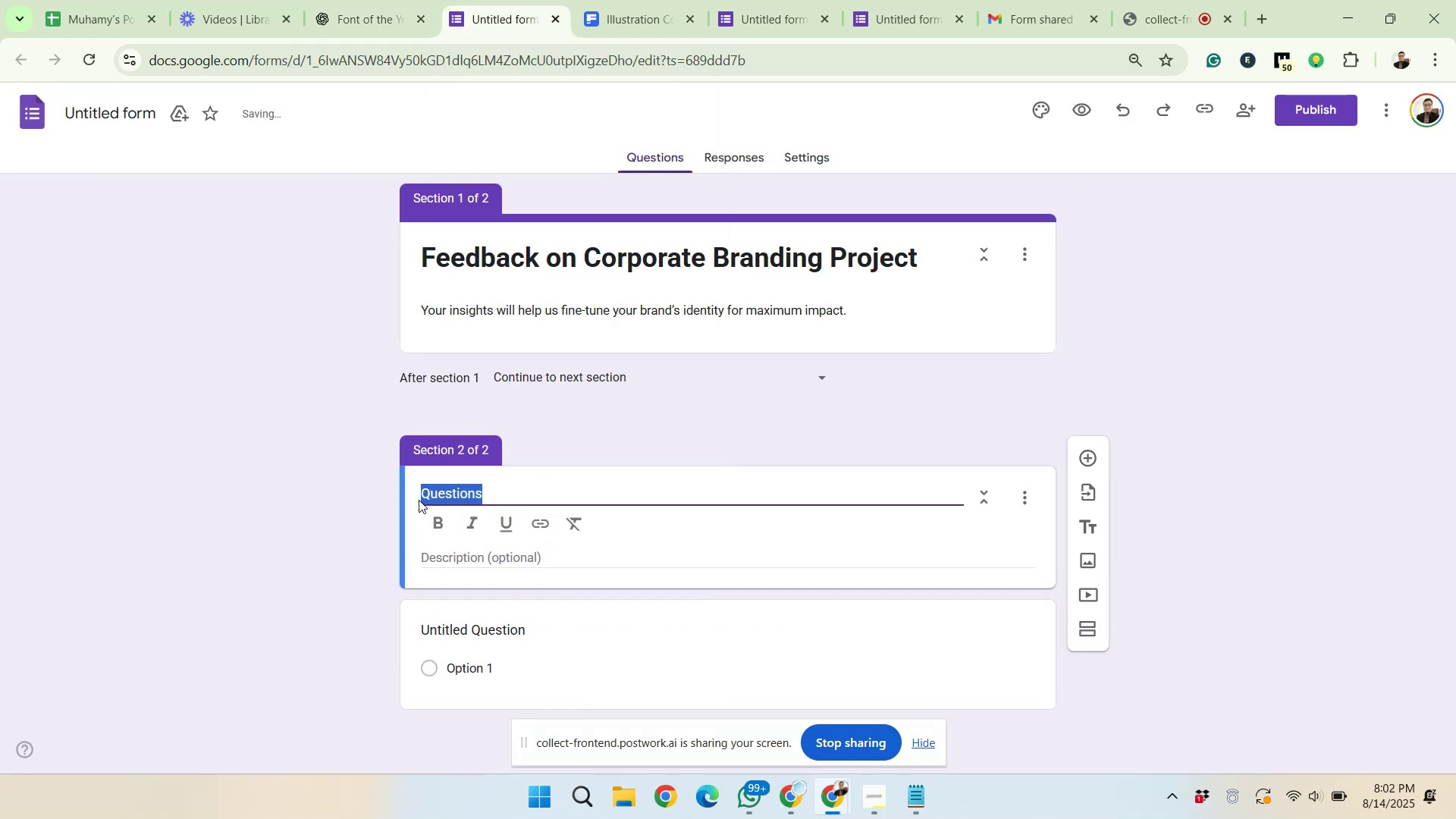 
left_click([435, 522])
 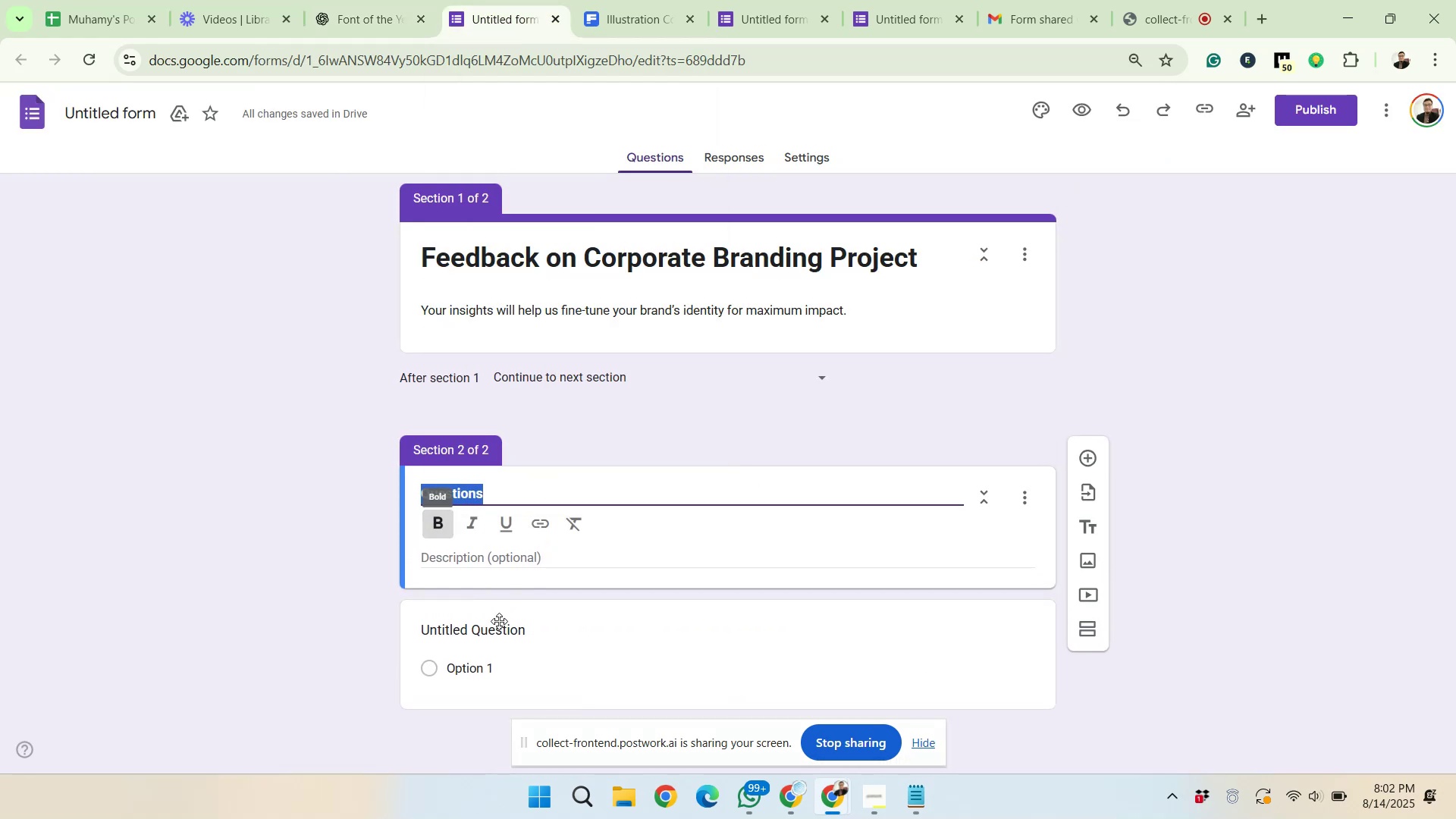 
left_click([510, 645])
 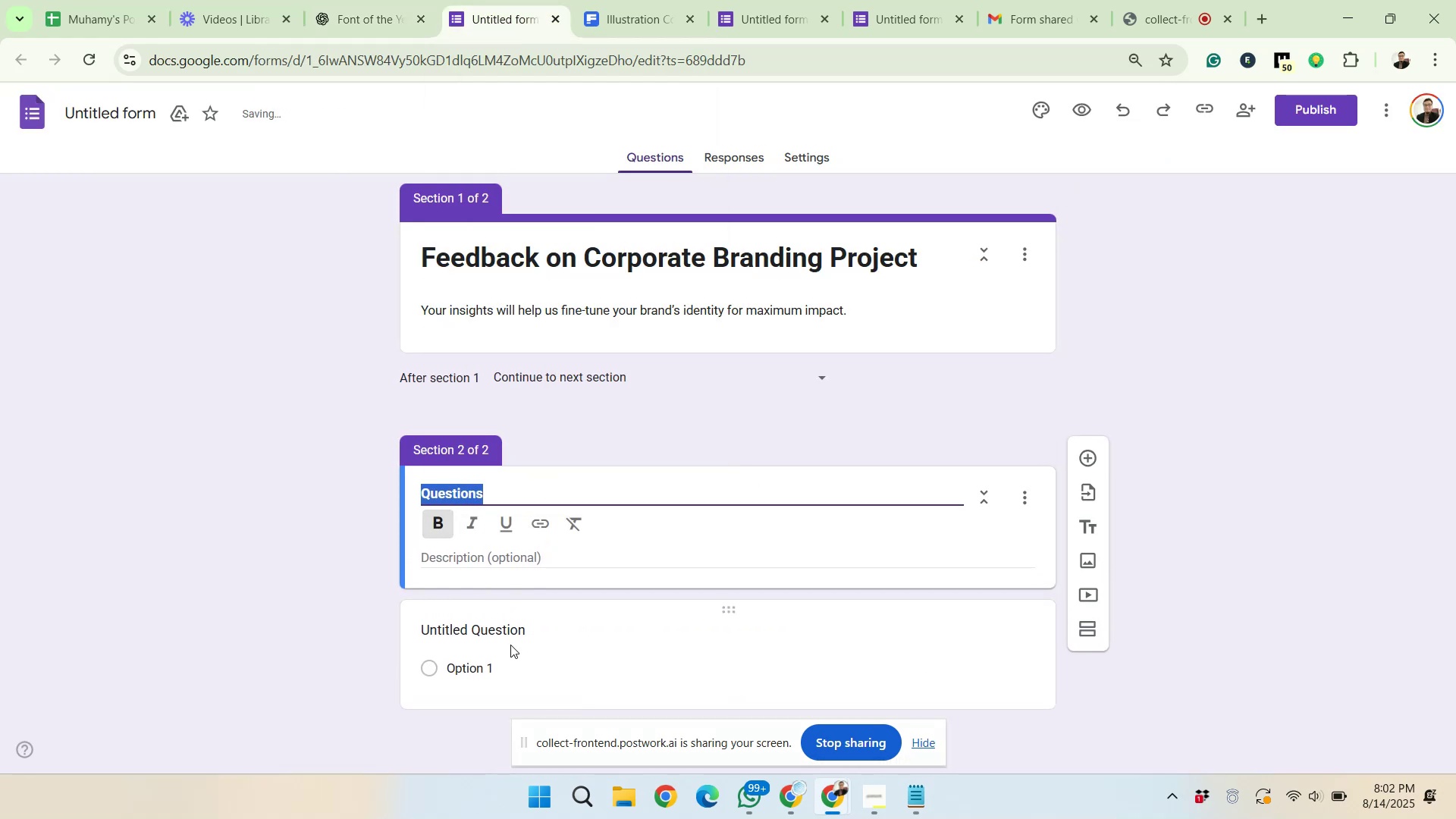 
scroll: coordinate [510, 645], scroll_direction: down, amount: 2.0
 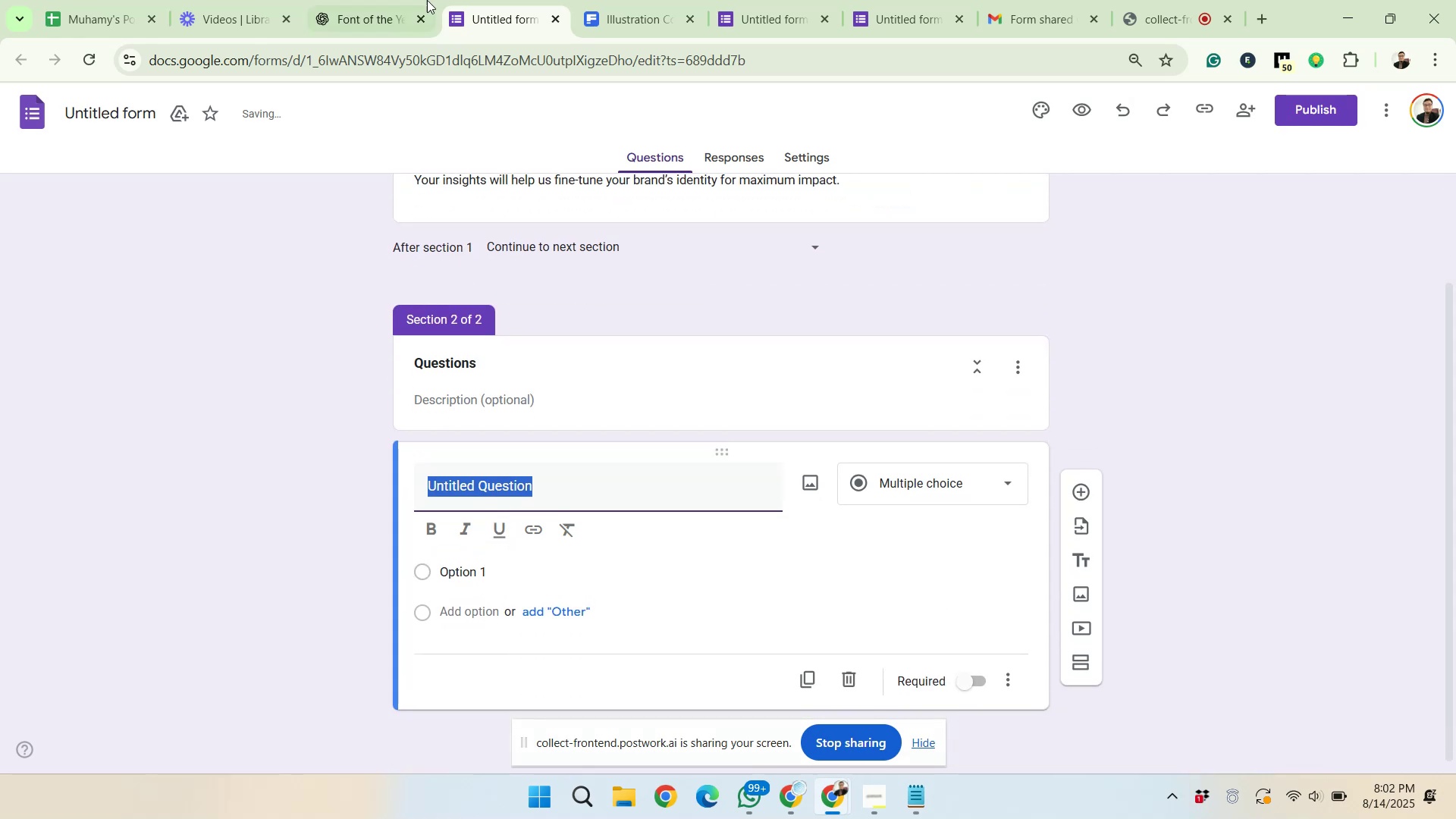 
left_click([406, 0])
 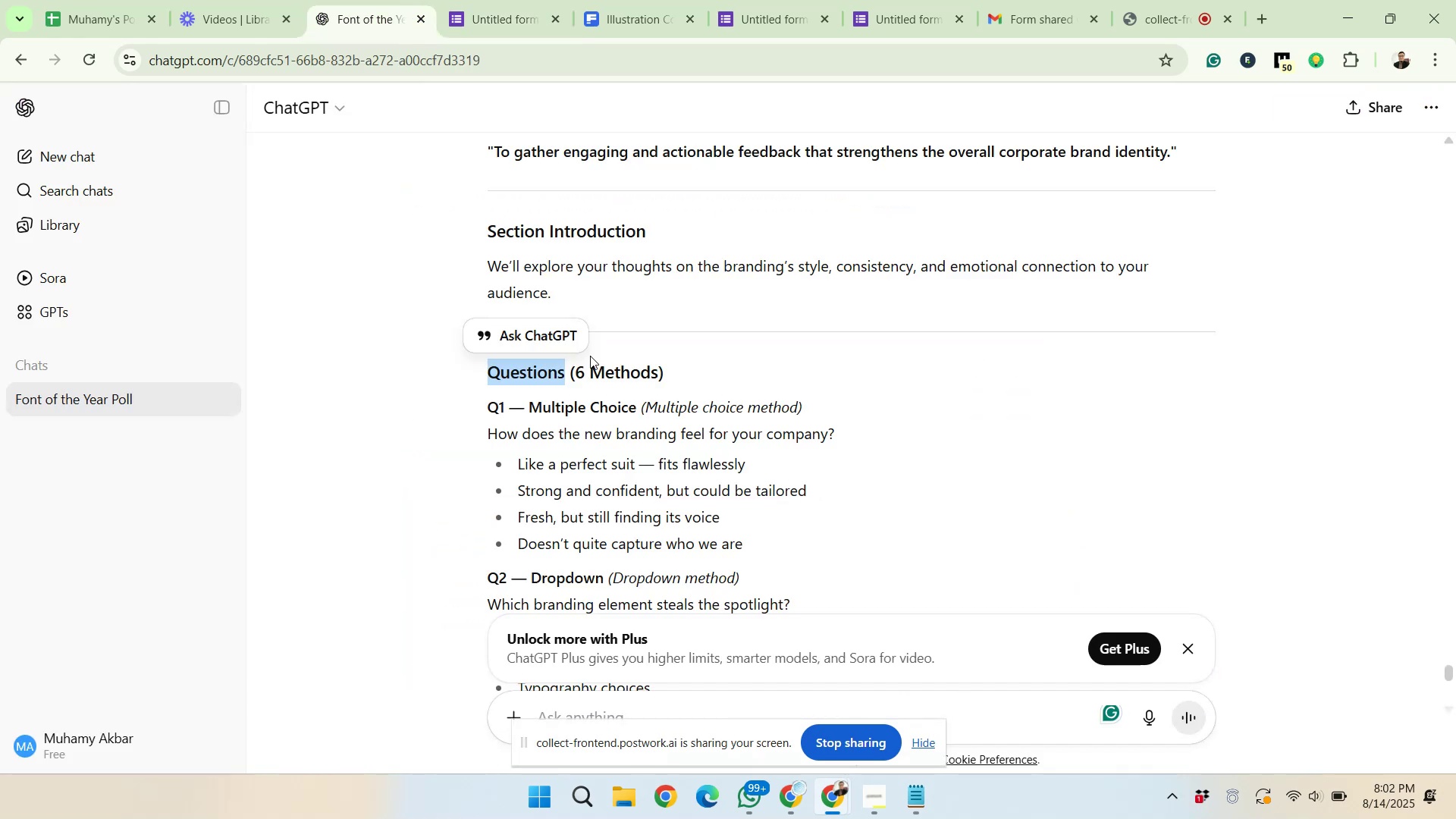 
left_click_drag(start_coordinate=[484, 429], to_coordinate=[834, 443])
 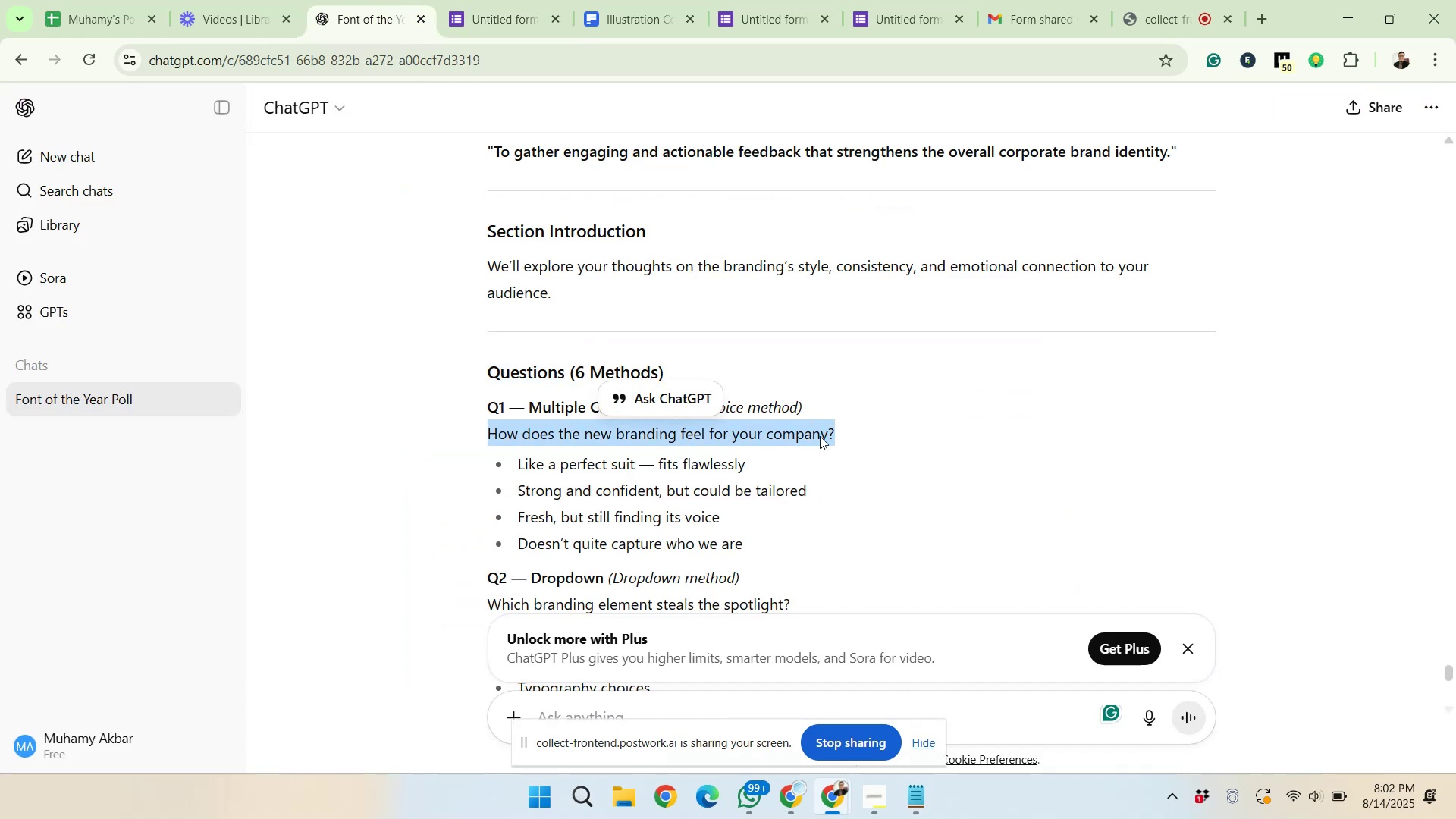 
left_click([858, 453])
 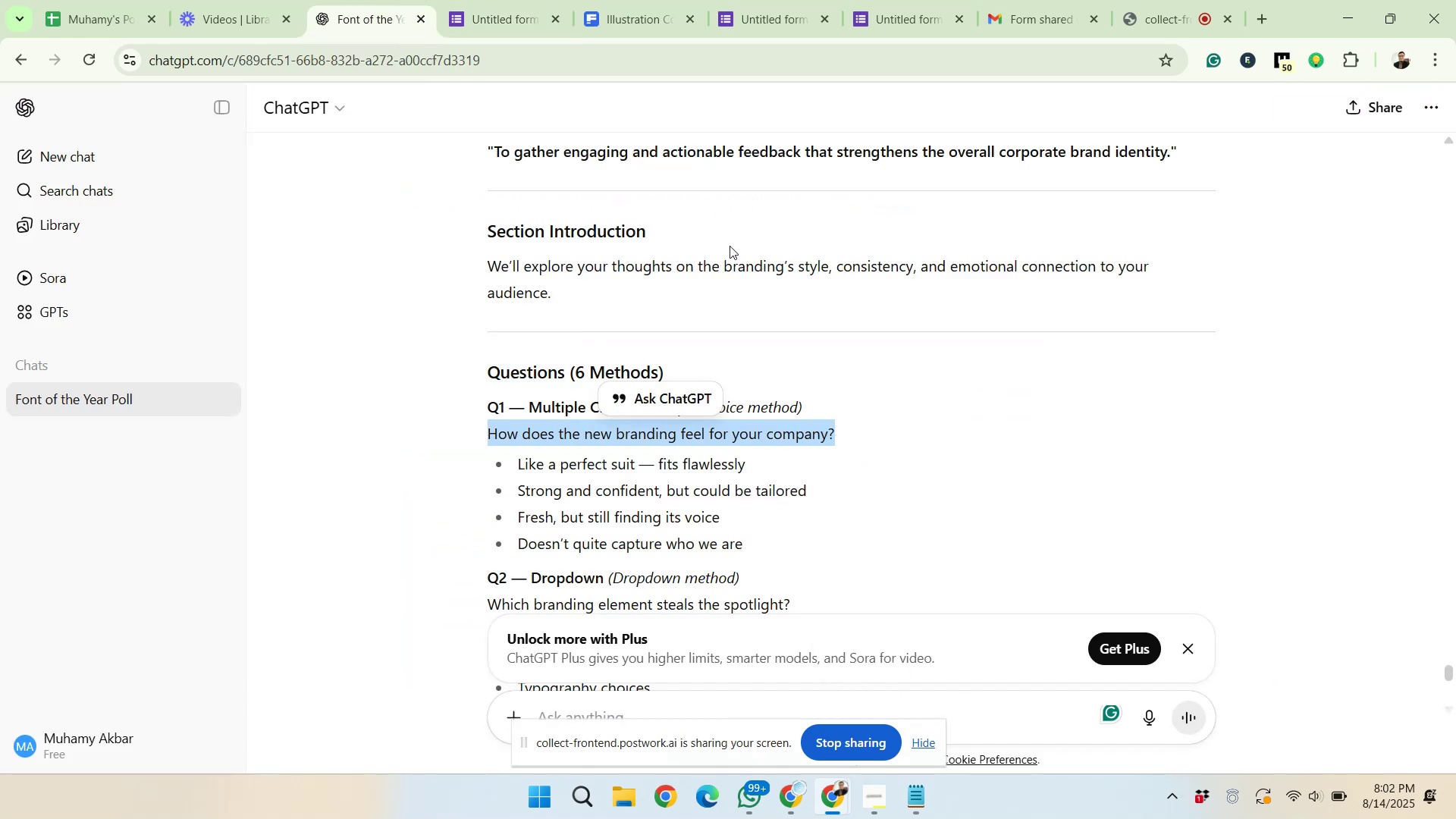 
left_click([490, 0])
 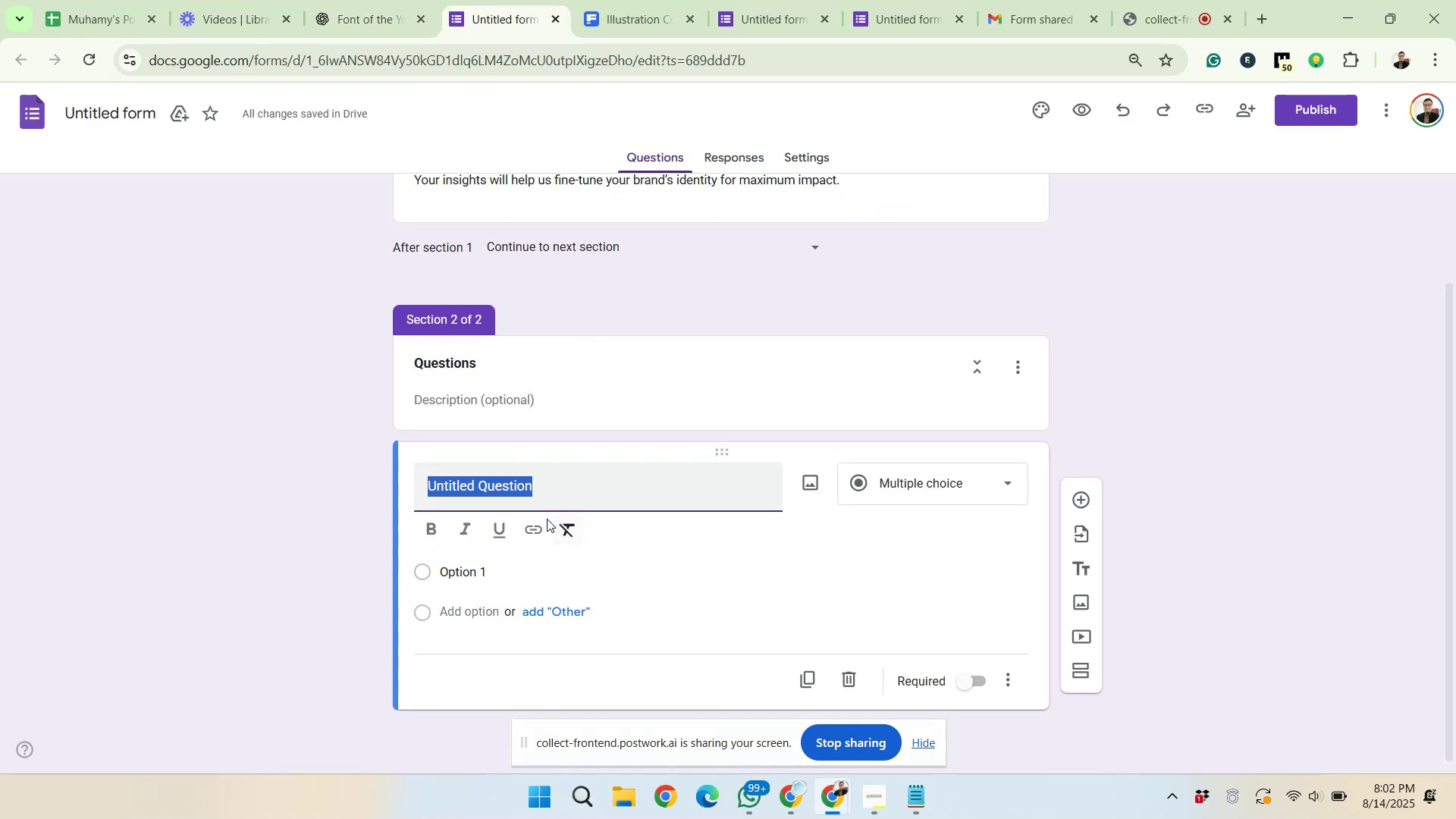 
right_click([516, 485])
 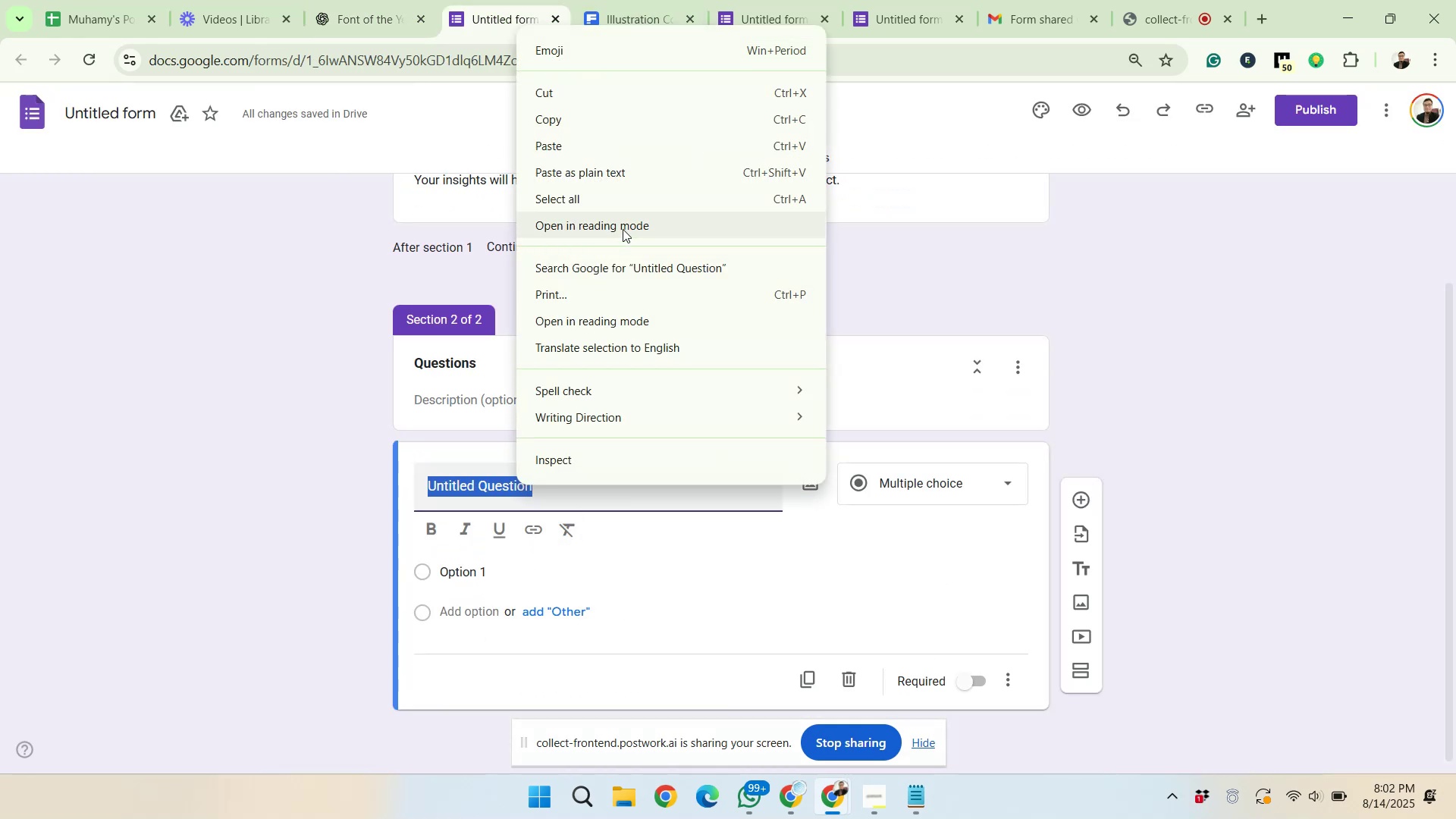 
left_click([613, 155])
 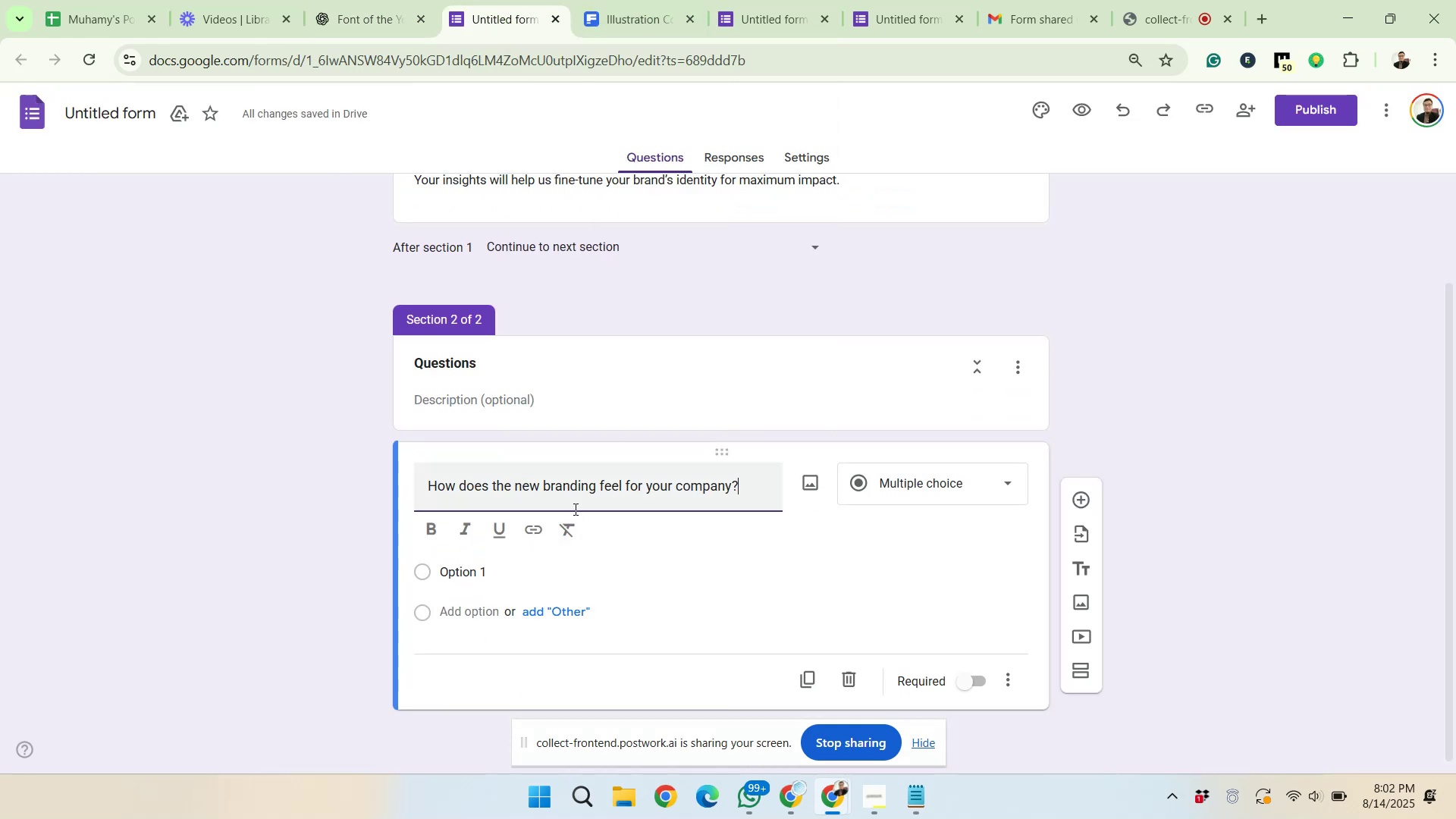 
scroll: coordinate [739, 551], scroll_direction: down, amount: 2.0
 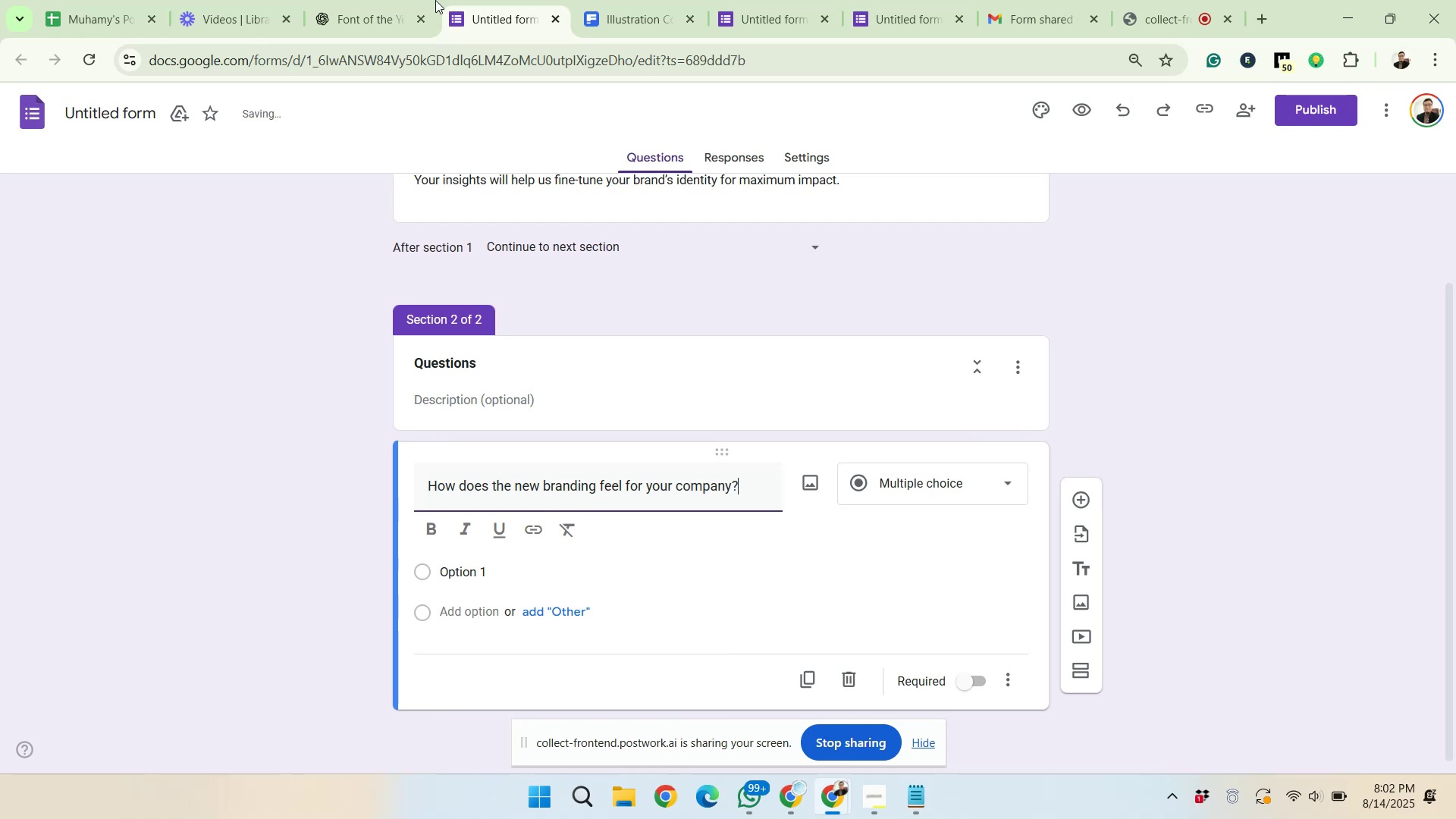 
left_click([397, 0])
 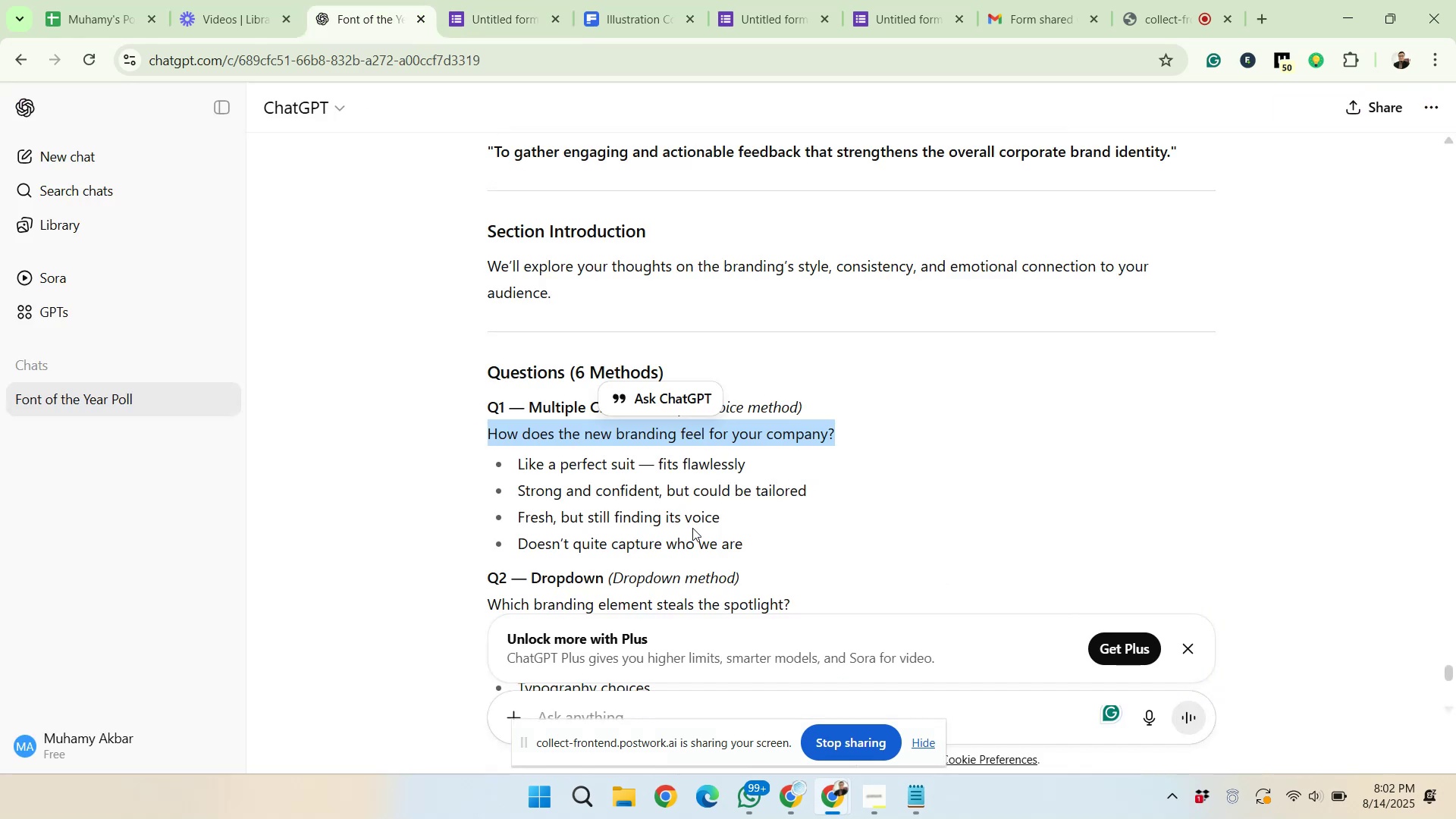 
left_click_drag(start_coordinate=[744, 546], to_coordinate=[509, 465])
 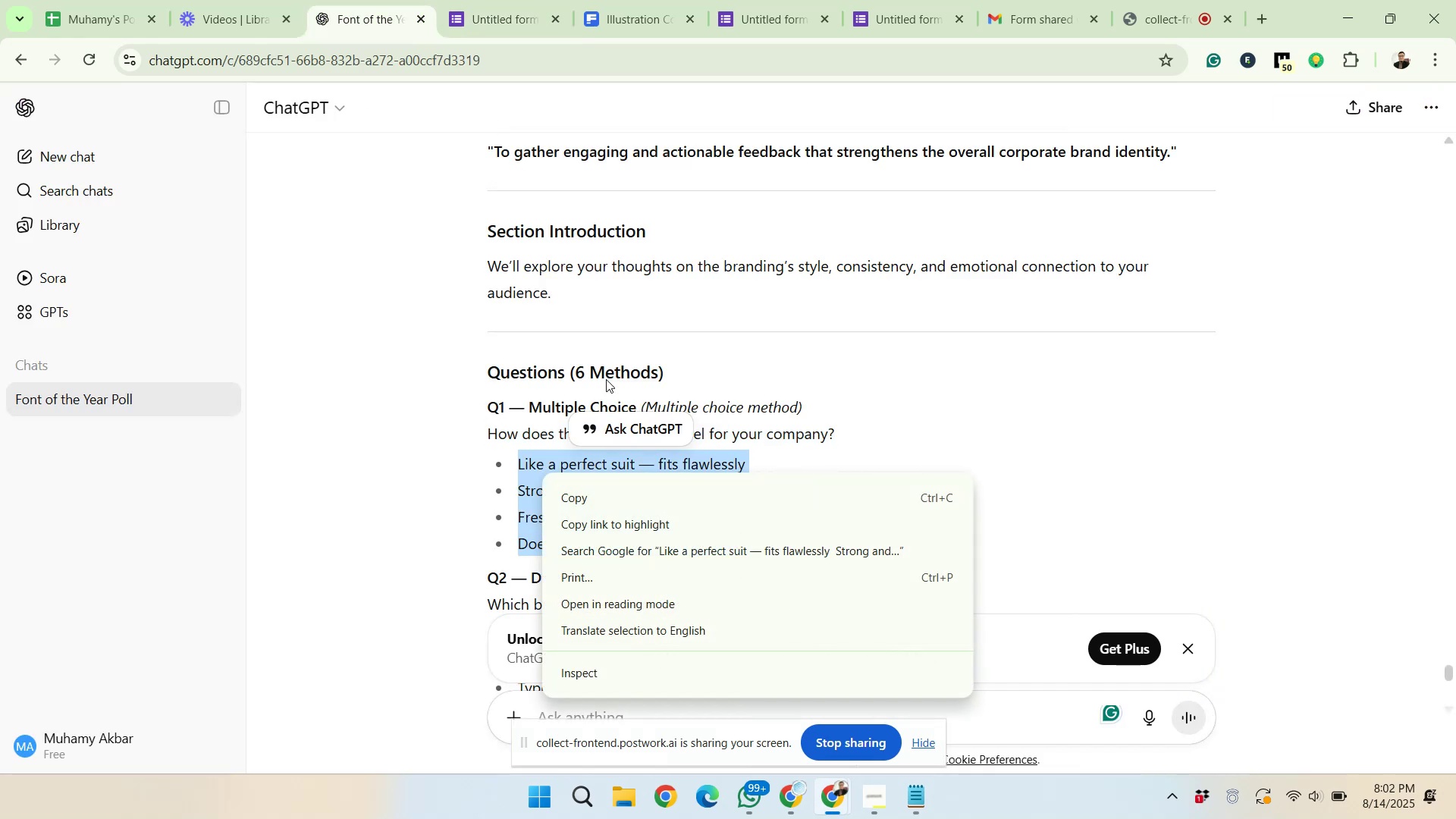 
left_click([603, 487])
 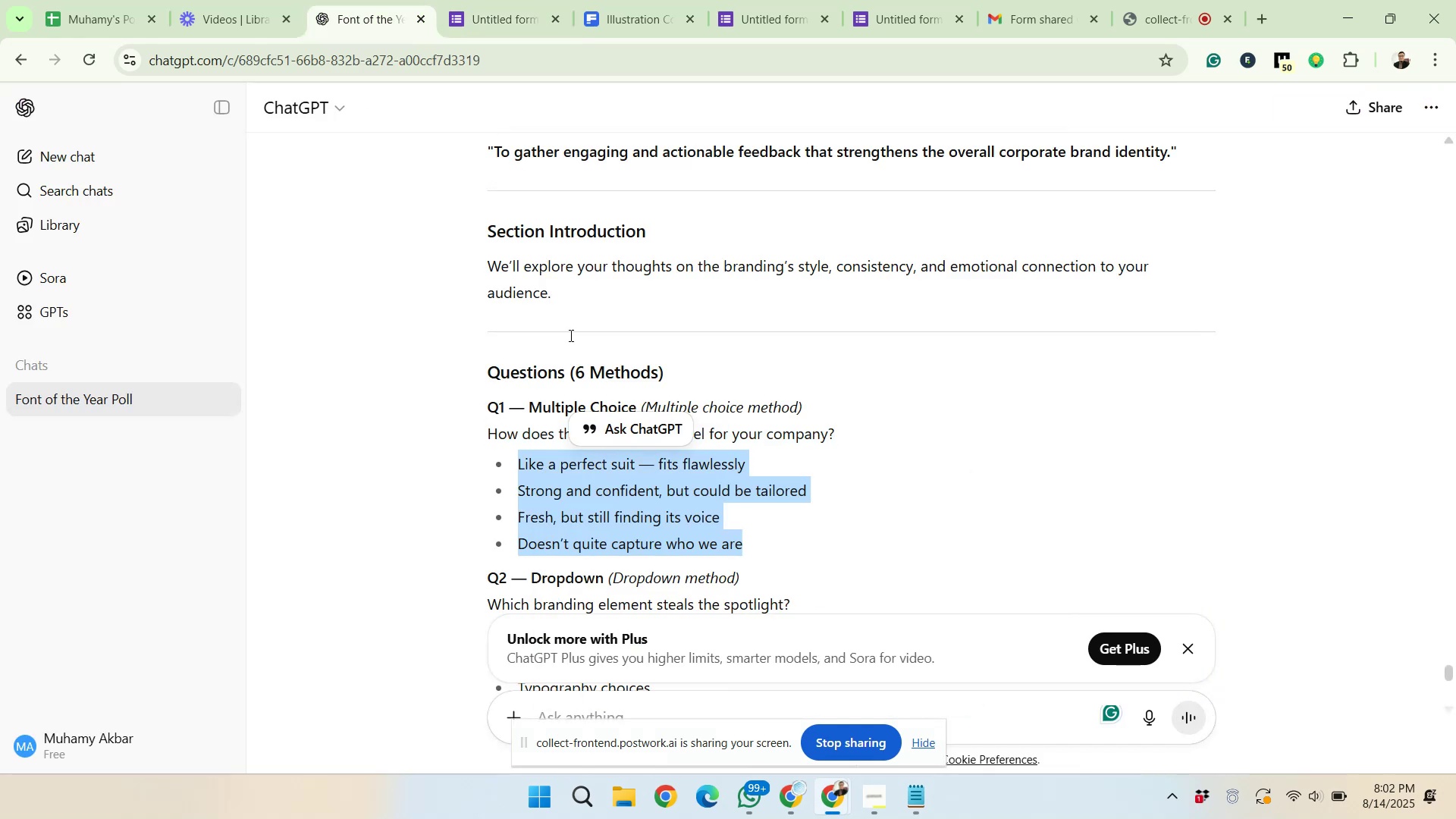 
left_click([539, 0])
 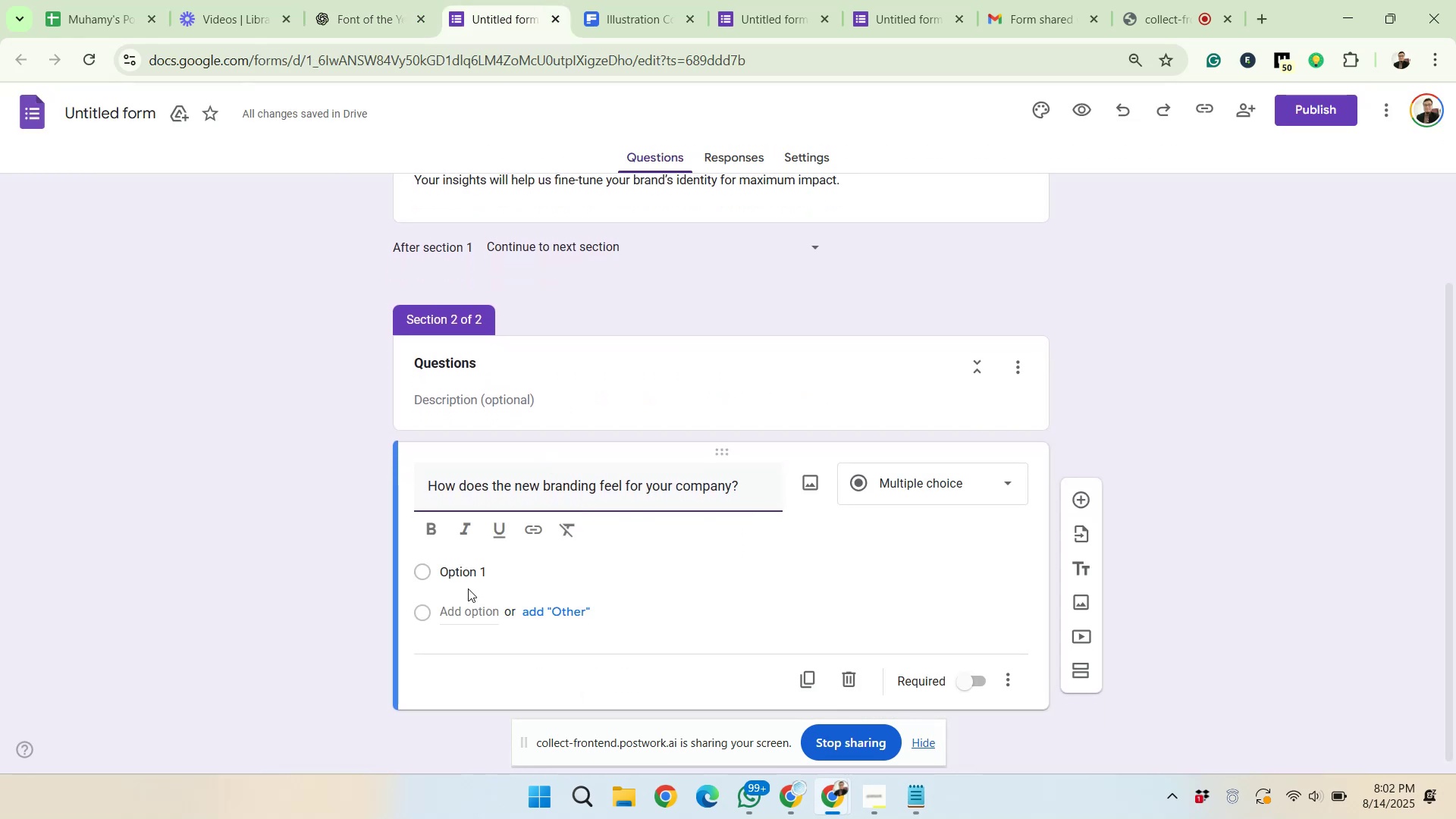 
right_click([455, 574])
 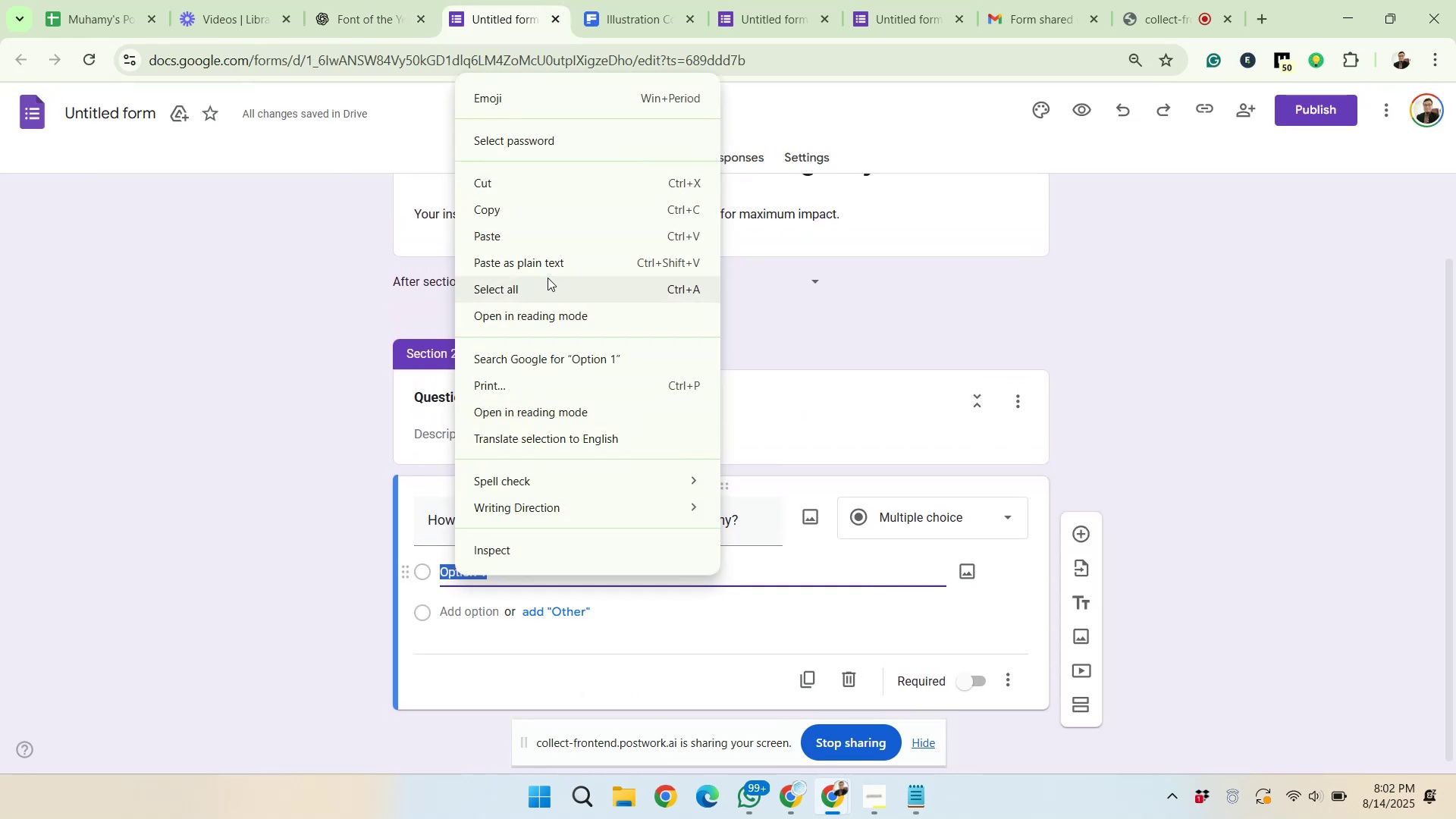 
left_click([545, 263])
 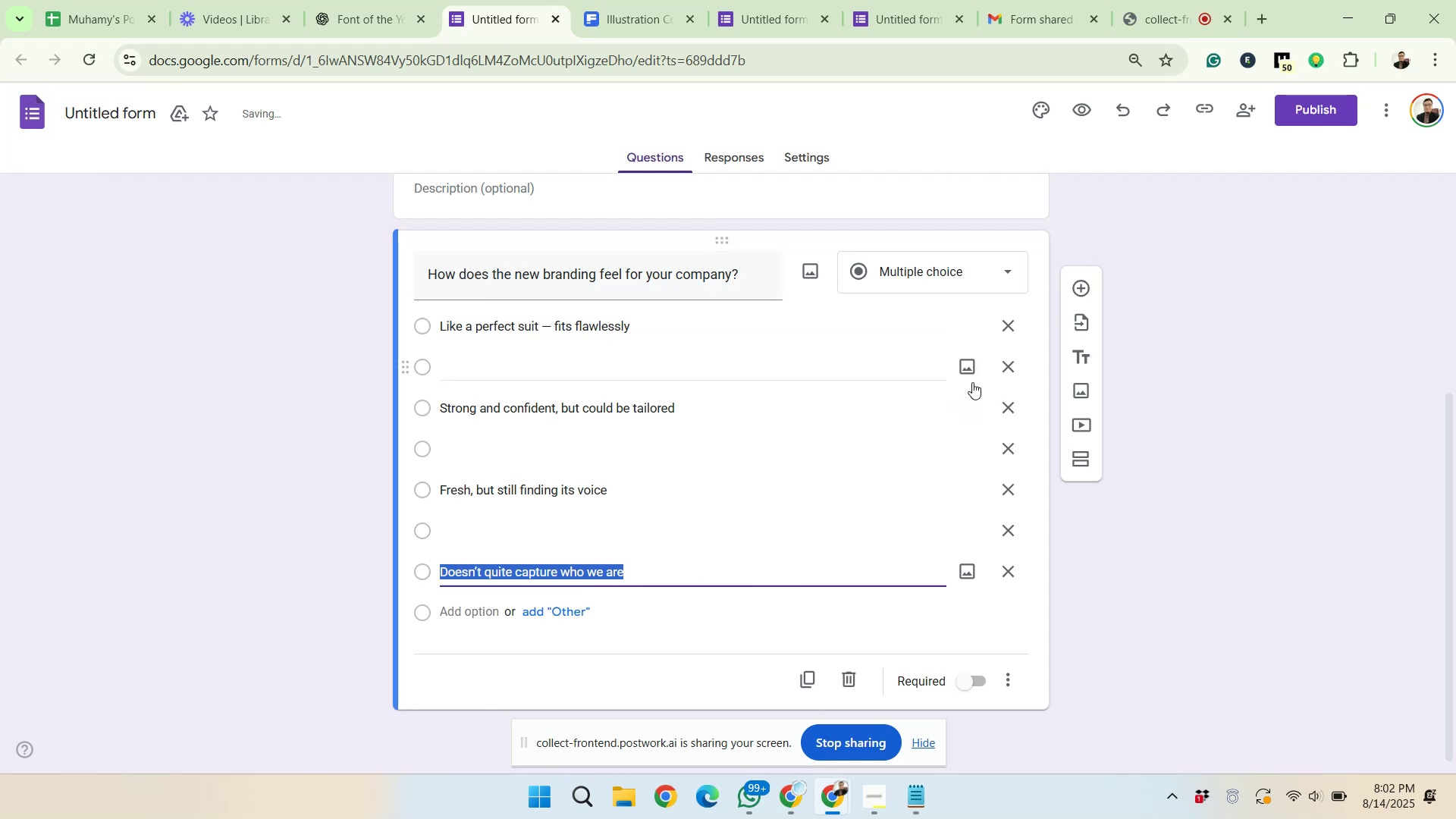 
left_click([999, 369])
 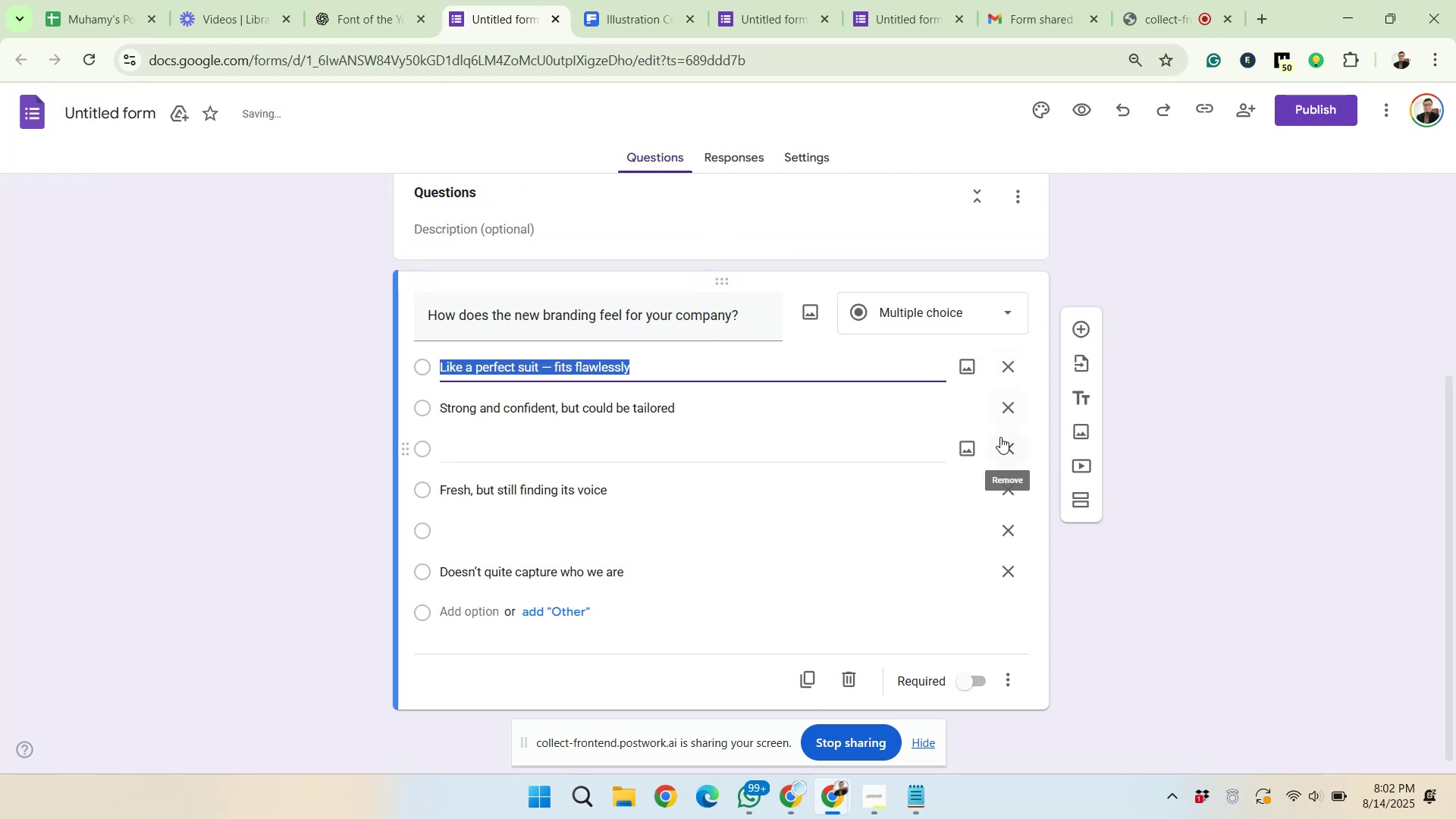 
left_click([999, 441])
 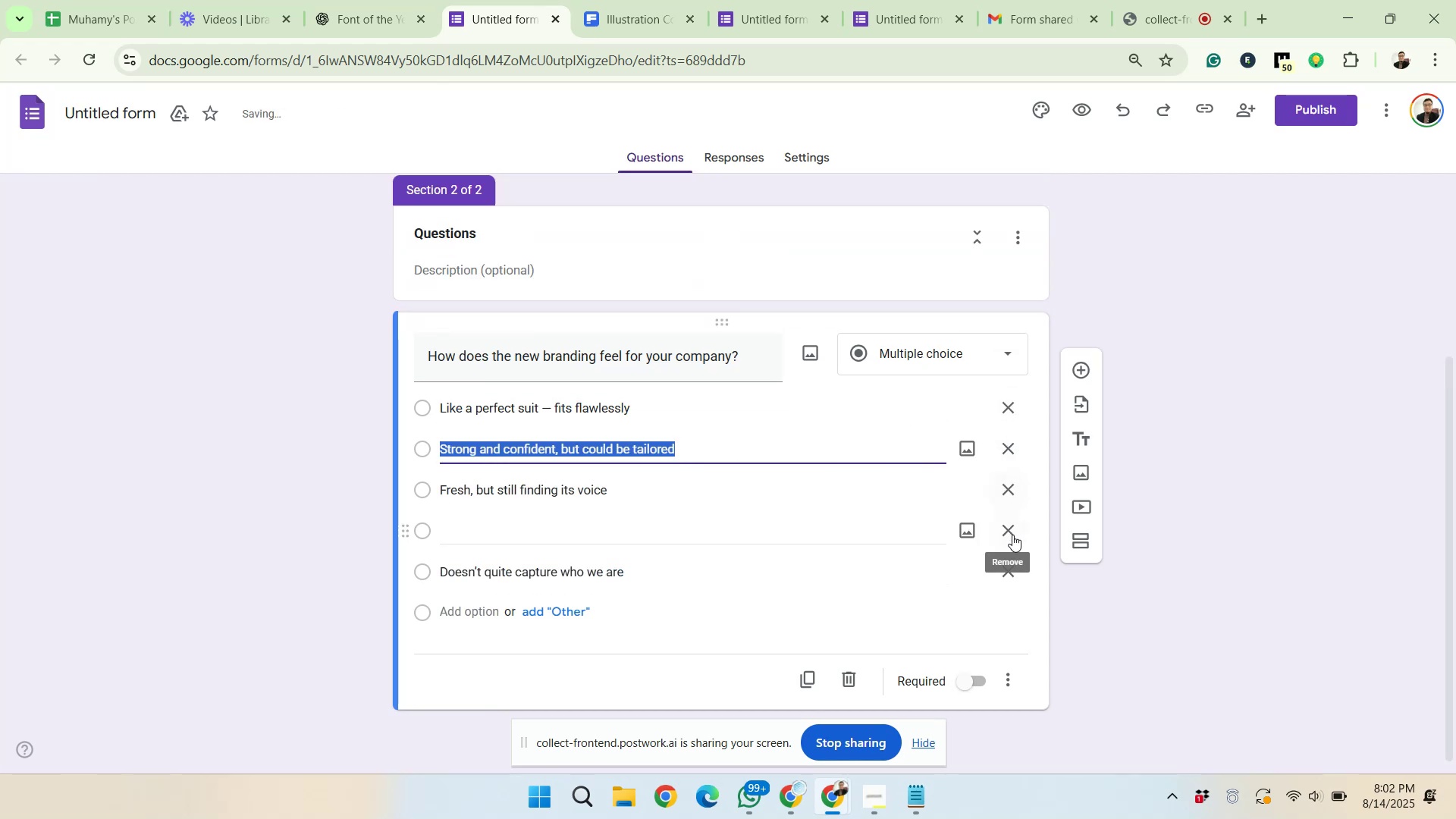 
left_click([1013, 539])
 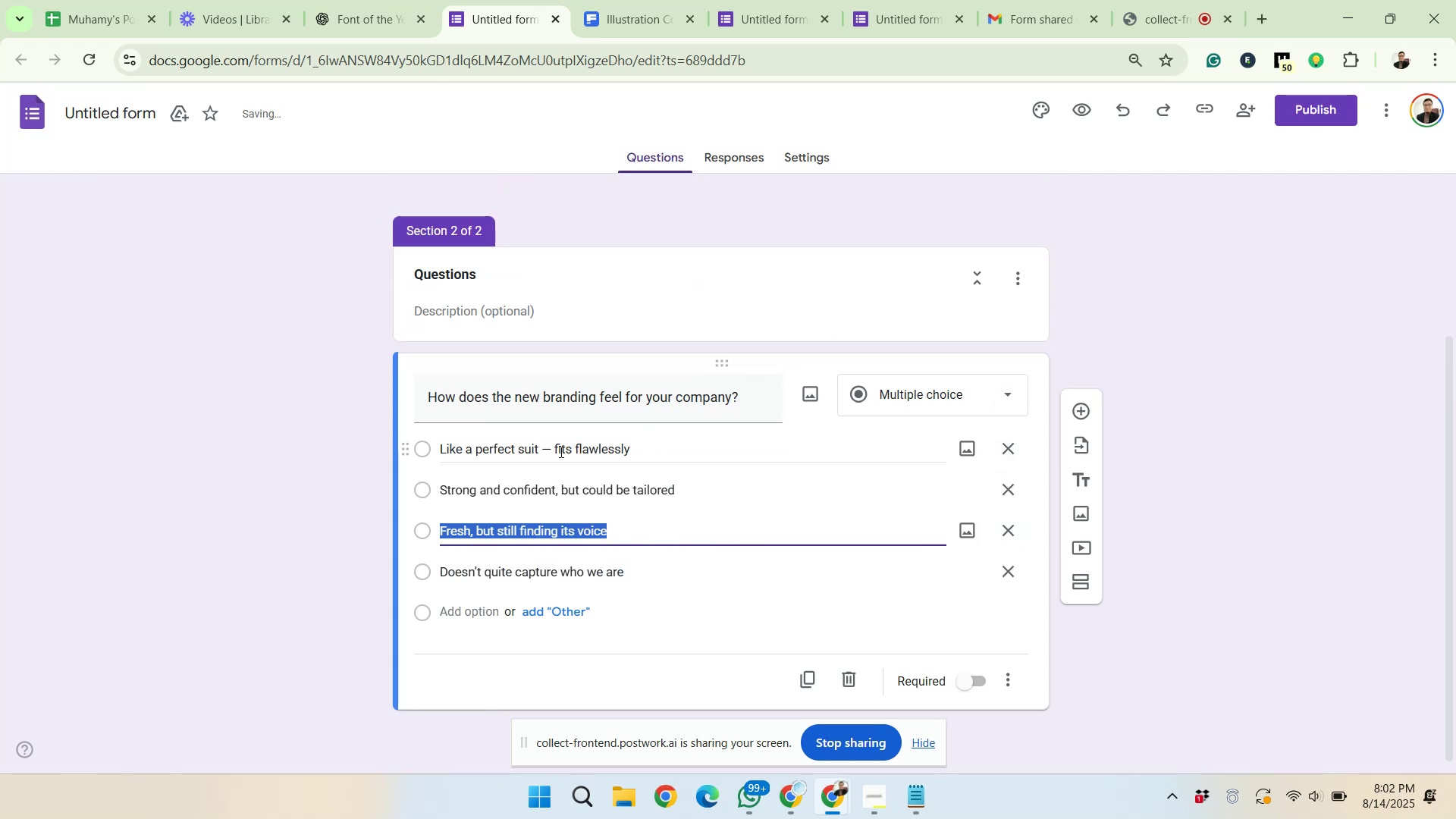 
left_click_drag(start_coordinate=[553, 450], to_coordinate=[548, 450])
 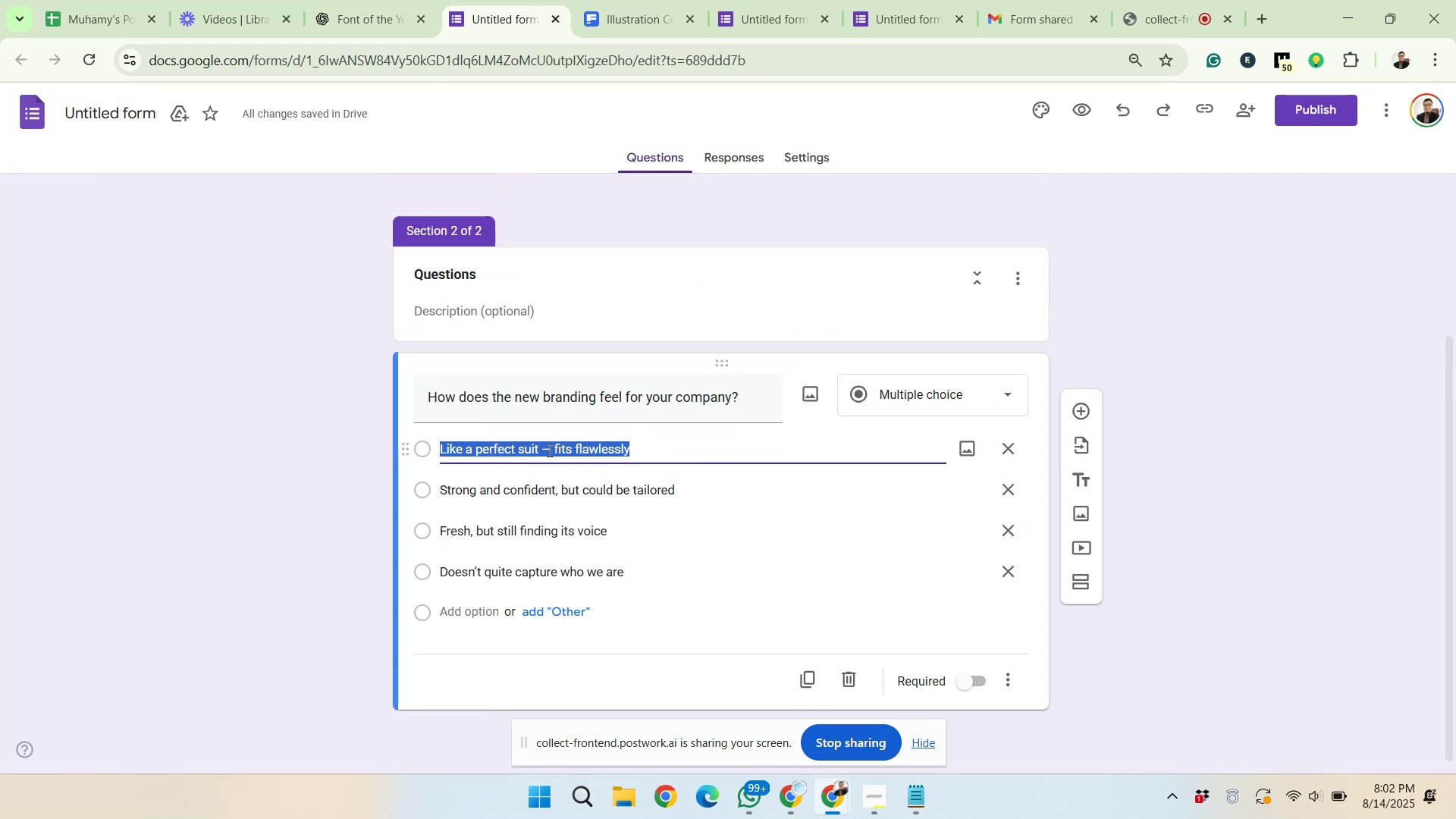 
left_click([549, 451])
 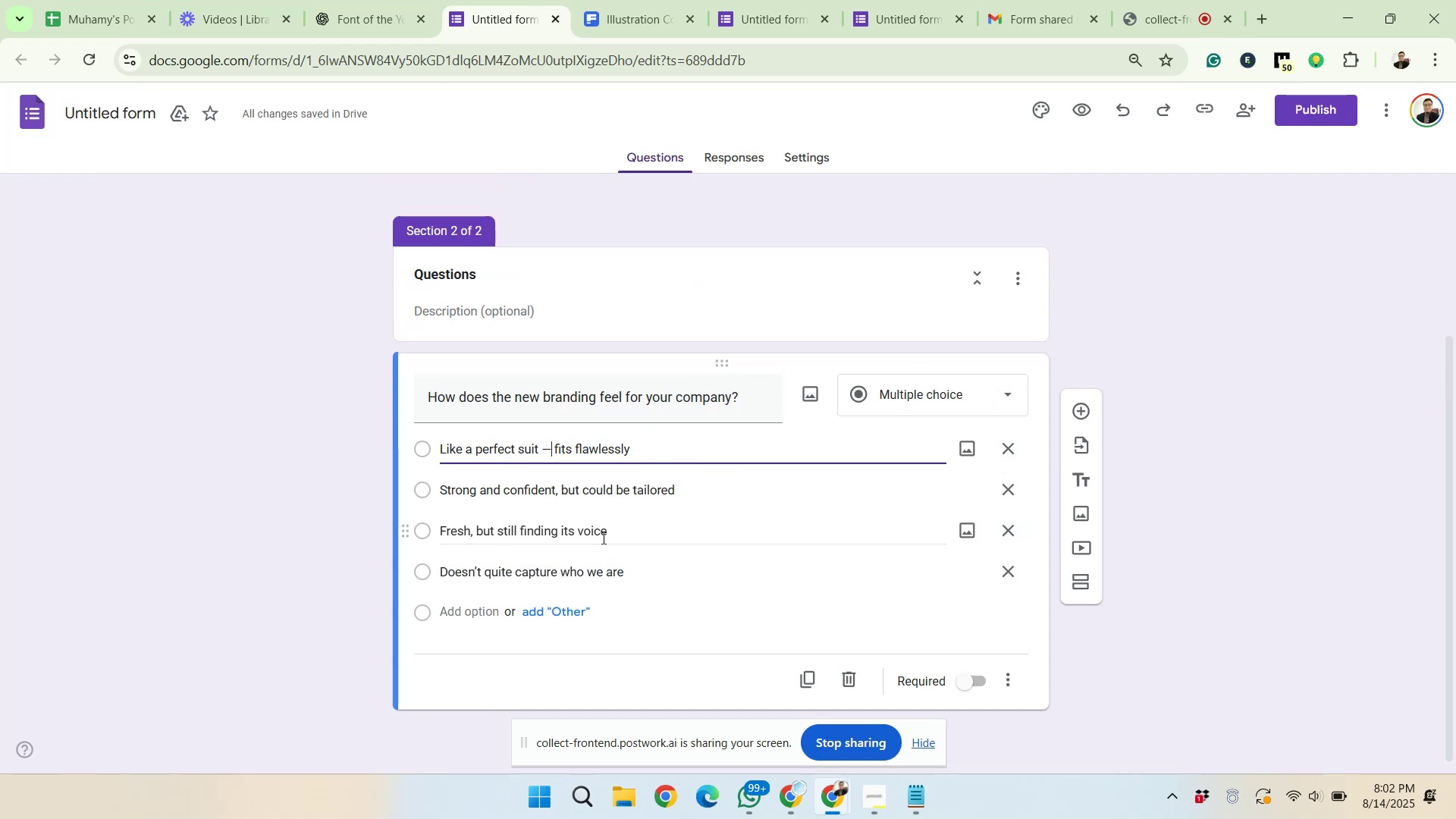 
key(Backspace)
 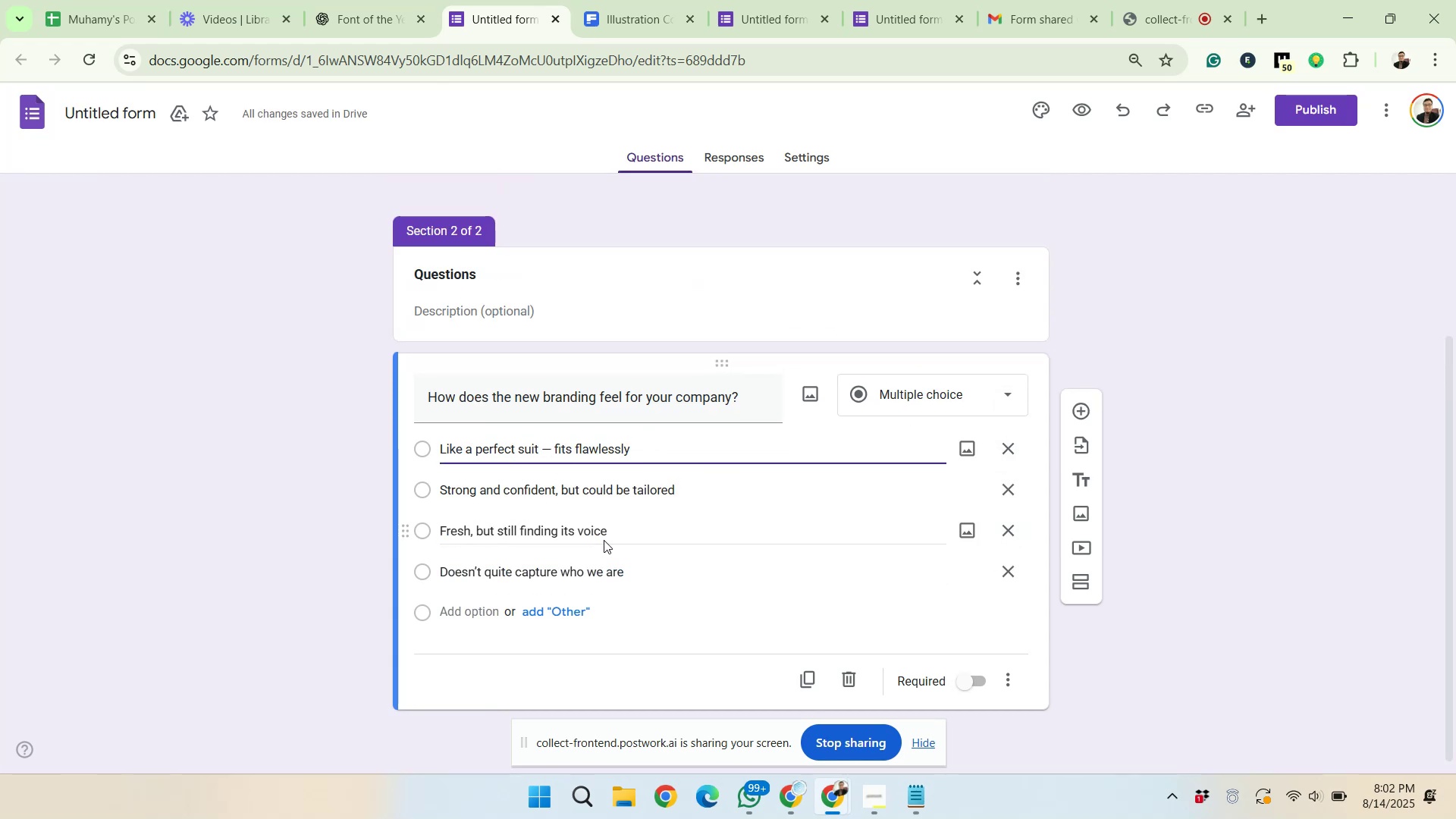 
key(Backspace)
 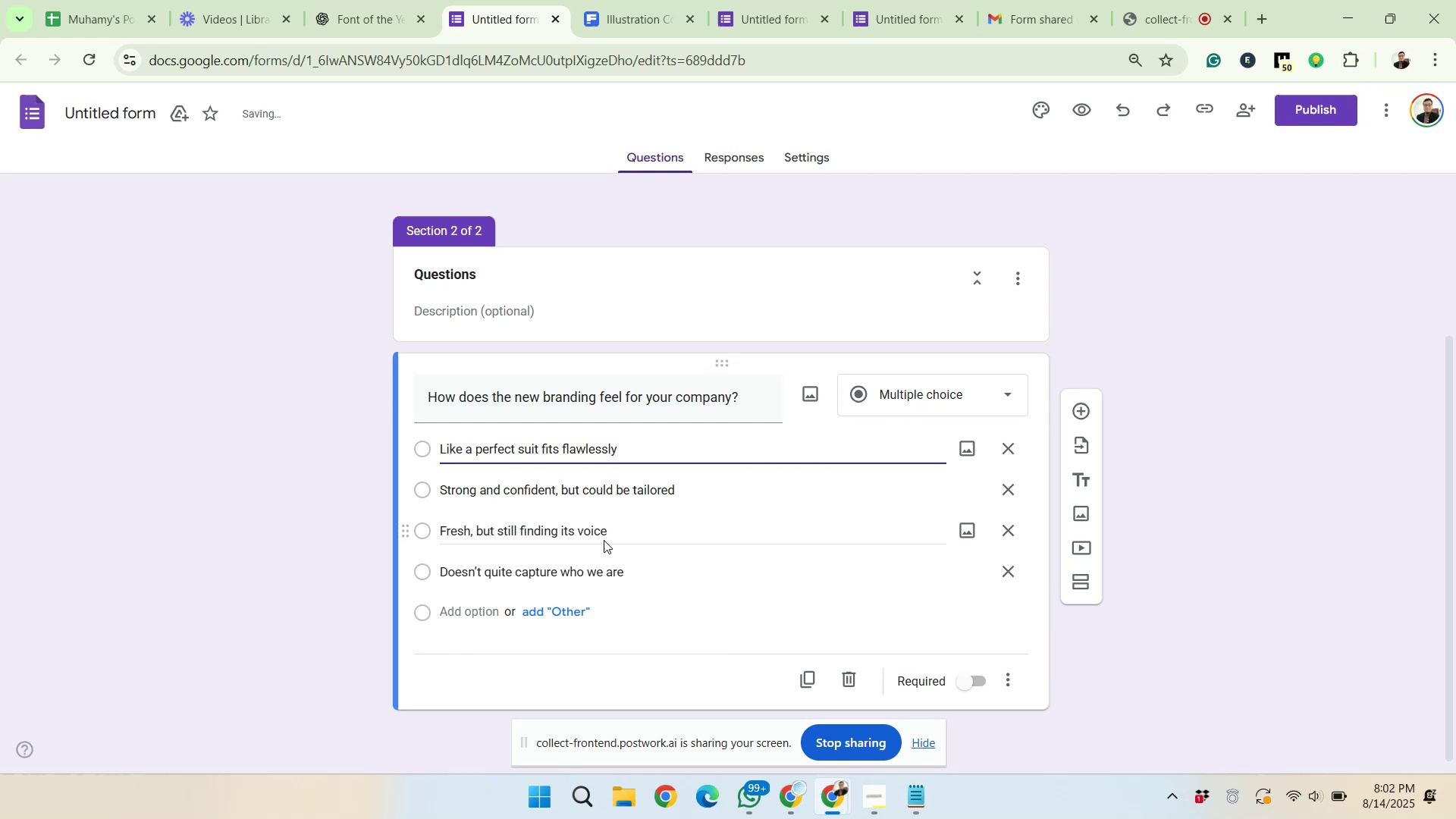 
key(Comma)
 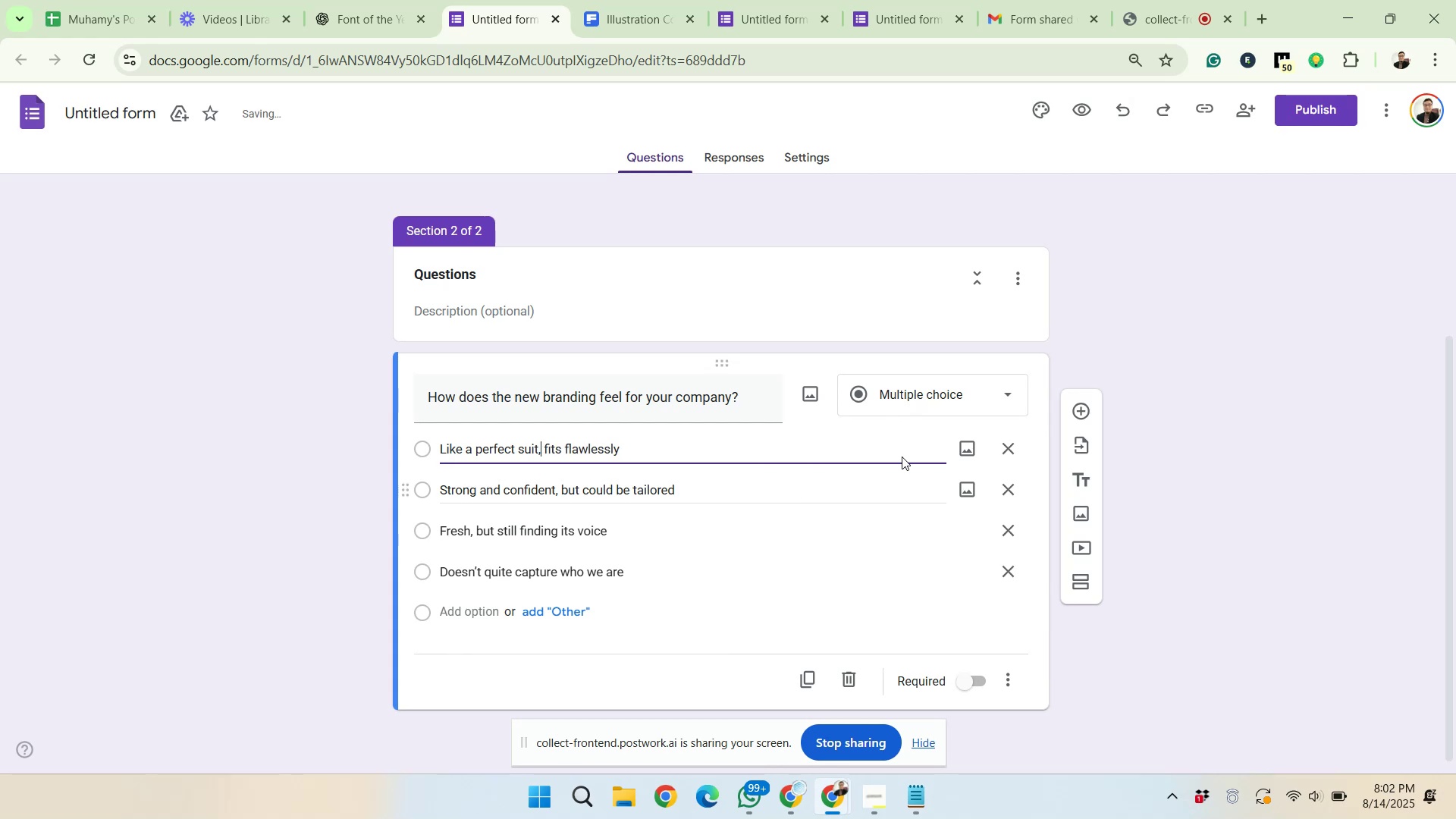 
left_click([1072, 403])
 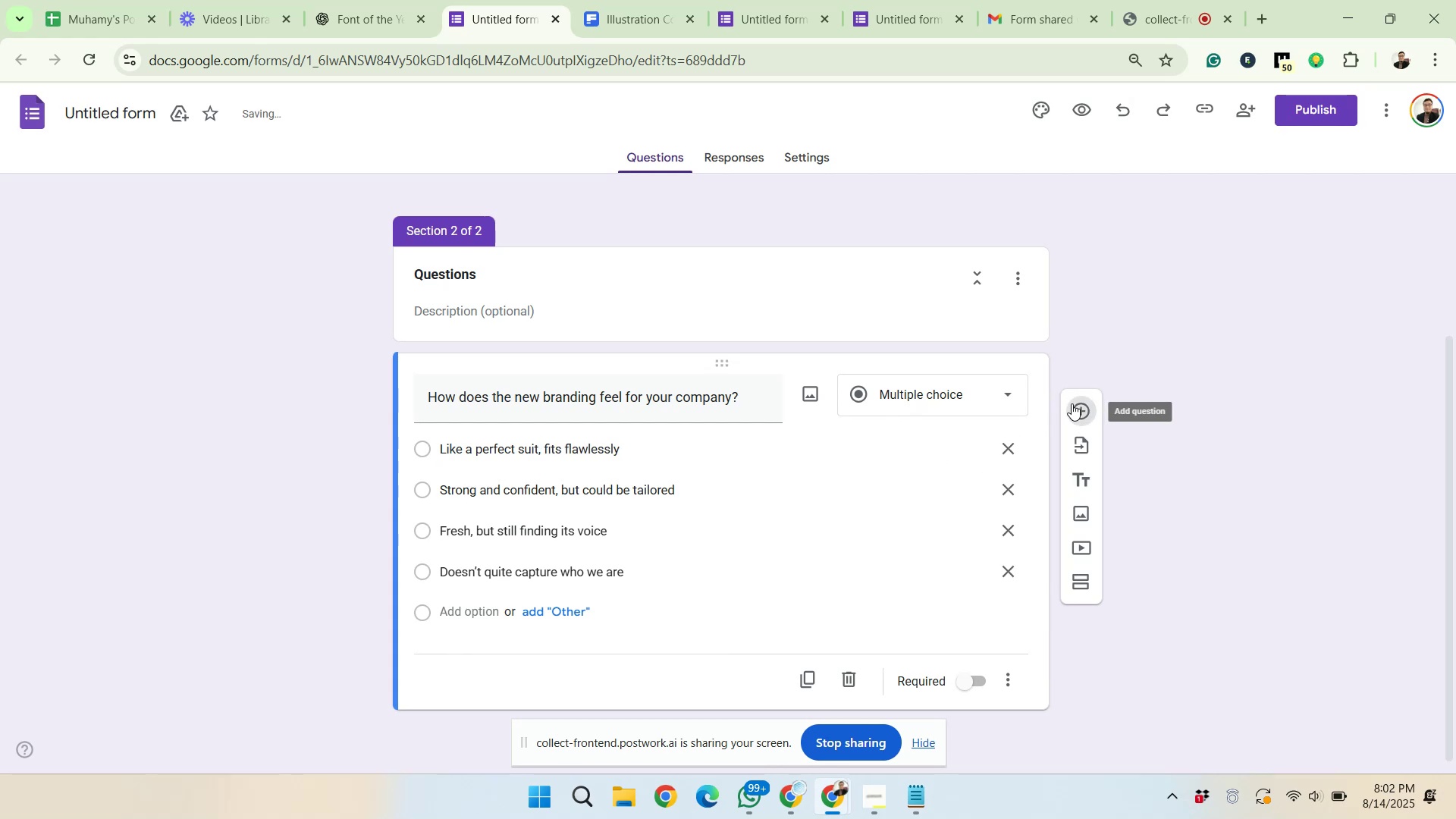 
scroll: coordinate [955, 421], scroll_direction: down, amount: 5.0
 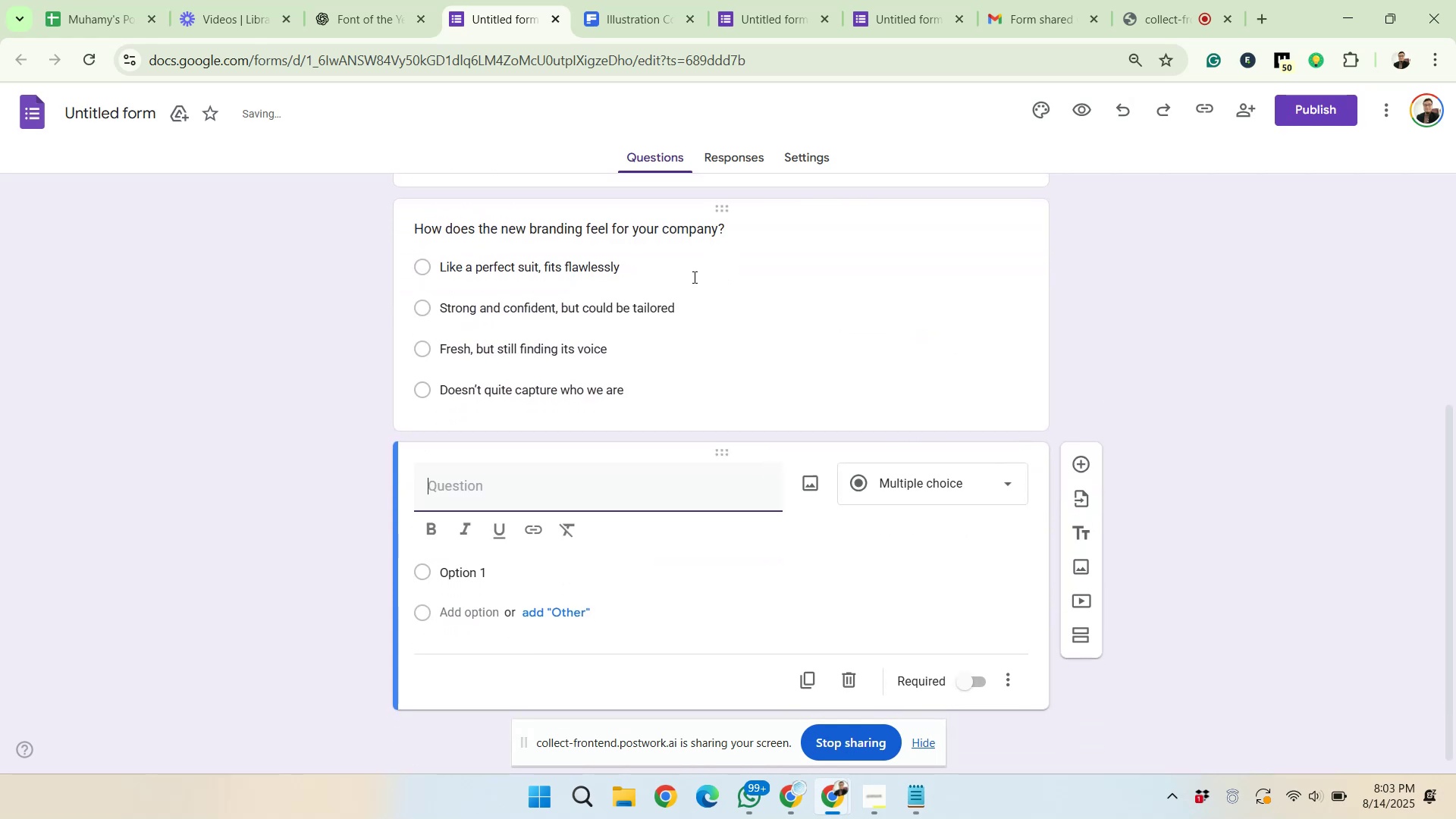 
left_click([331, 0])
 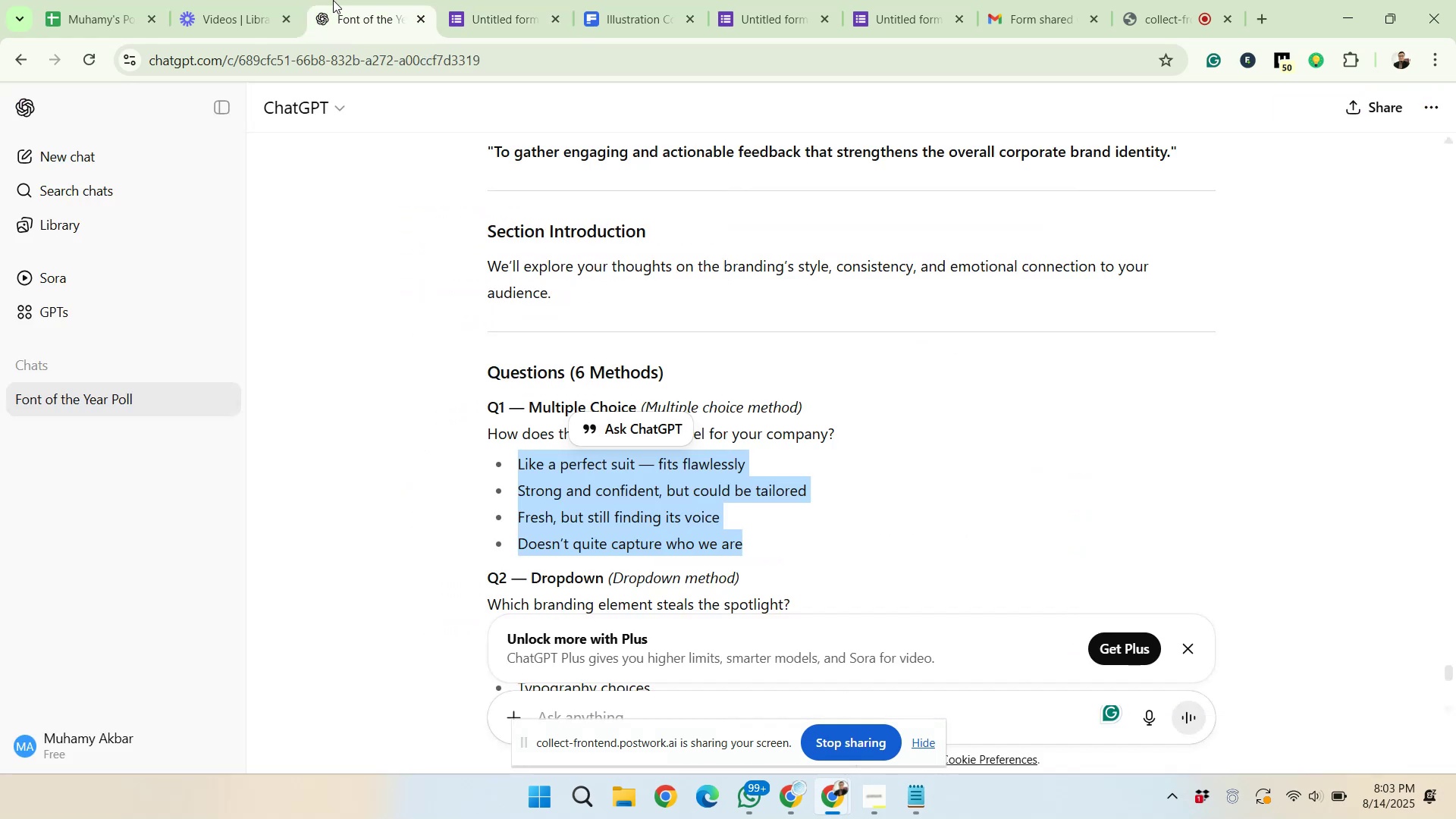 
scroll: coordinate [500, 442], scroll_direction: down, amount: 3.0
 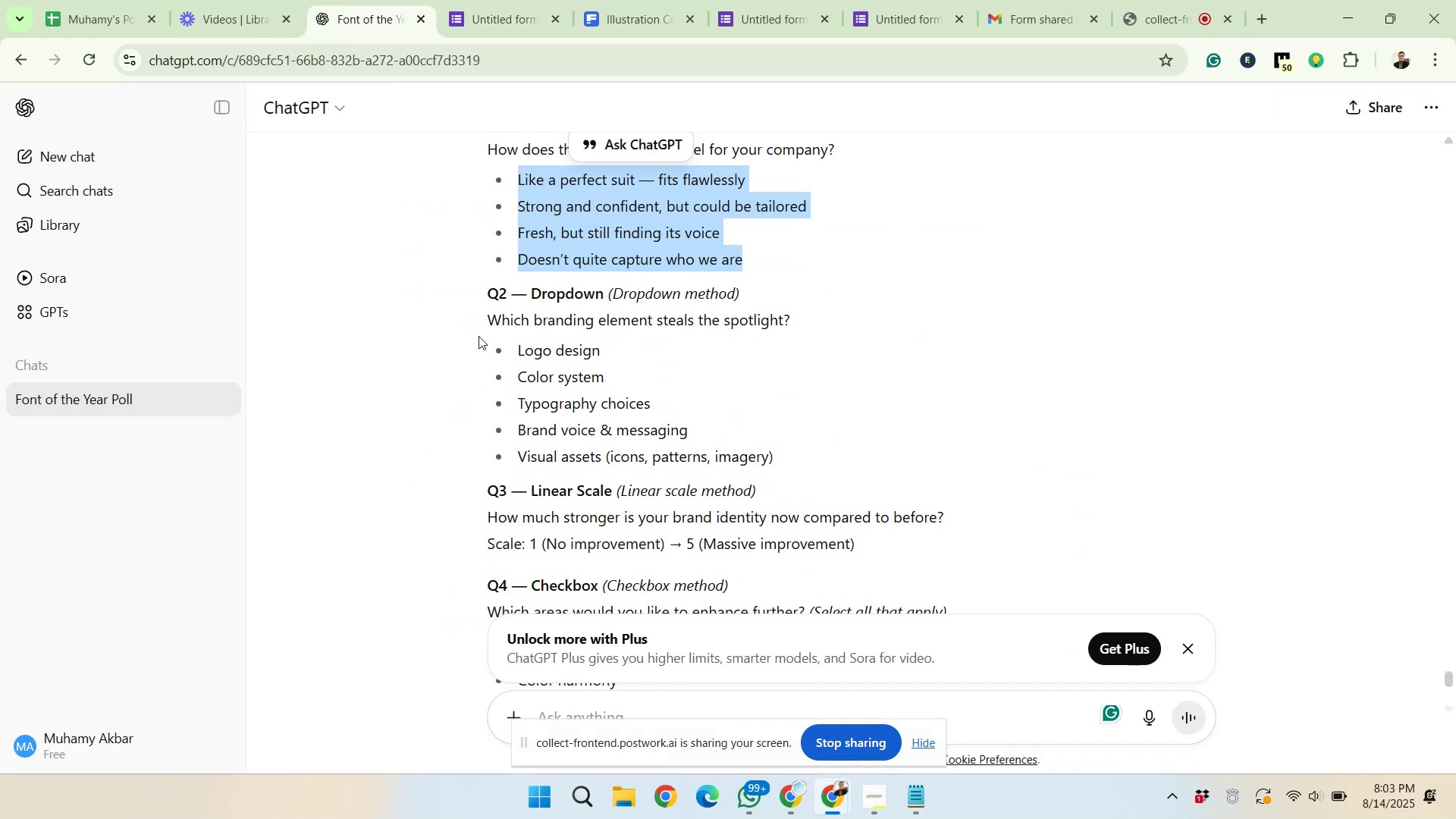 
left_click_drag(start_coordinate=[486, 320], to_coordinate=[816, 329])
 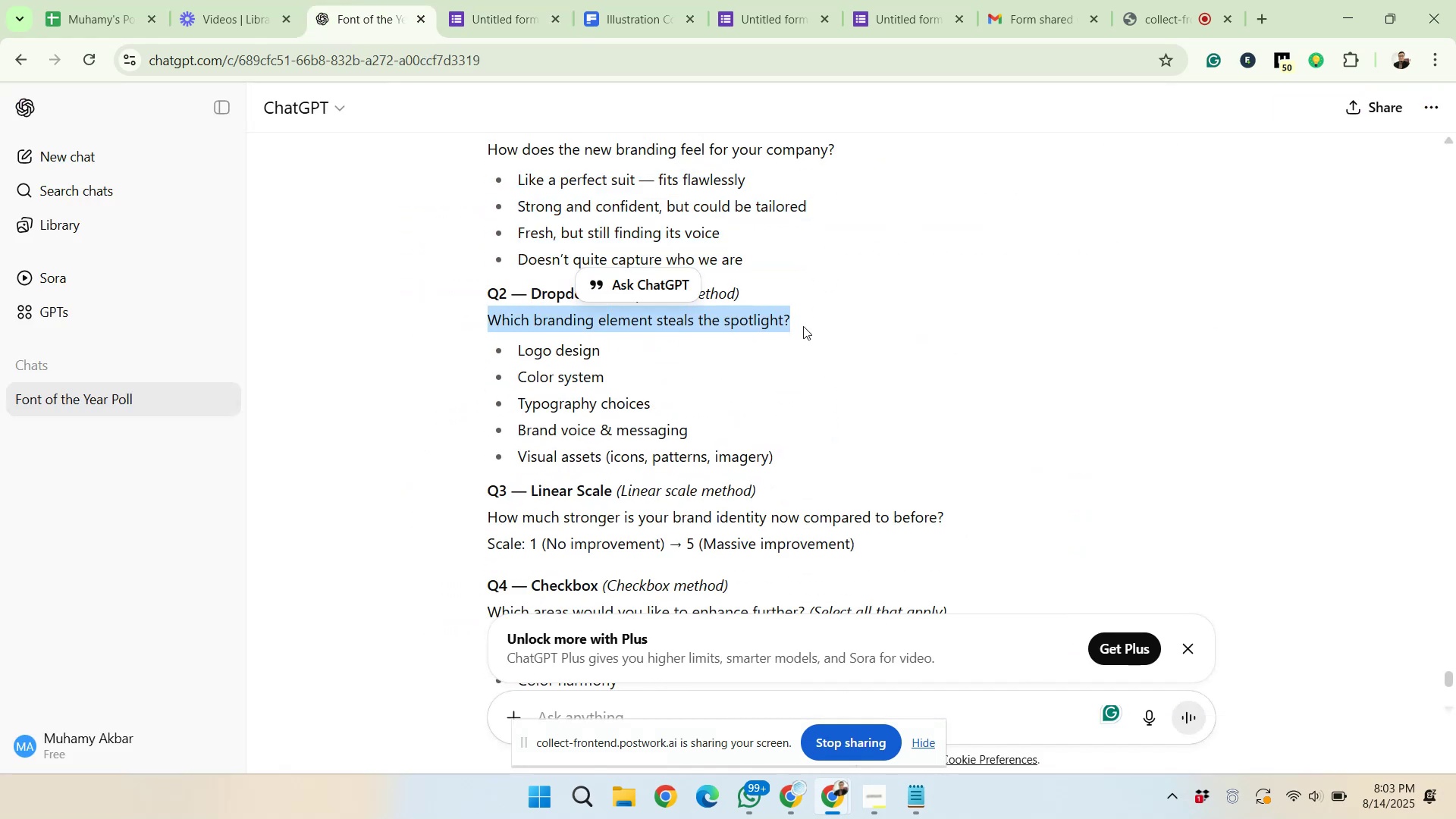 
right_click([774, 319])
 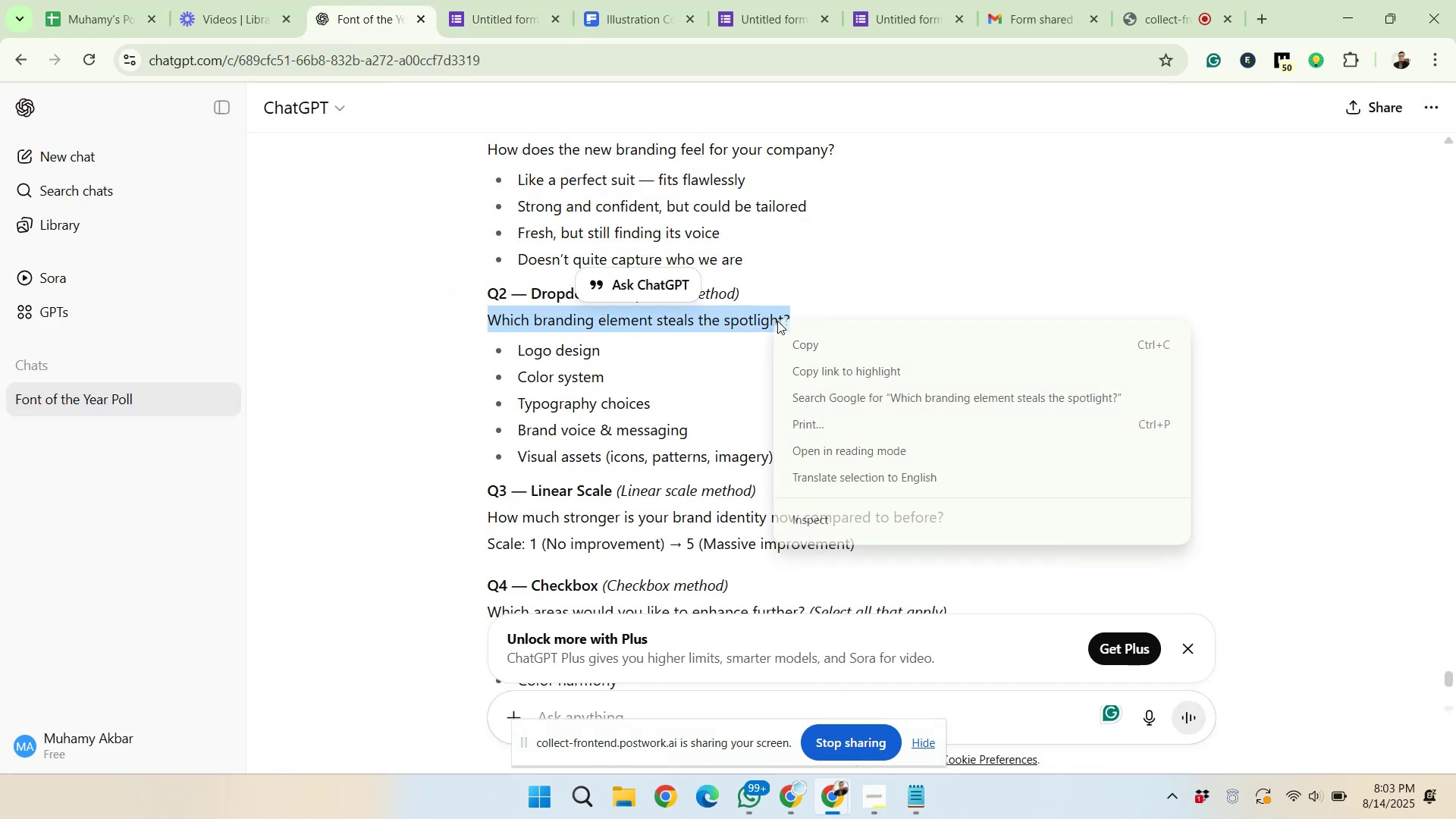 
left_click([801, 347])
 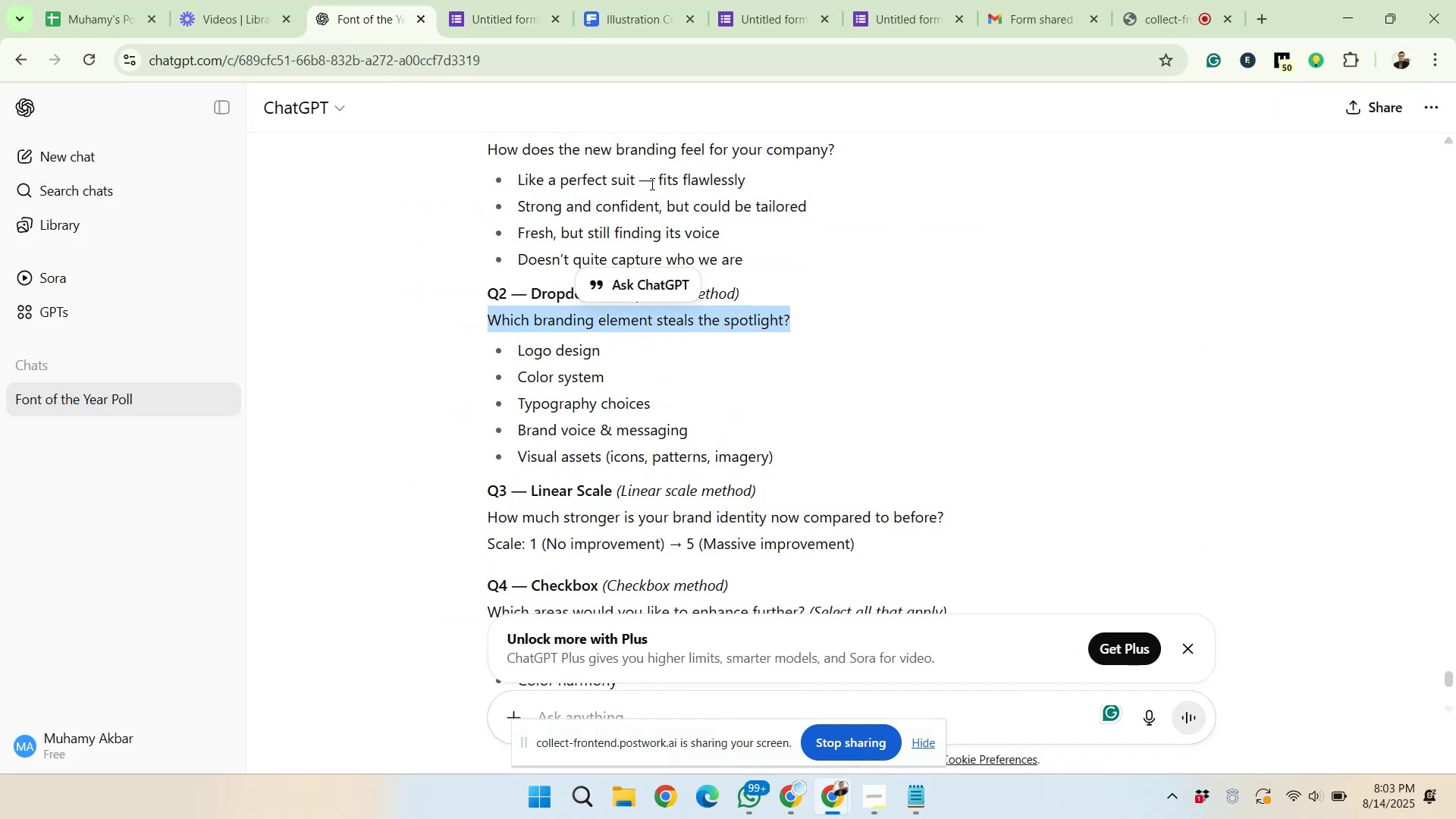 
left_click([519, 0])
 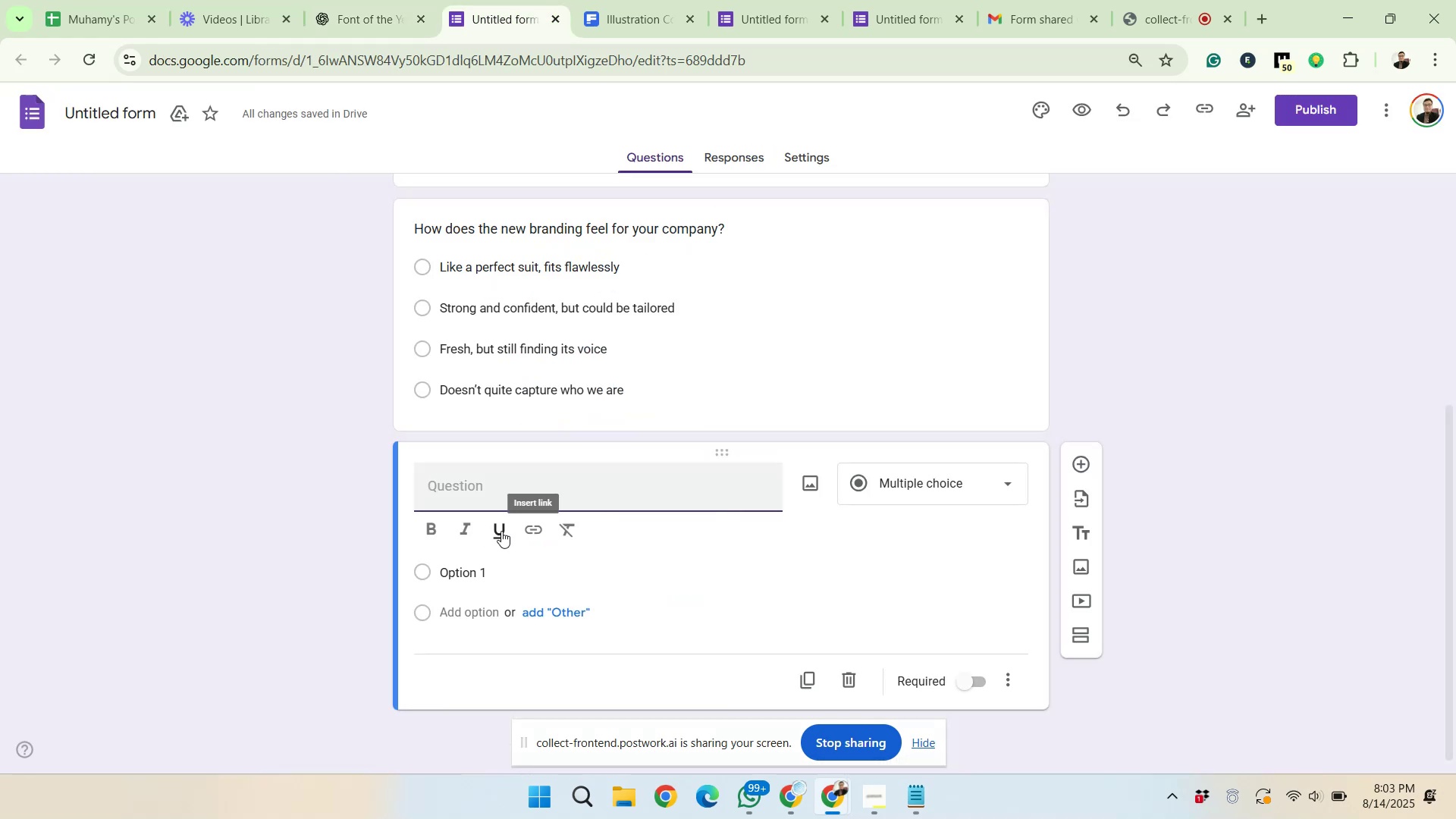 
right_click([449, 484])
 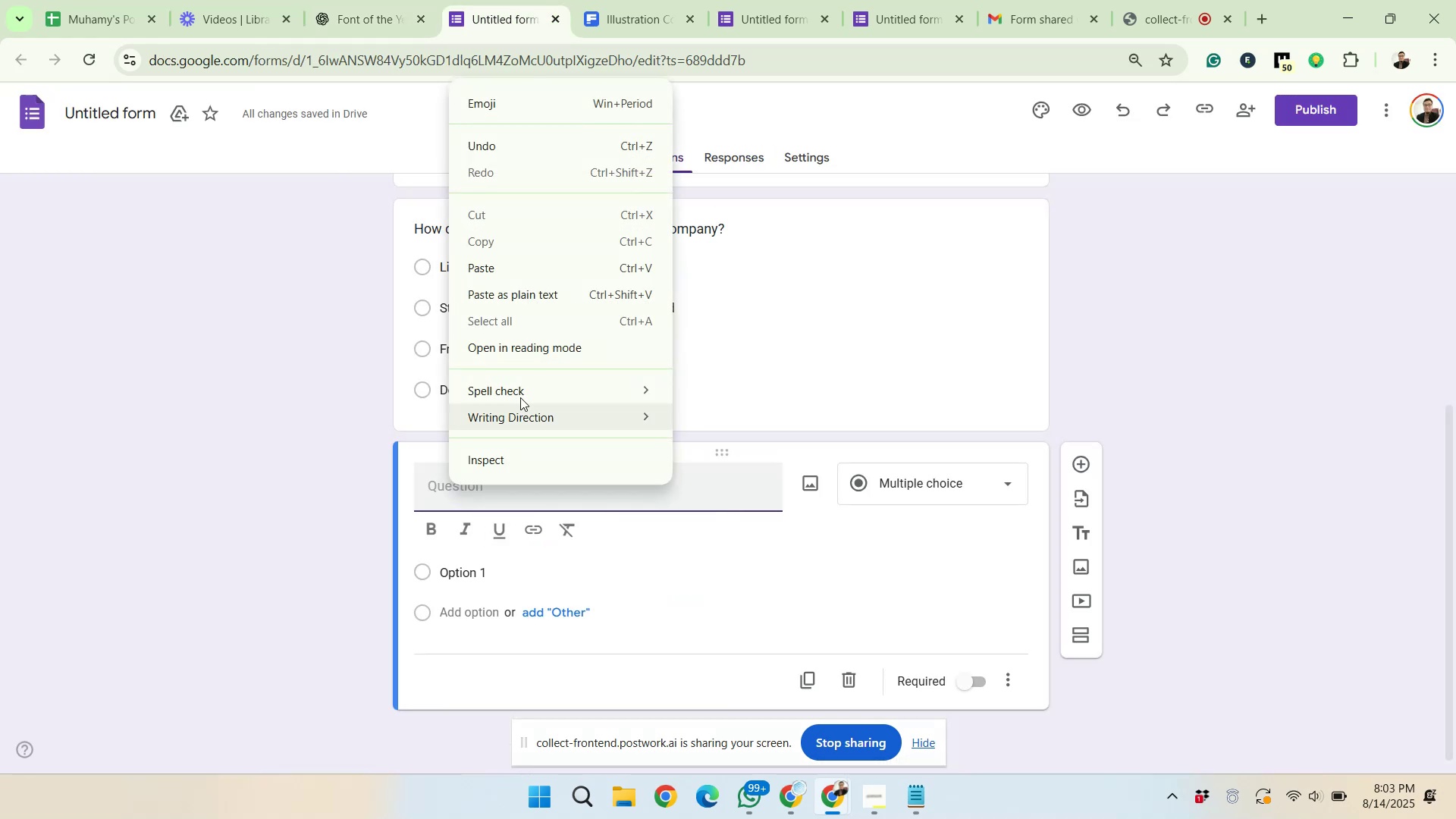 
left_click([585, 270])
 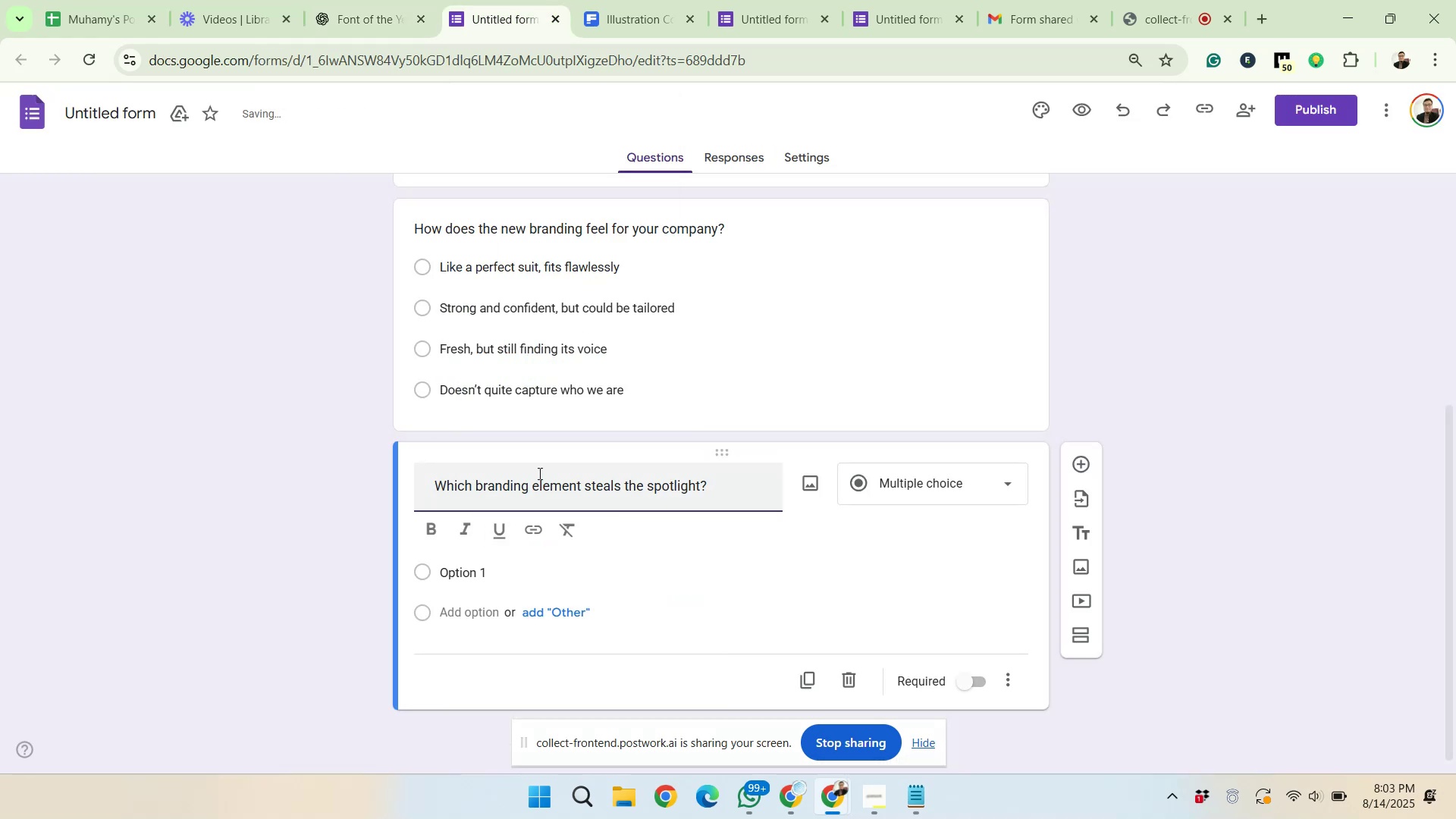 
left_click_drag(start_coordinate=[435, 490], to_coordinate=[413, 490])
 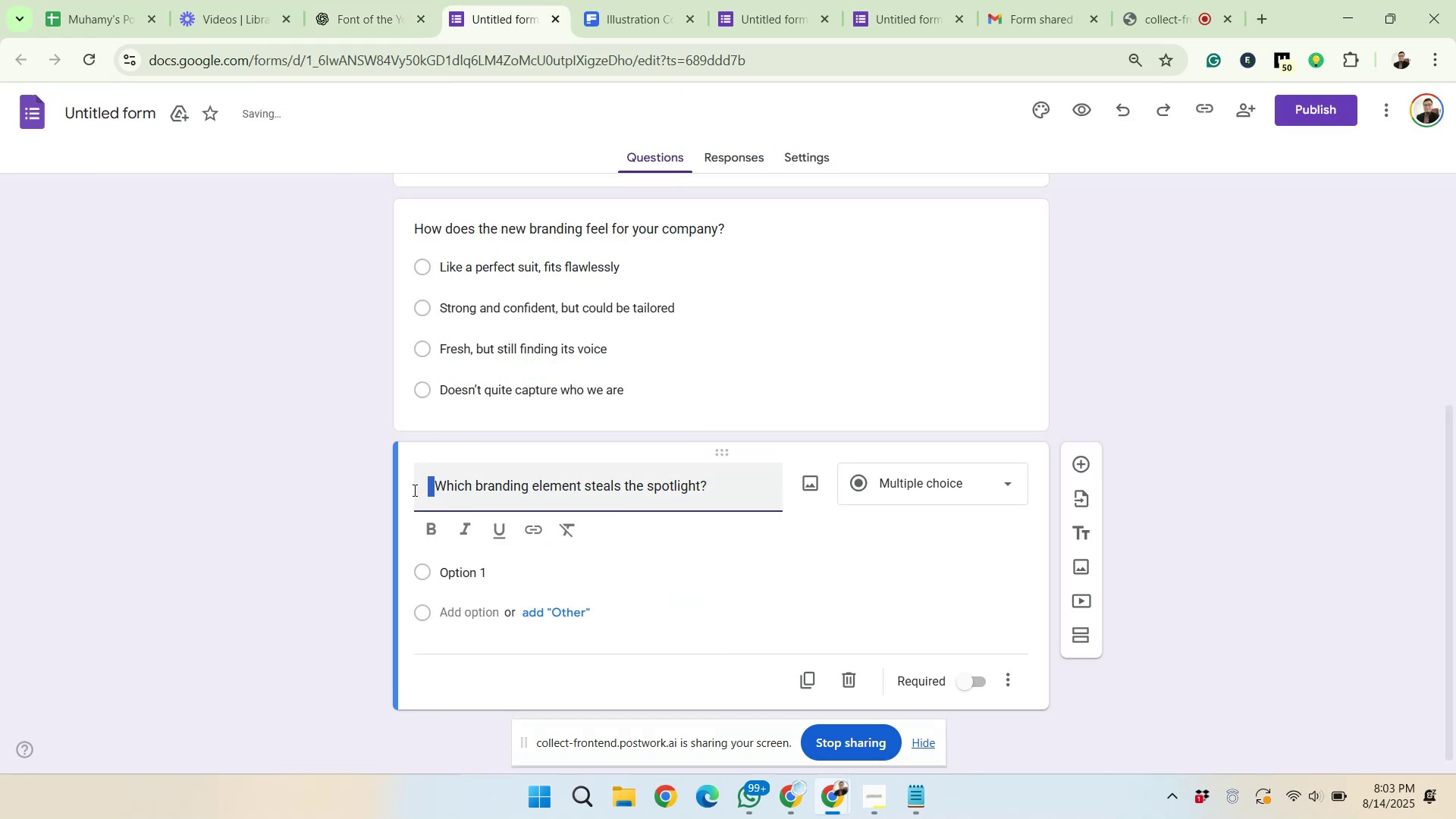 
key(Backspace)
 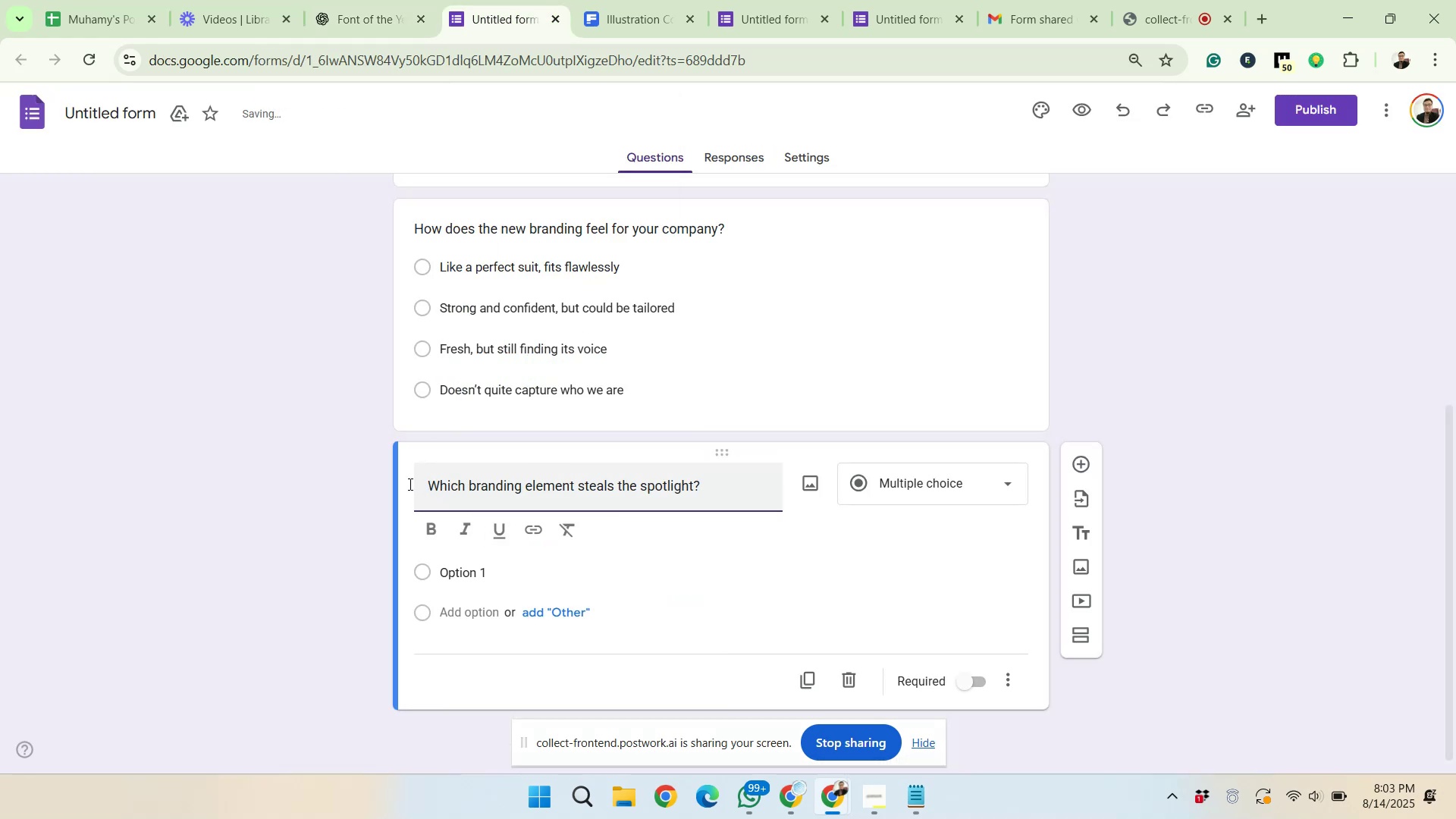 
left_click([360, 0])
 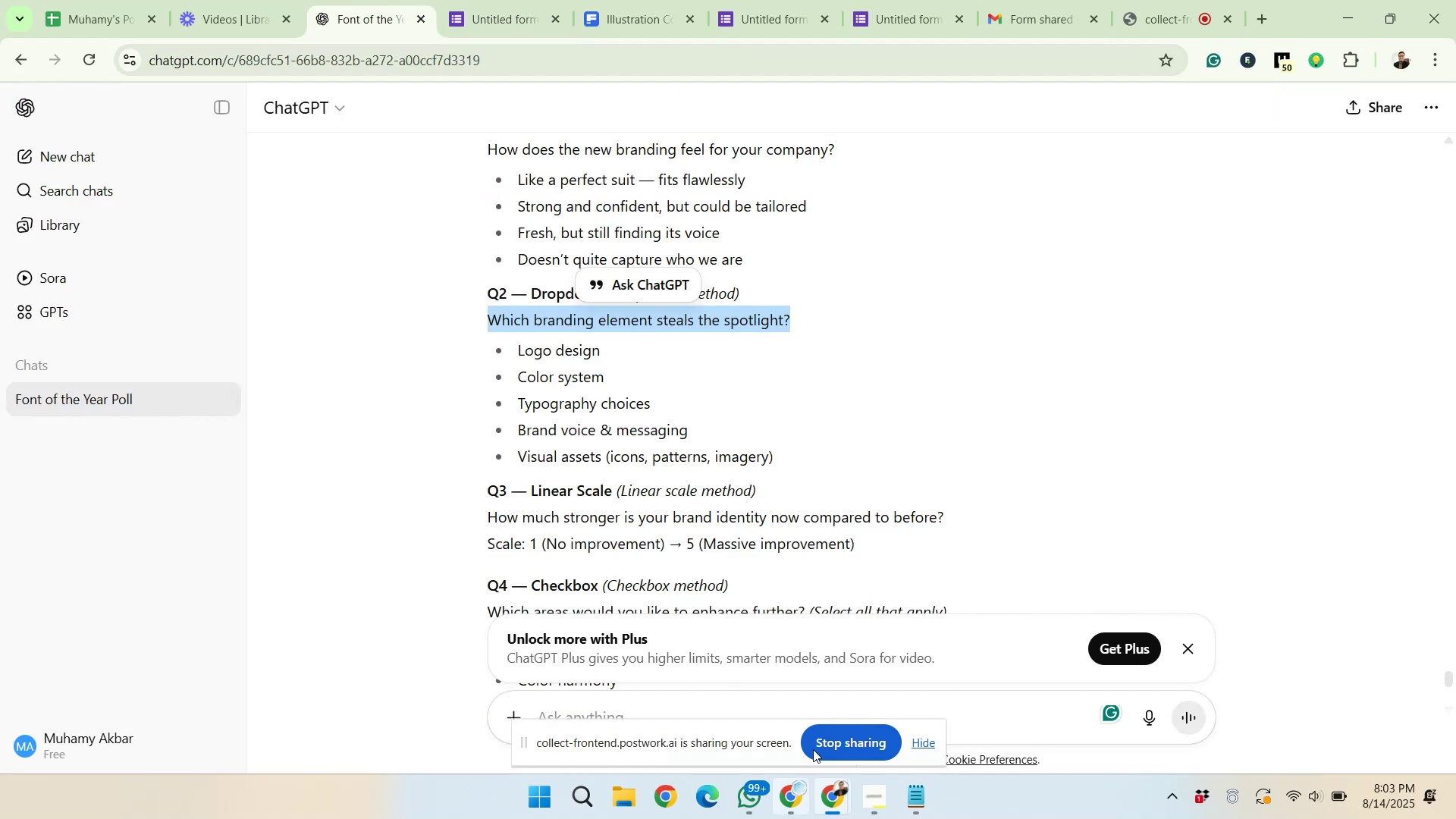 
left_click([752, 442])
 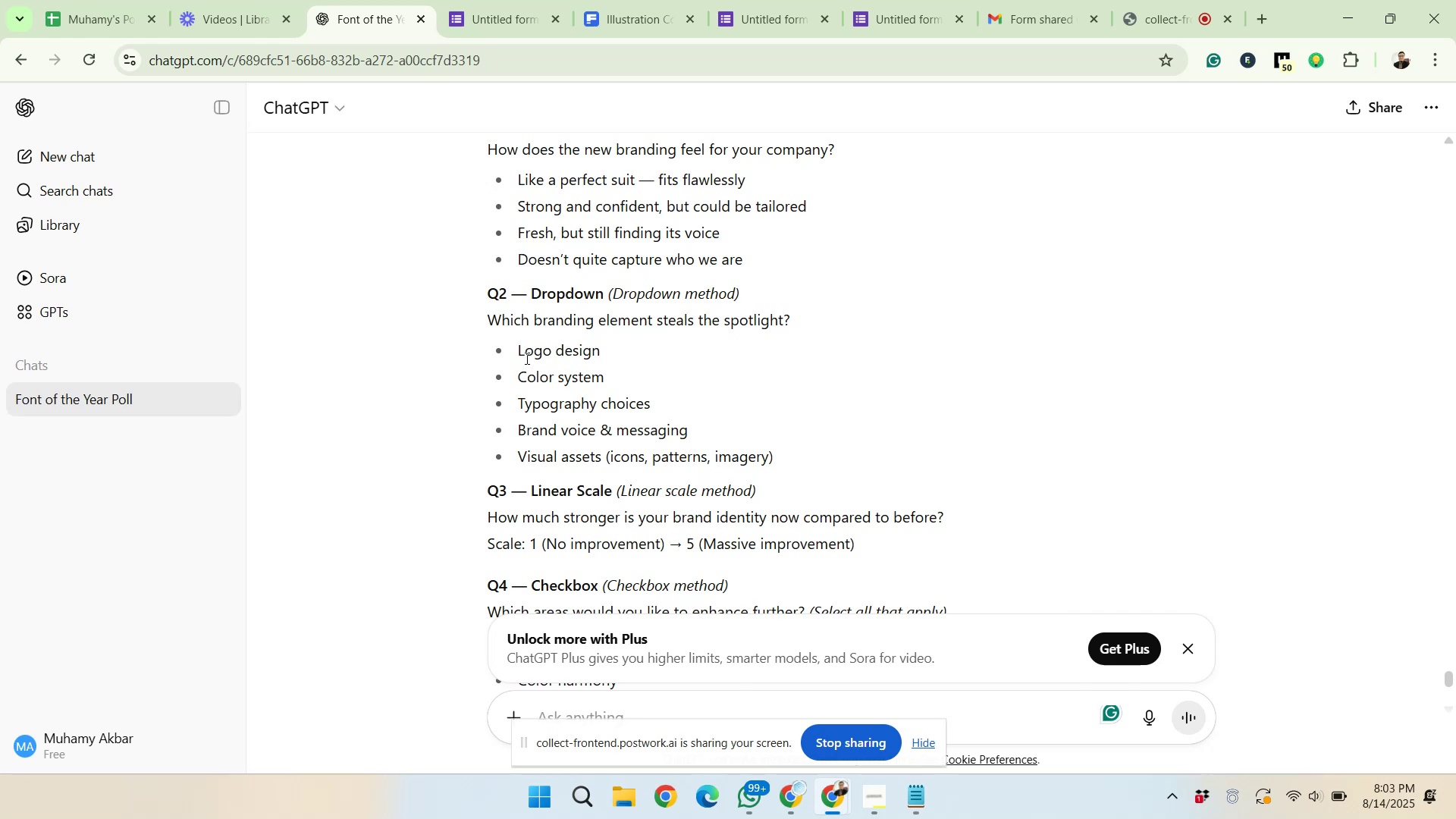 
left_click_drag(start_coordinate=[519, 348], to_coordinate=[800, 457])
 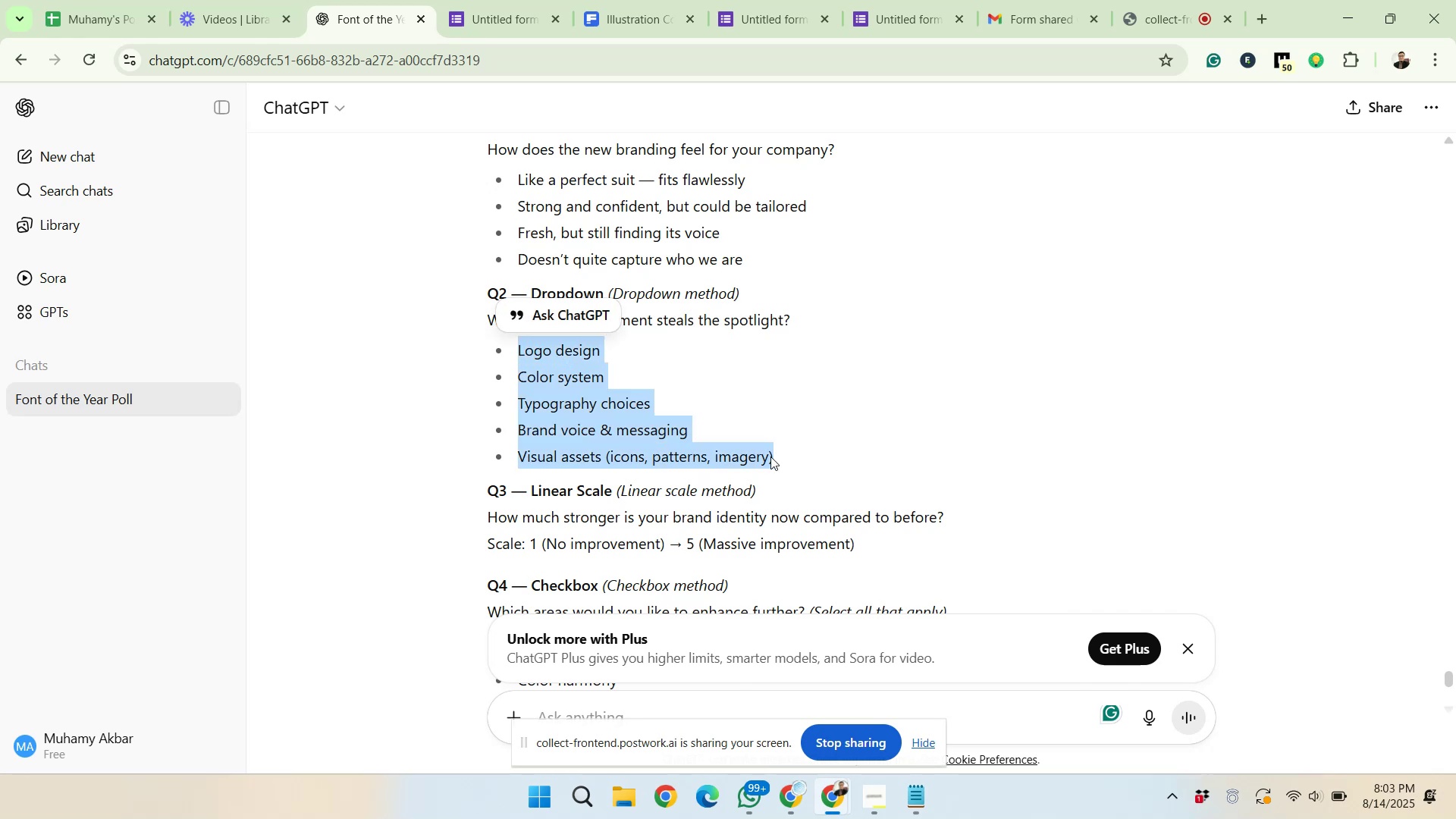 
right_click([692, 456])
 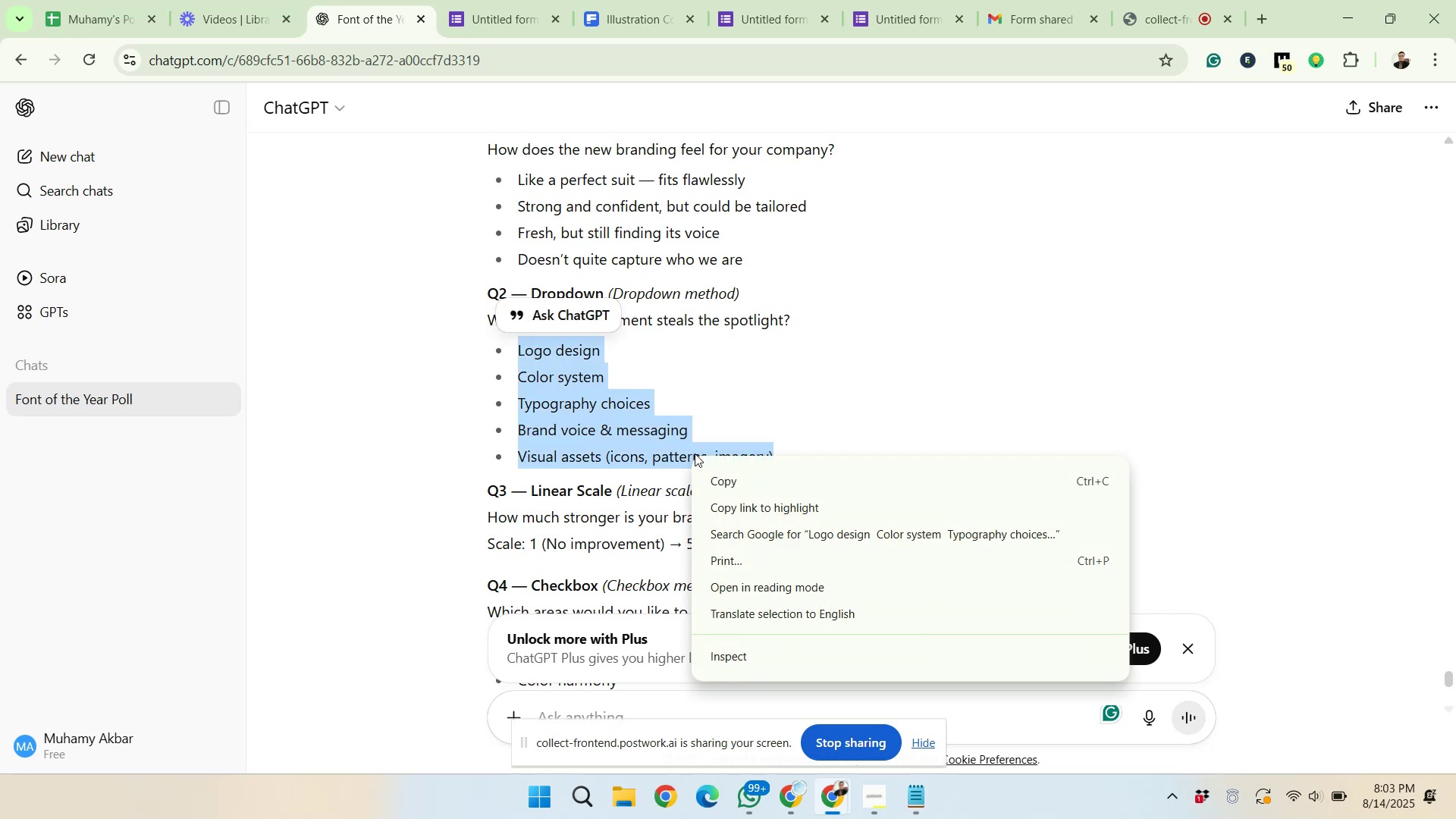 
left_click([742, 479])
 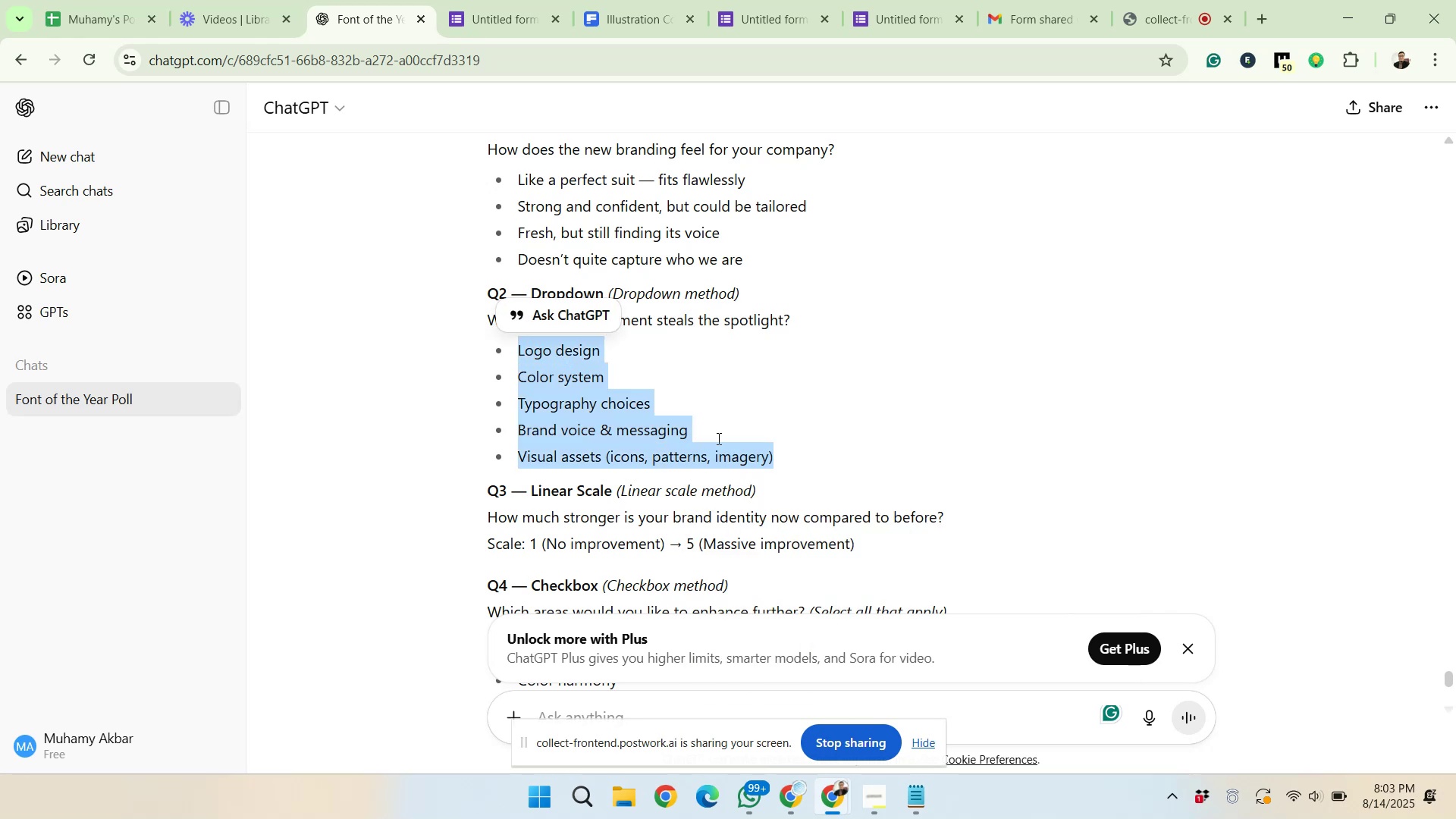 
left_click([493, 0])
 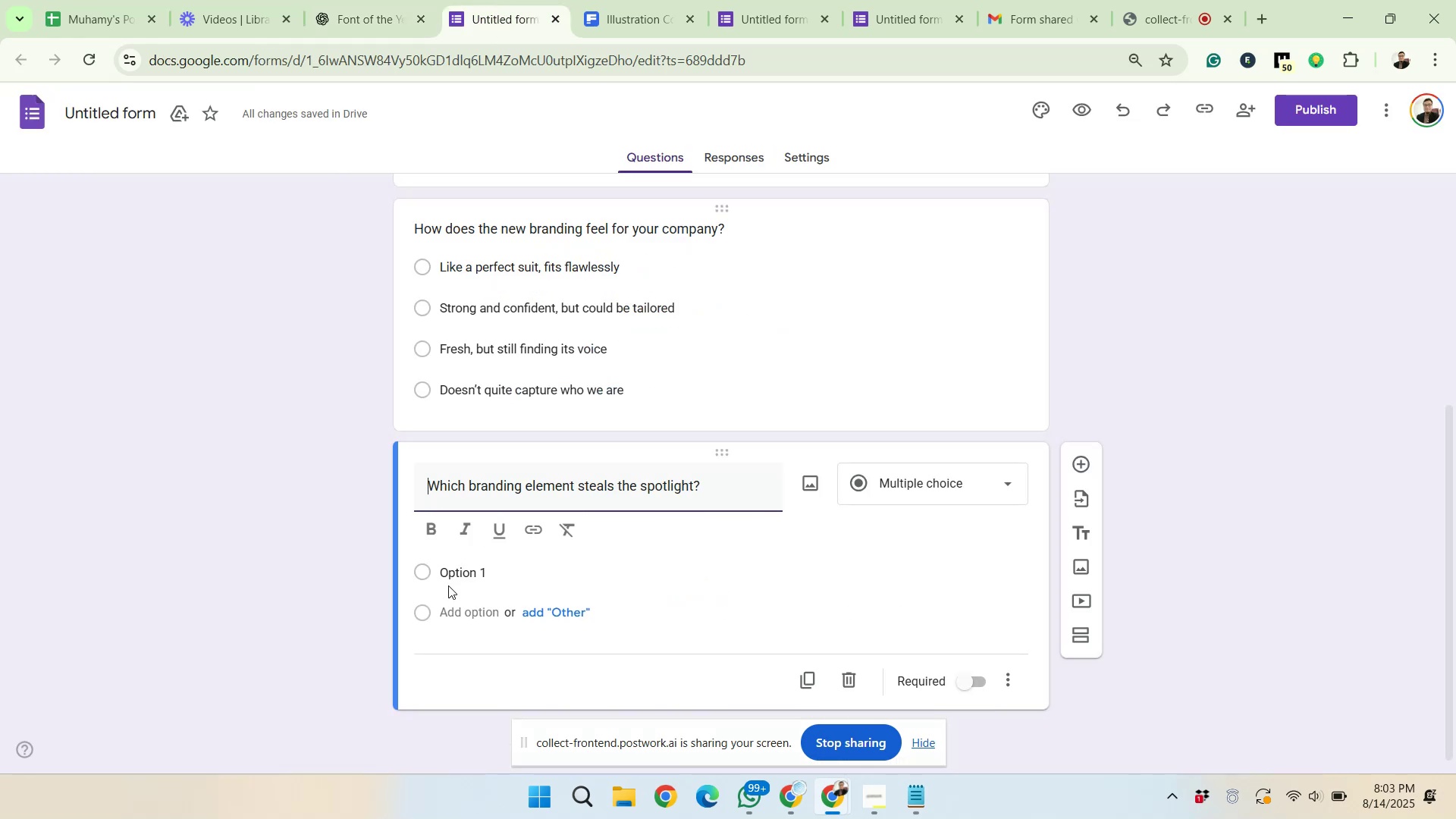 
right_click([447, 576])
 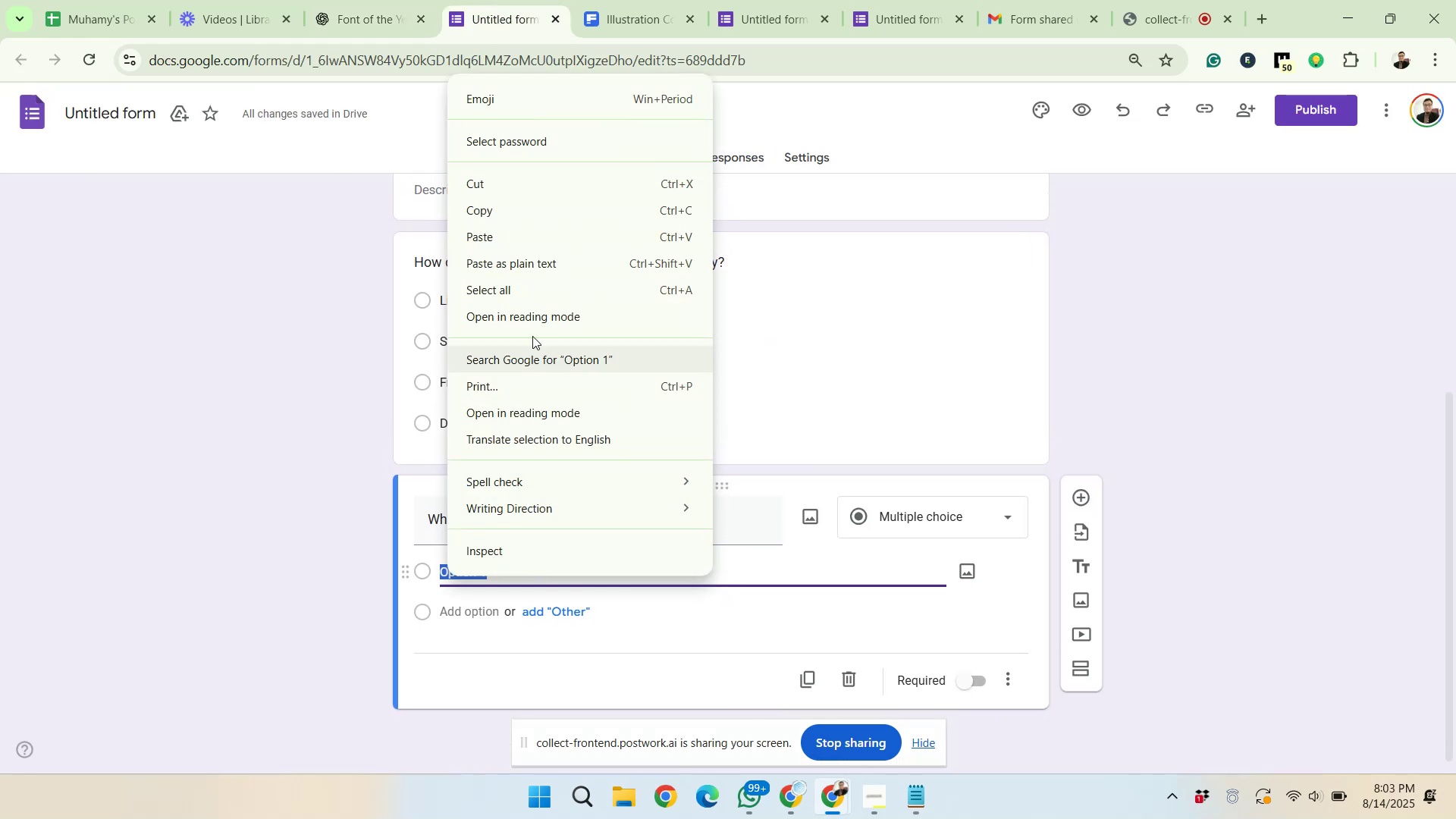 
left_click([507, 245])
 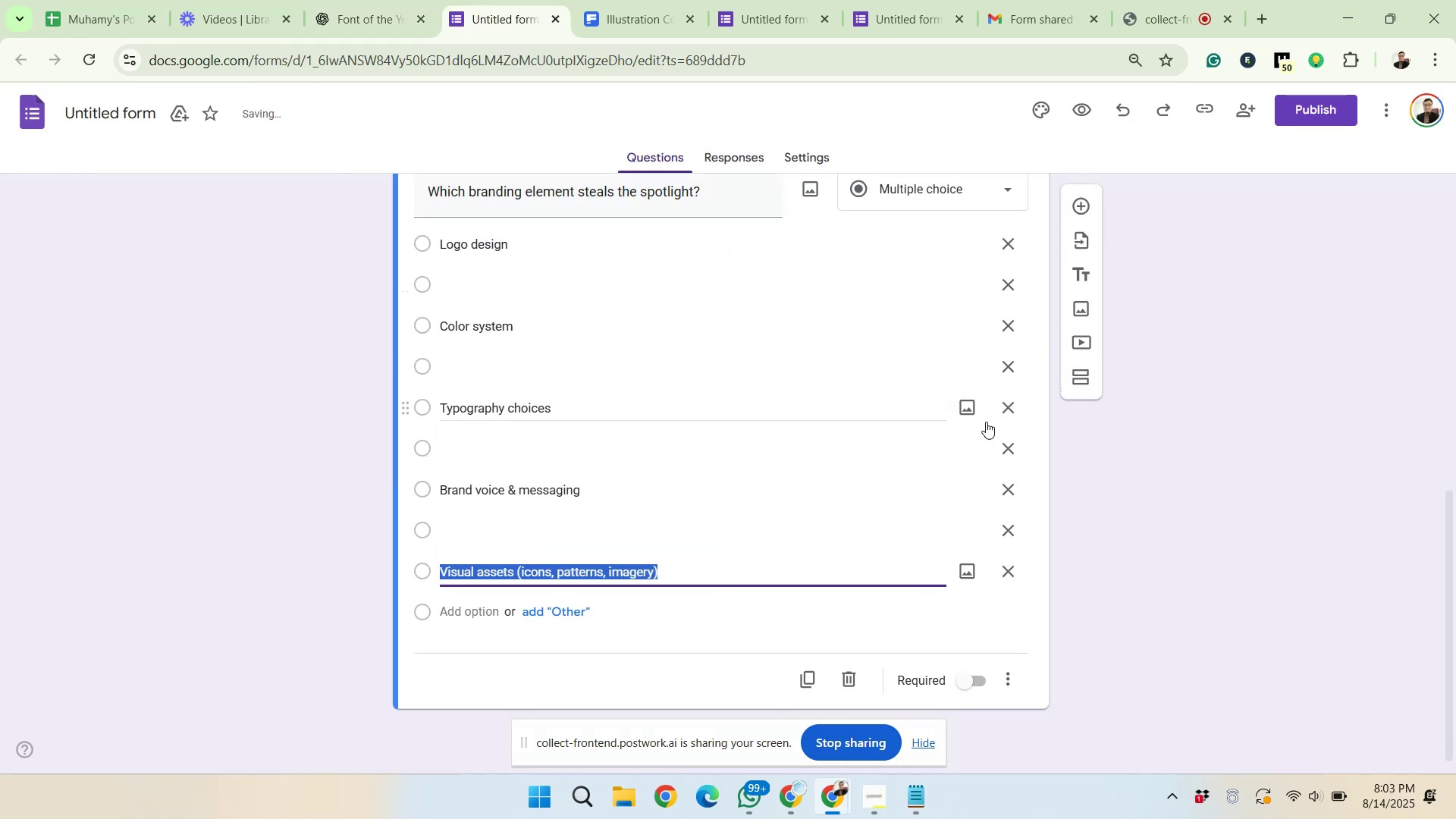 
left_click([929, 194])
 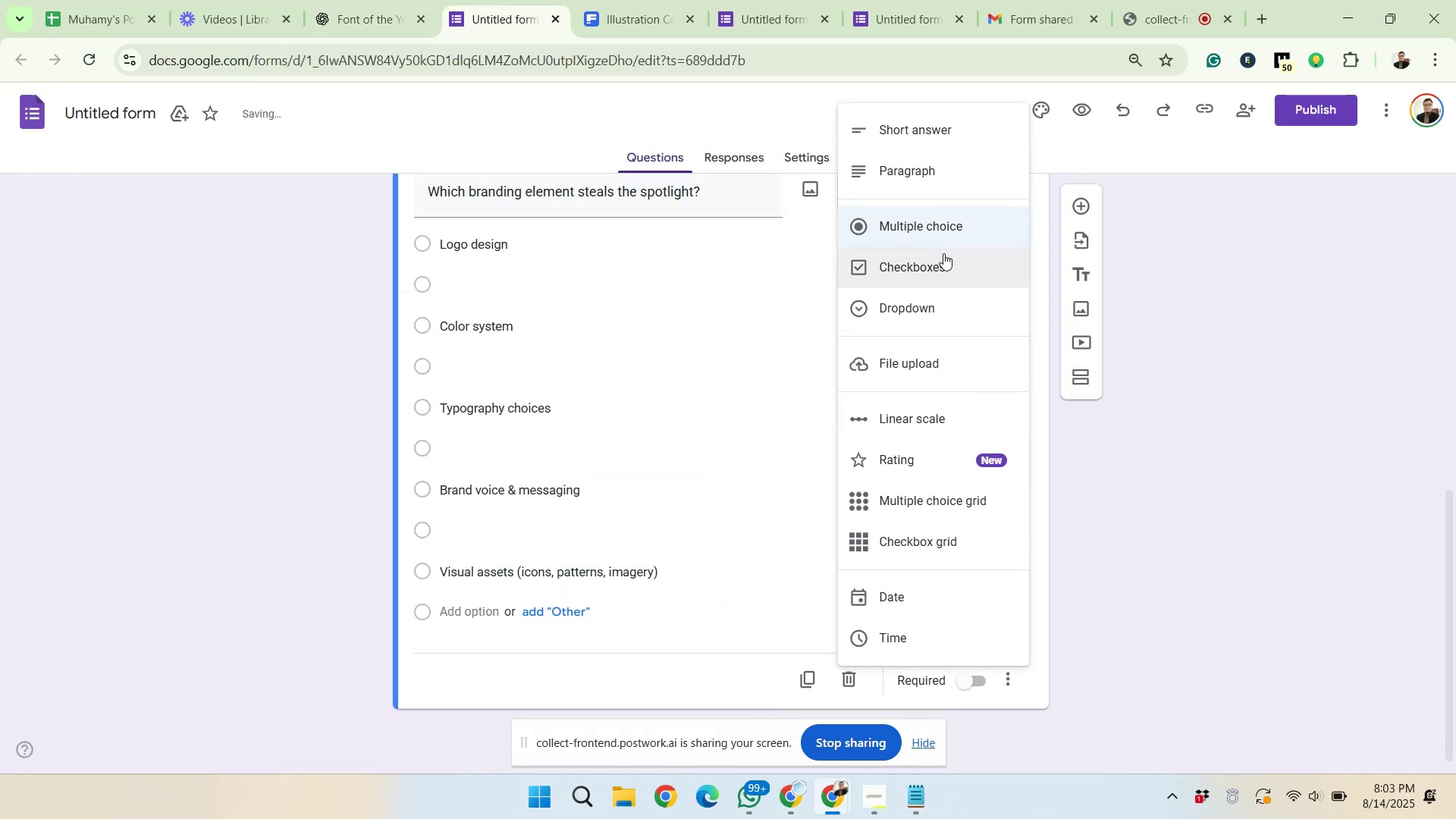 
left_click([933, 311])
 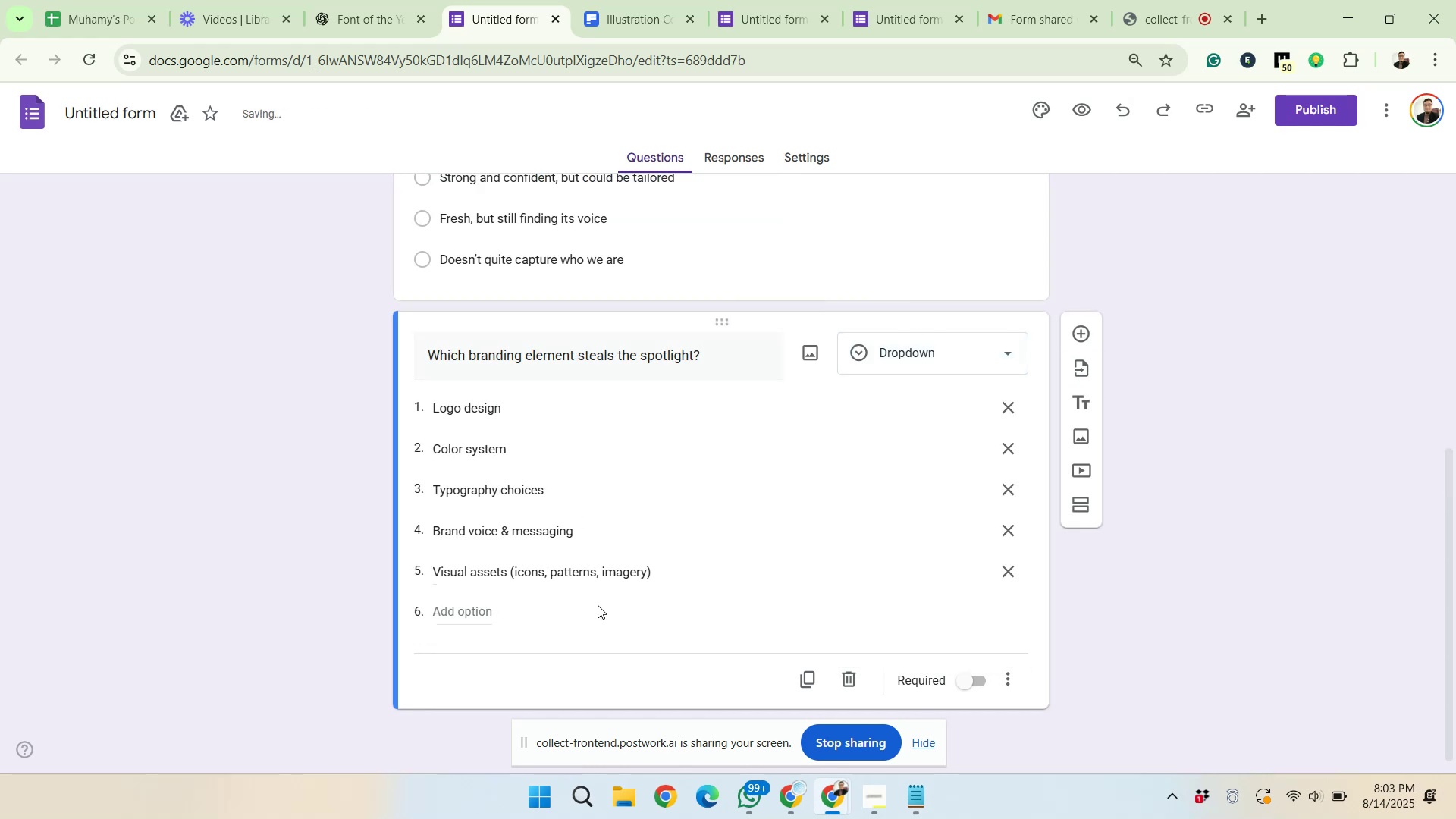 
left_click([1075, 334])
 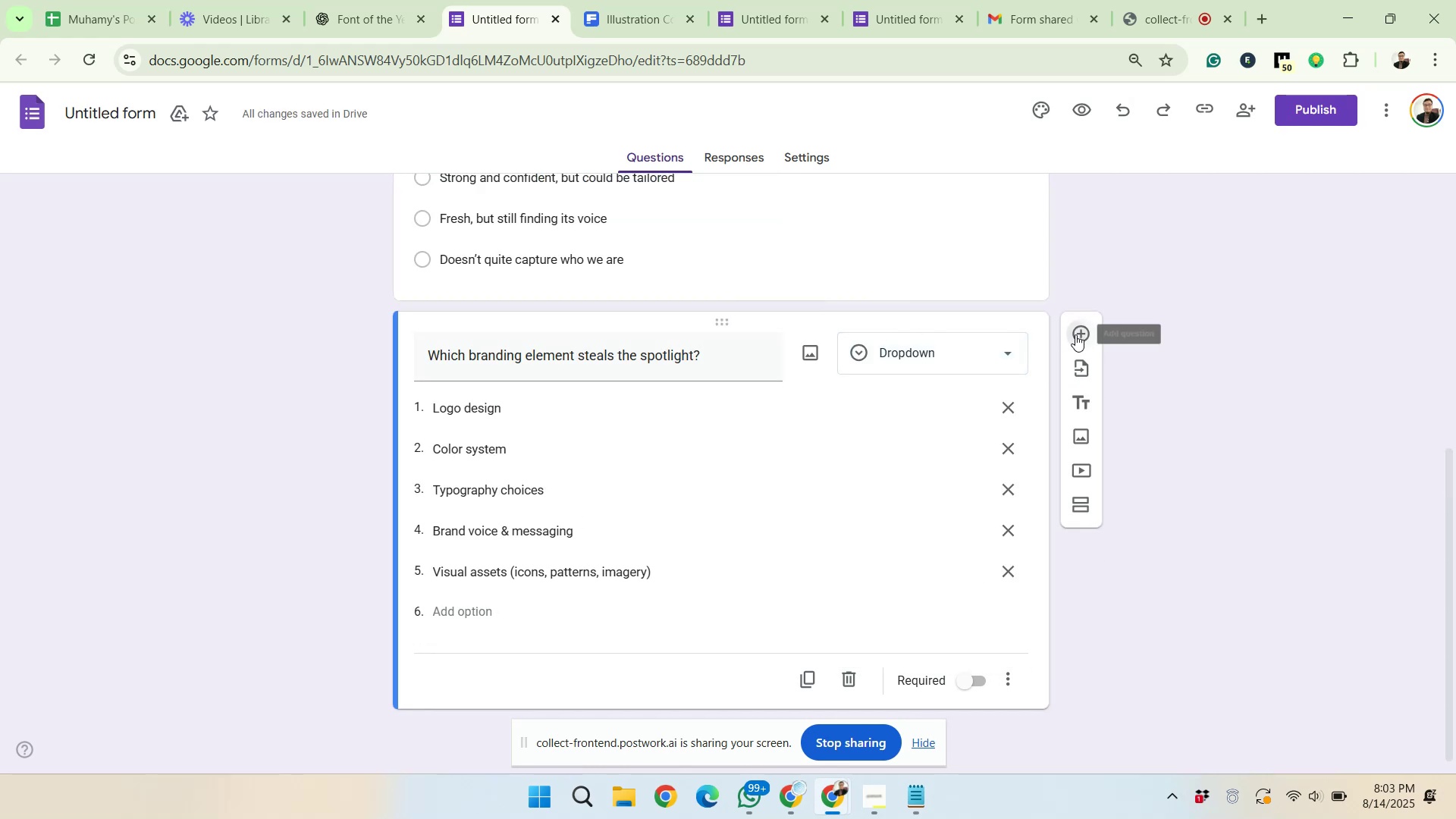 
scroll: coordinate [413, 609], scroll_direction: down, amount: 3.0
 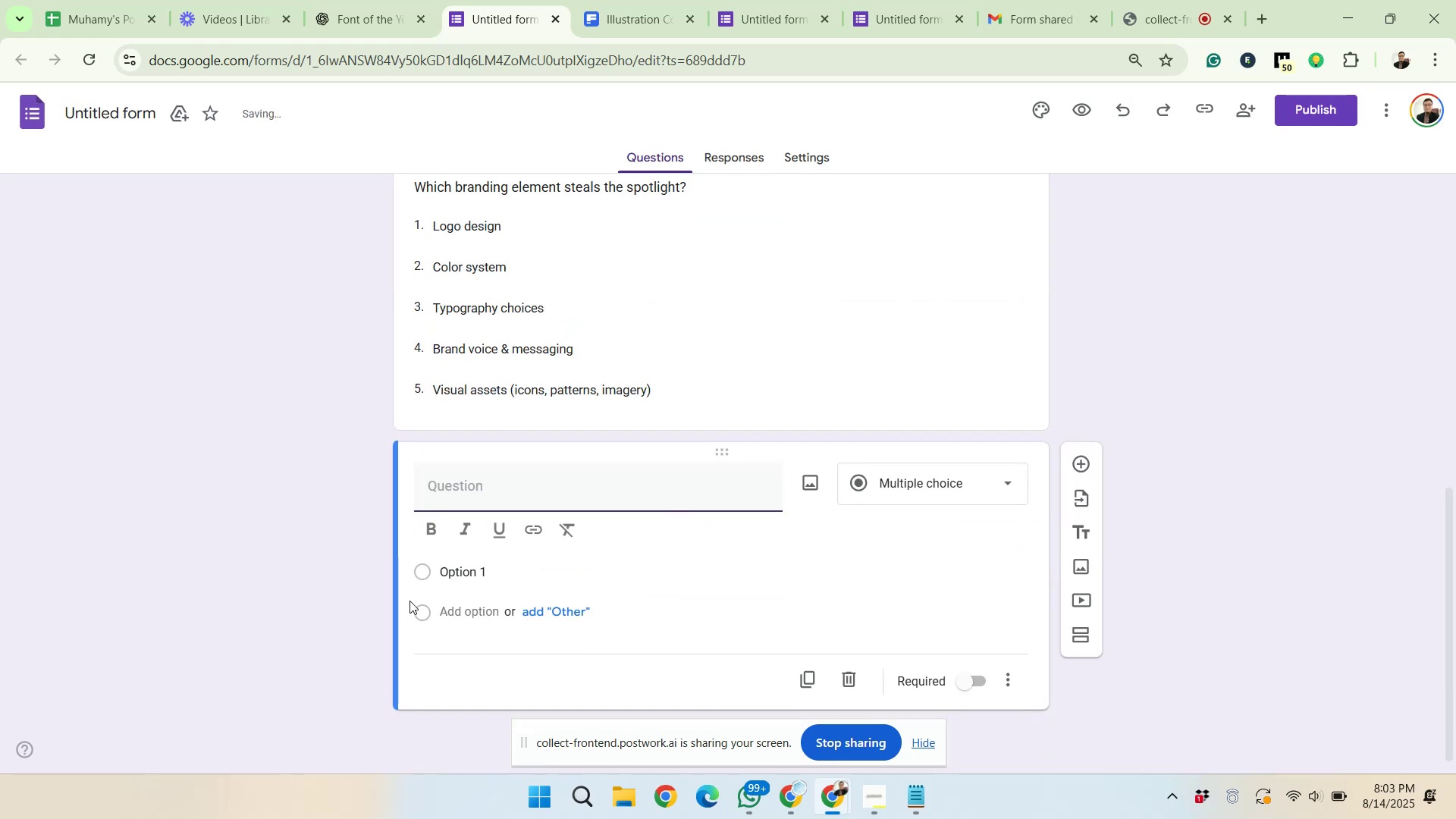 
left_click([381, 0])
 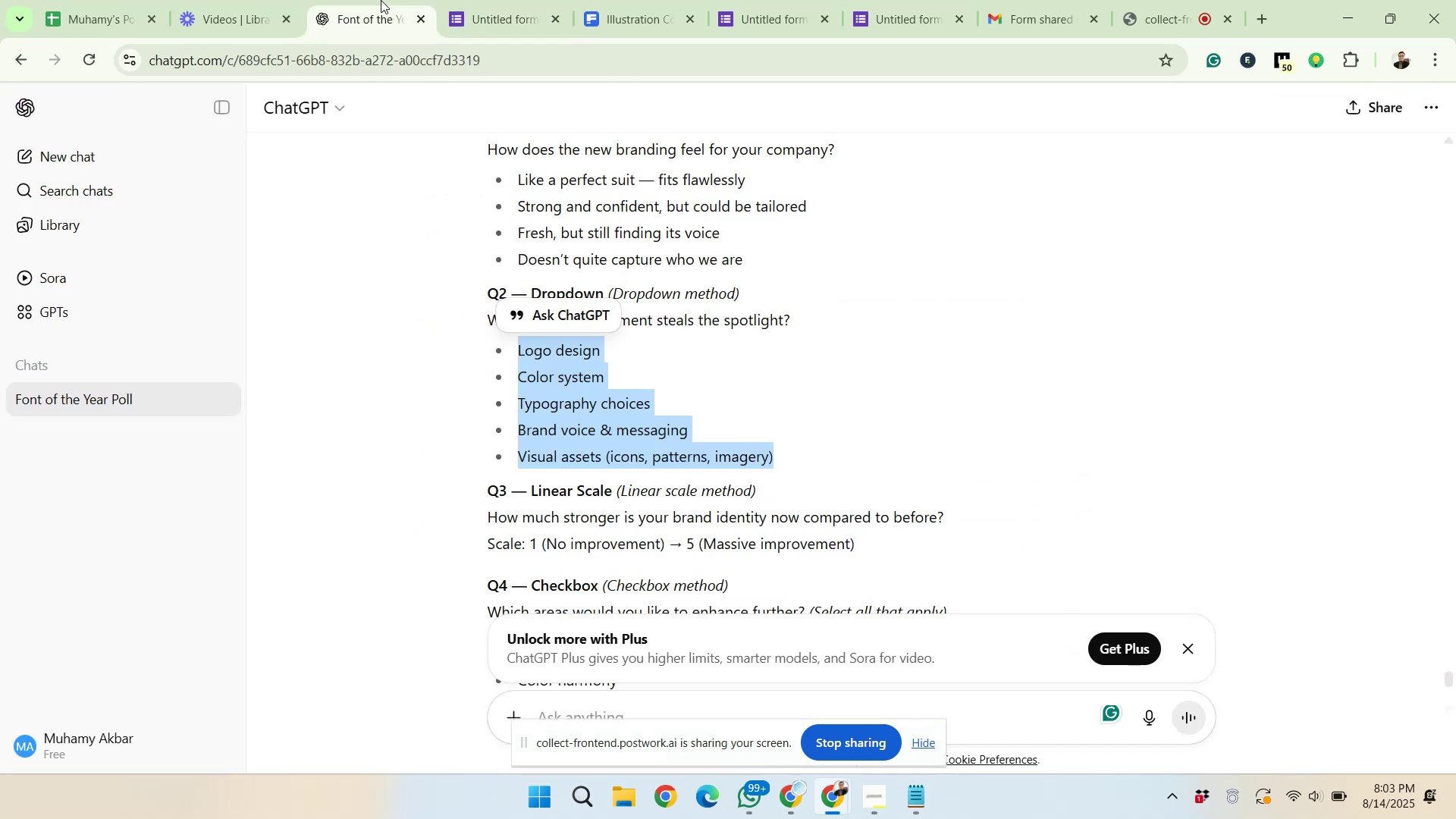 
scroll: coordinate [666, 466], scroll_direction: down, amount: 1.0
 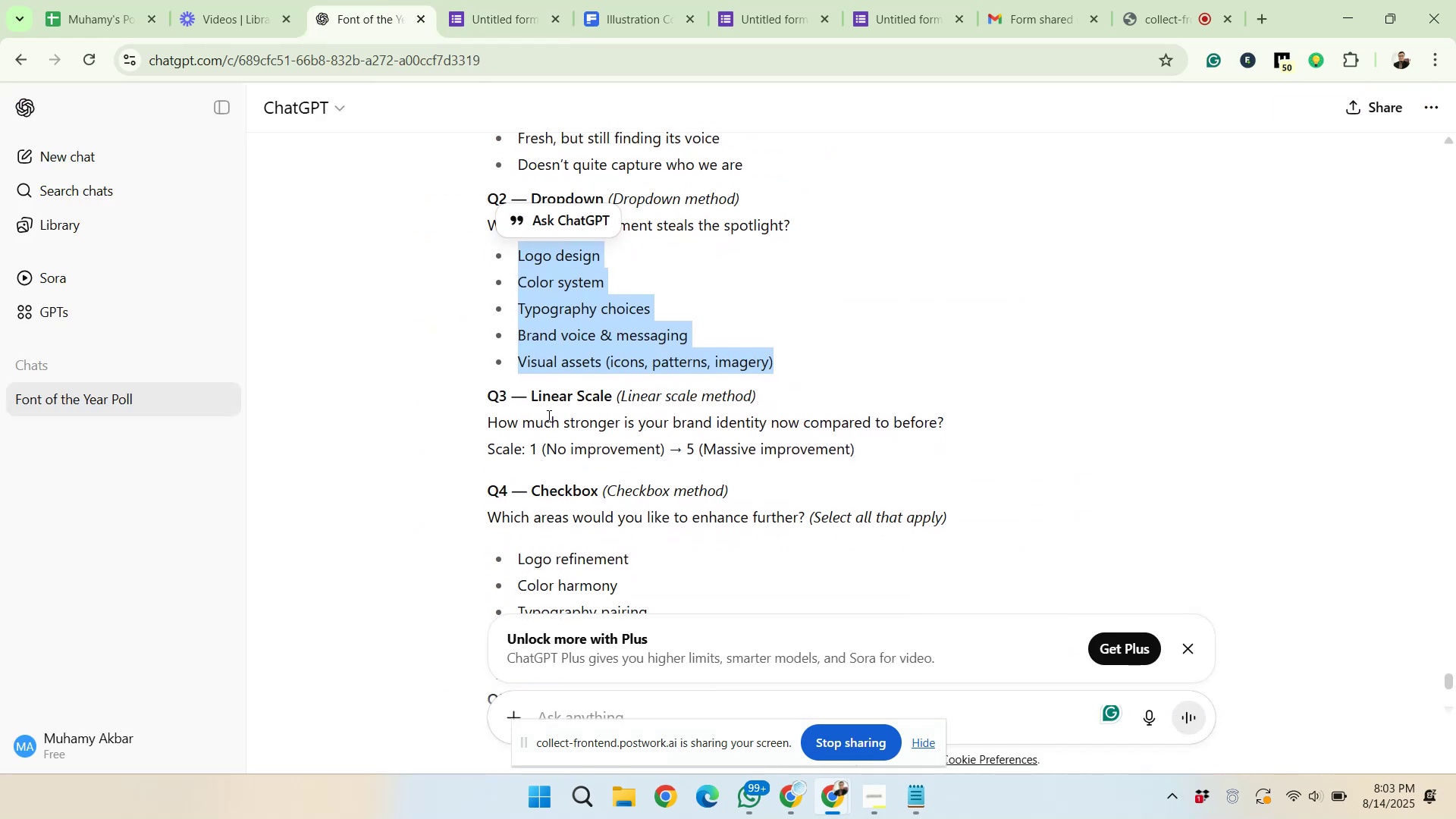 
left_click_drag(start_coordinate=[488, 425], to_coordinate=[946, 416])
 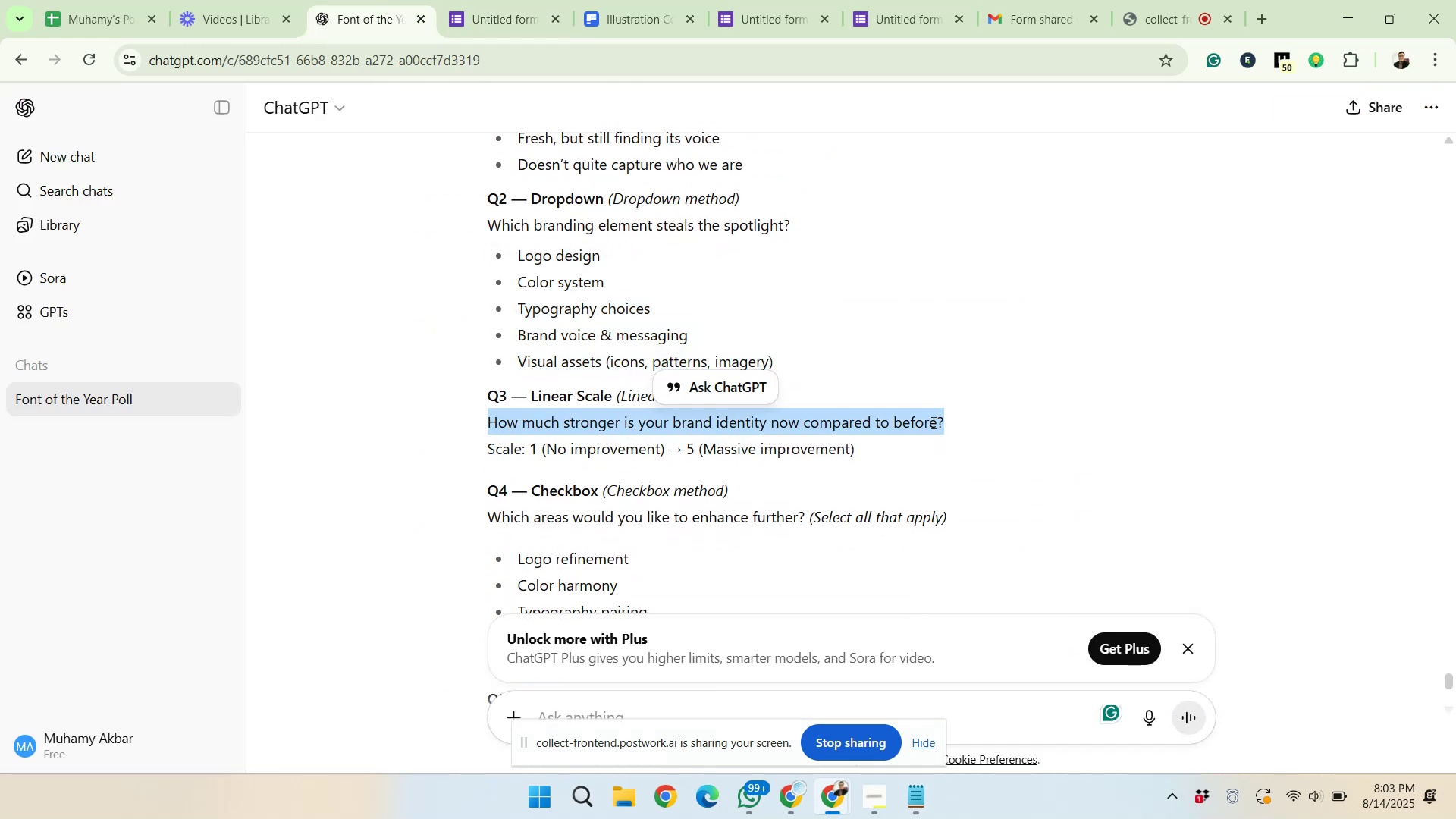 
left_click([959, 441])
 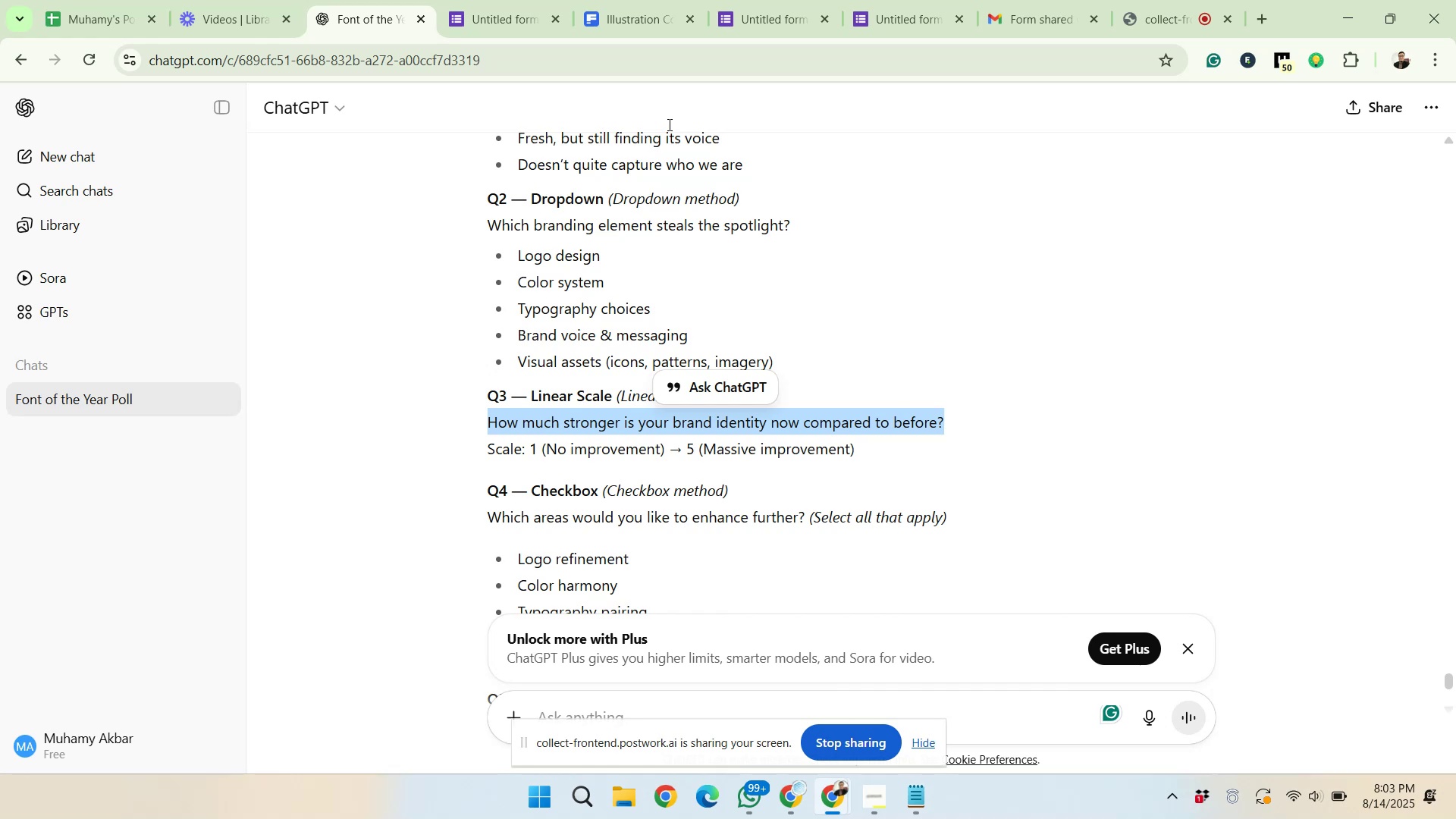 
left_click([506, 0])
 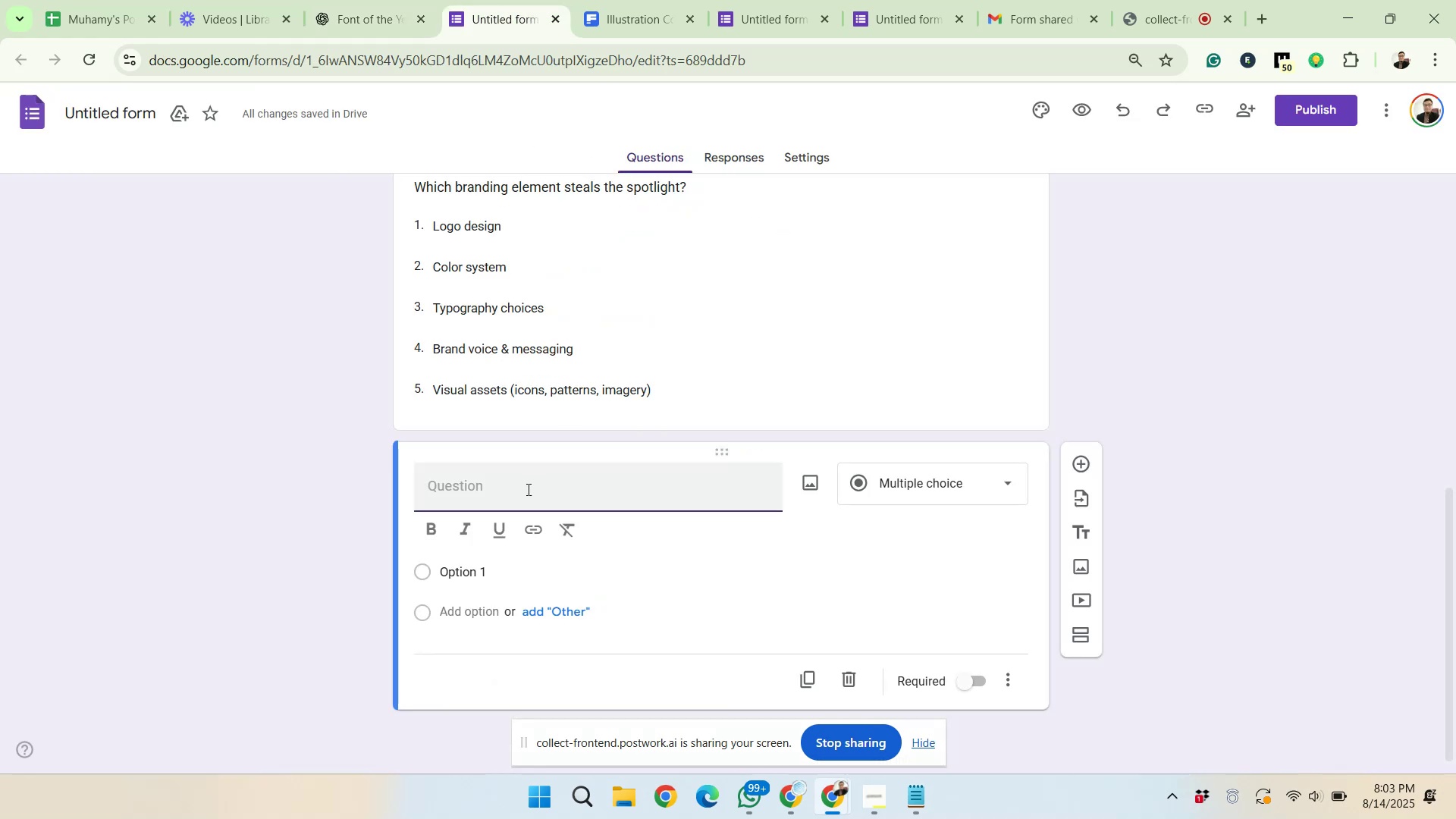 
right_click([478, 489])
 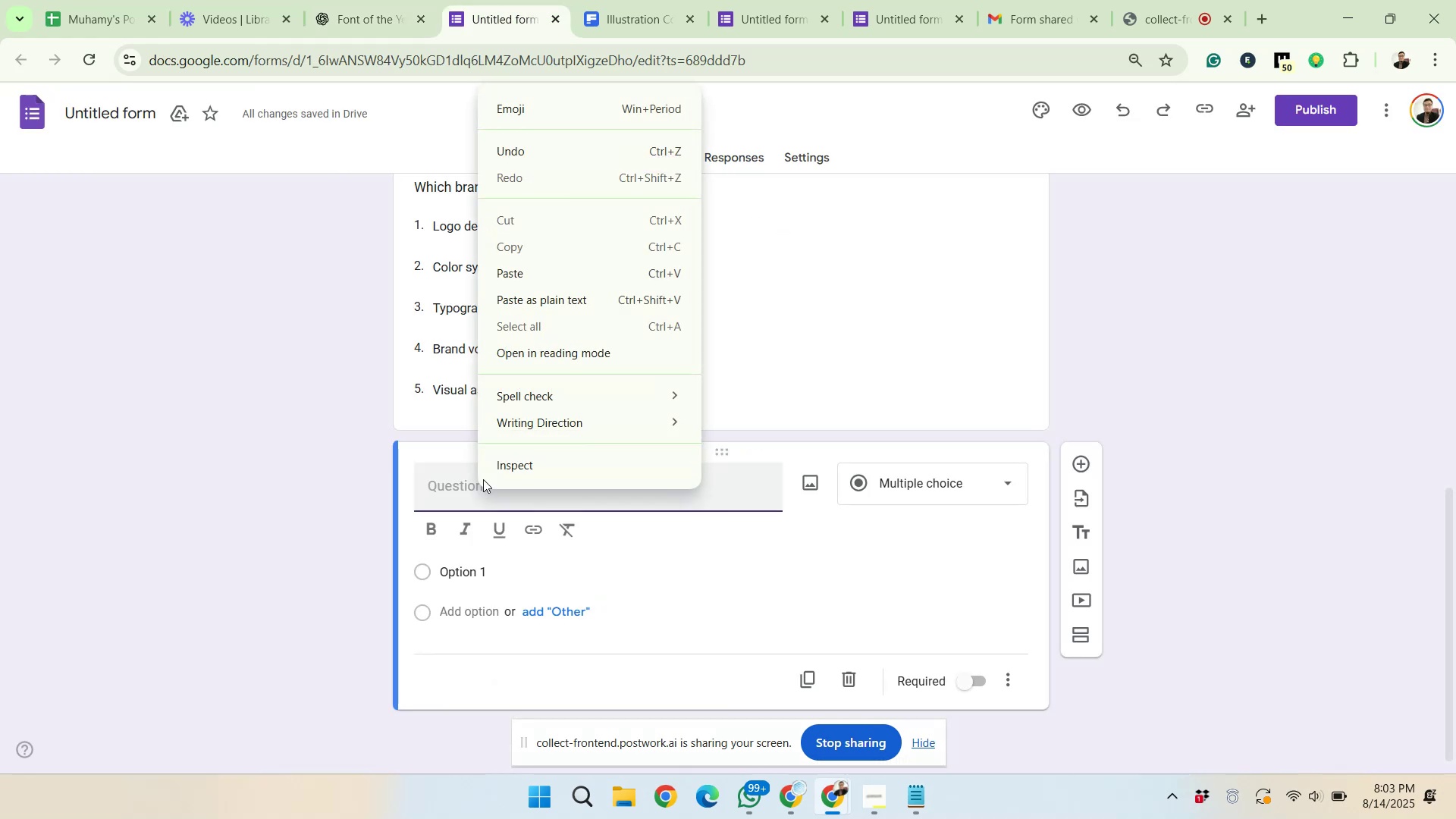 
left_click([544, 273])
 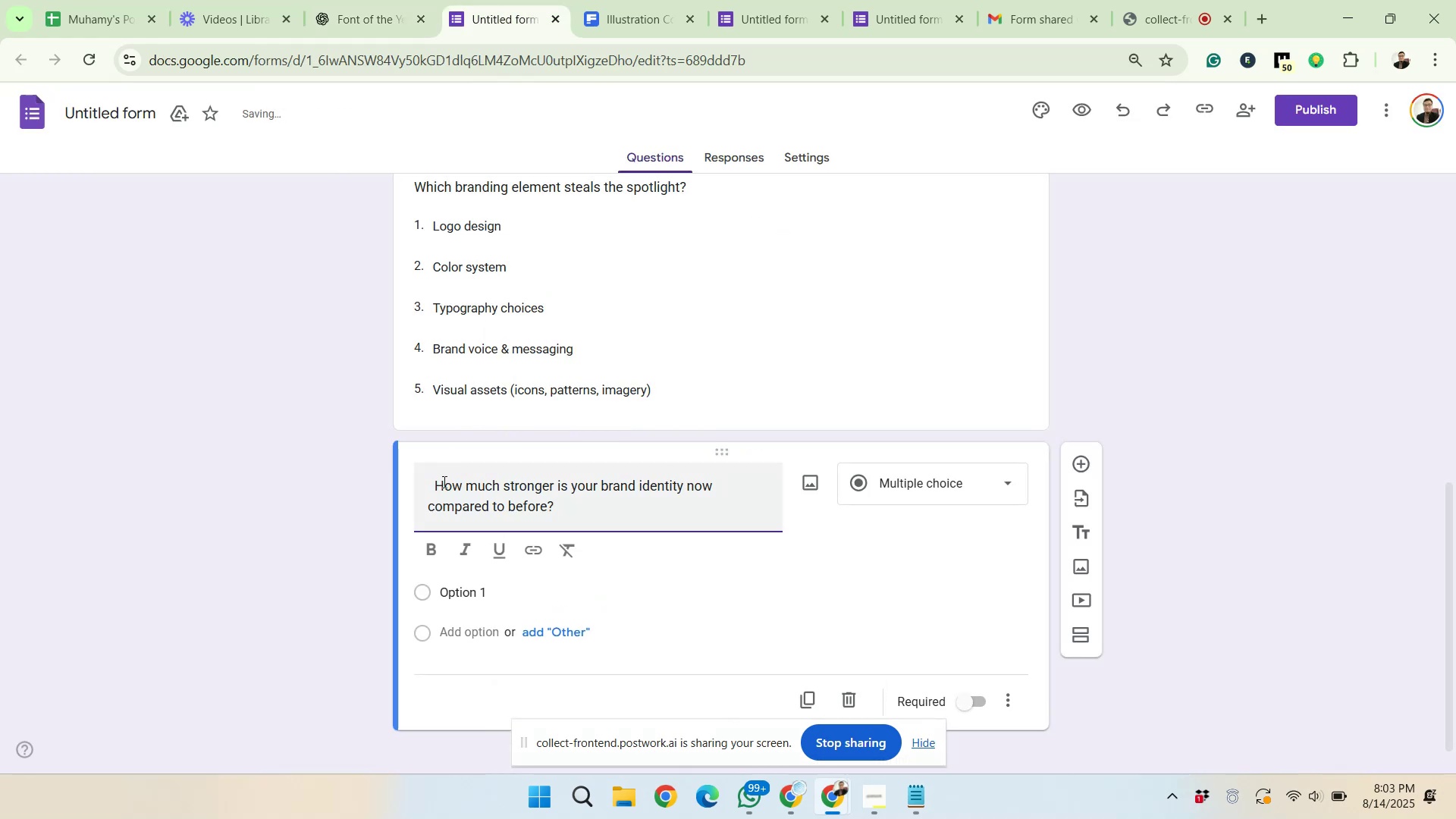 
left_click_drag(start_coordinate=[437, 485], to_coordinate=[421, 489])
 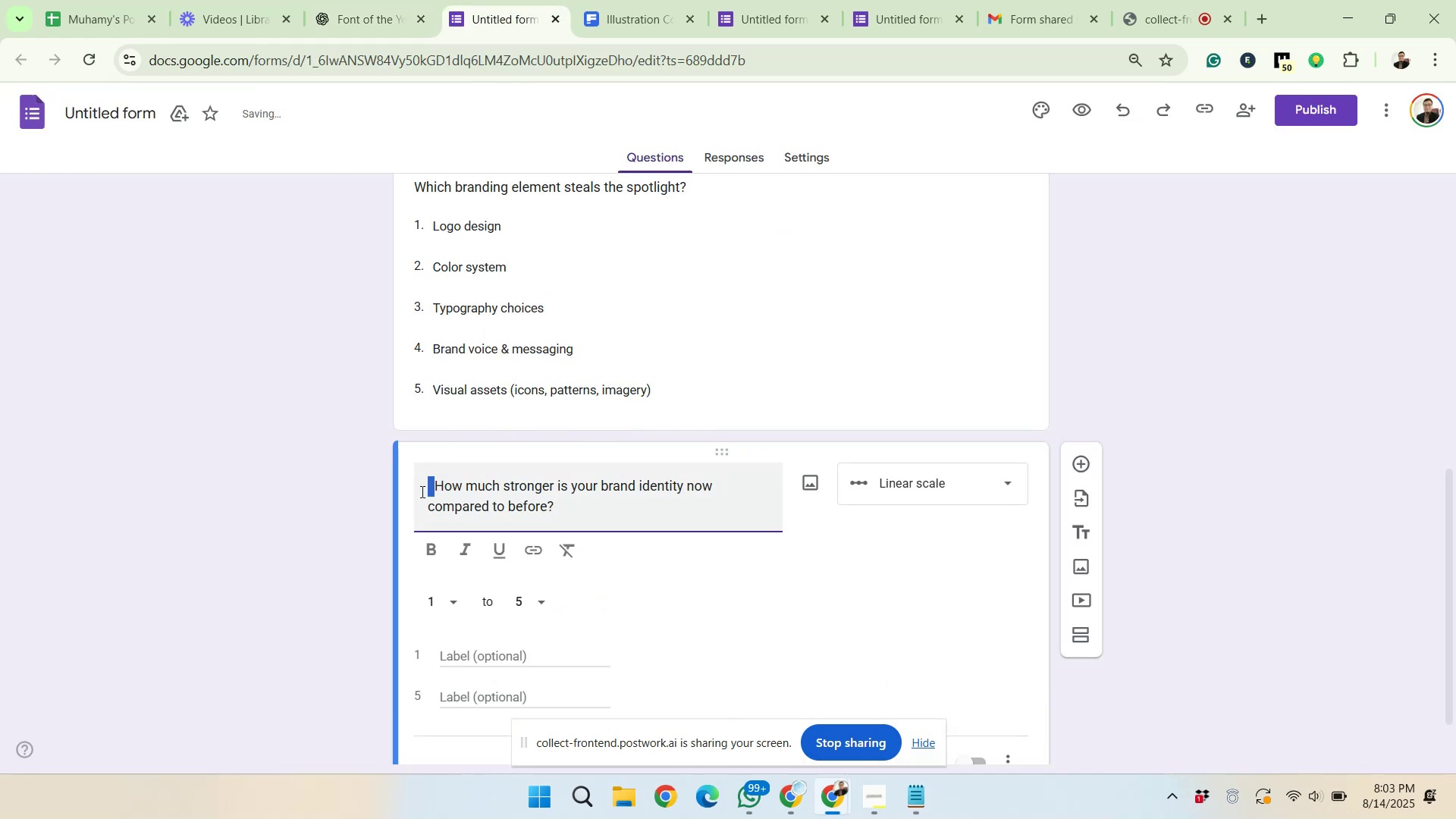 
key(Delete)
 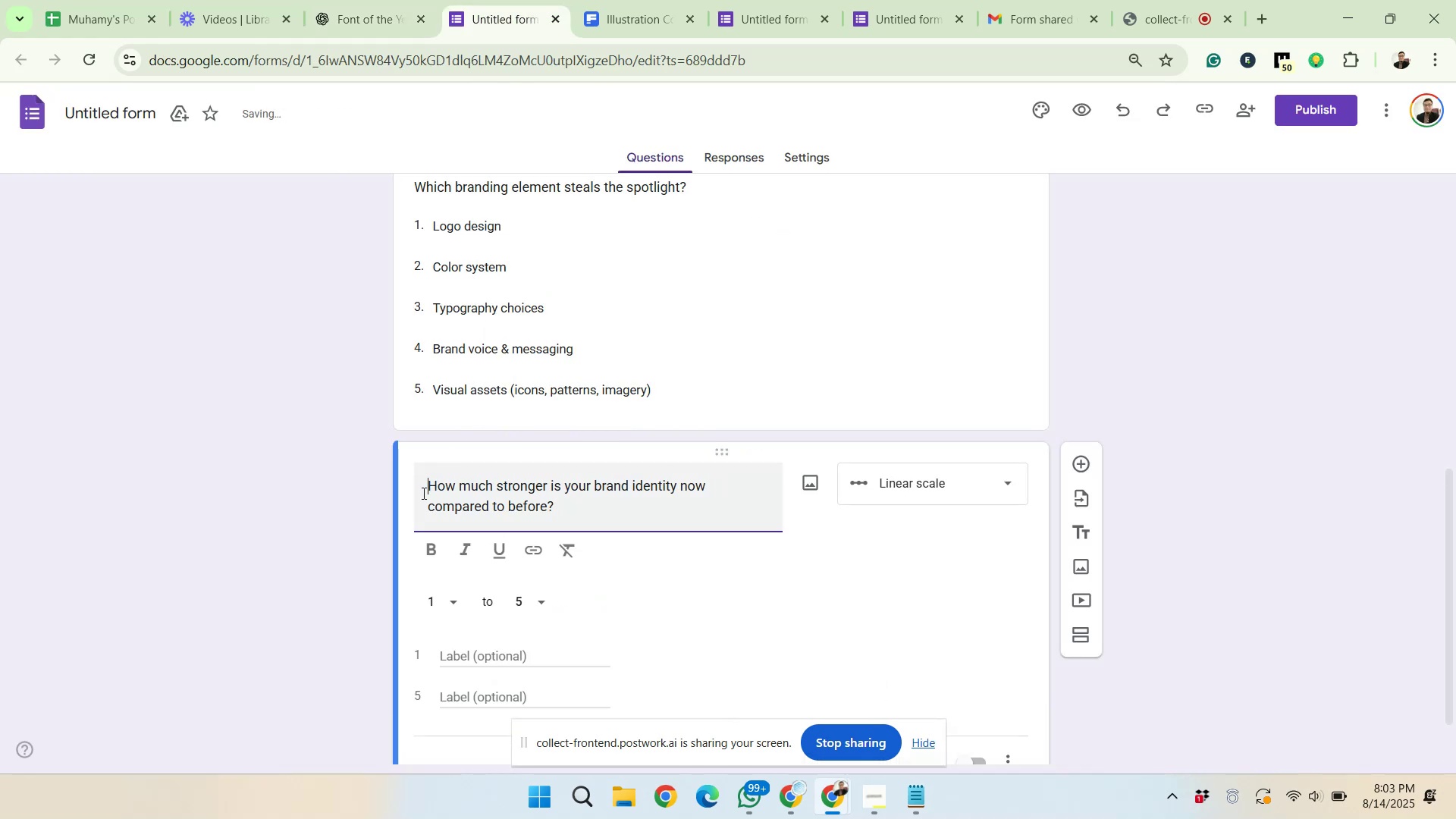 
scroll: coordinate [513, 510], scroll_direction: down, amount: 2.0
 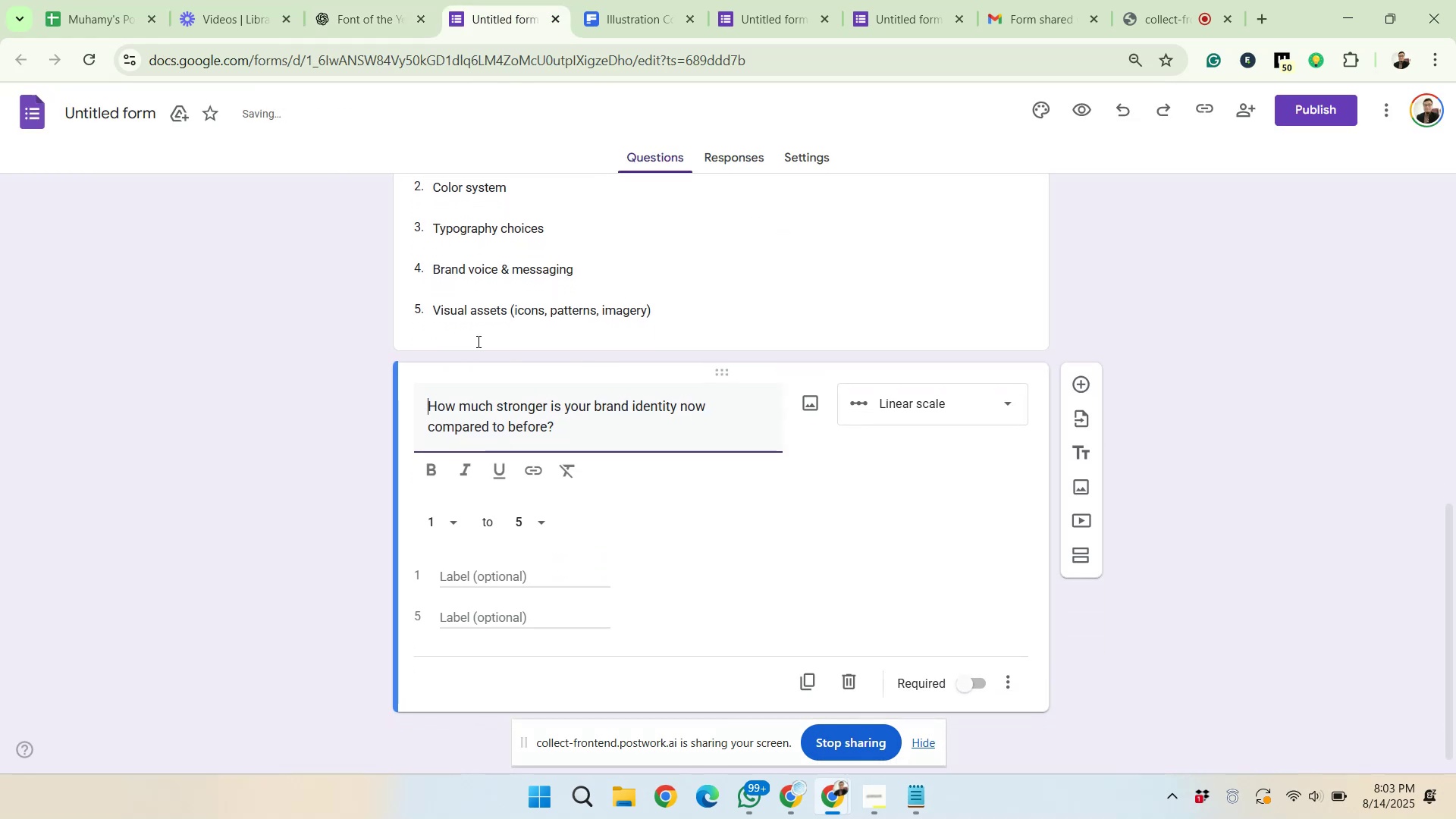 
left_click([362, 0])
 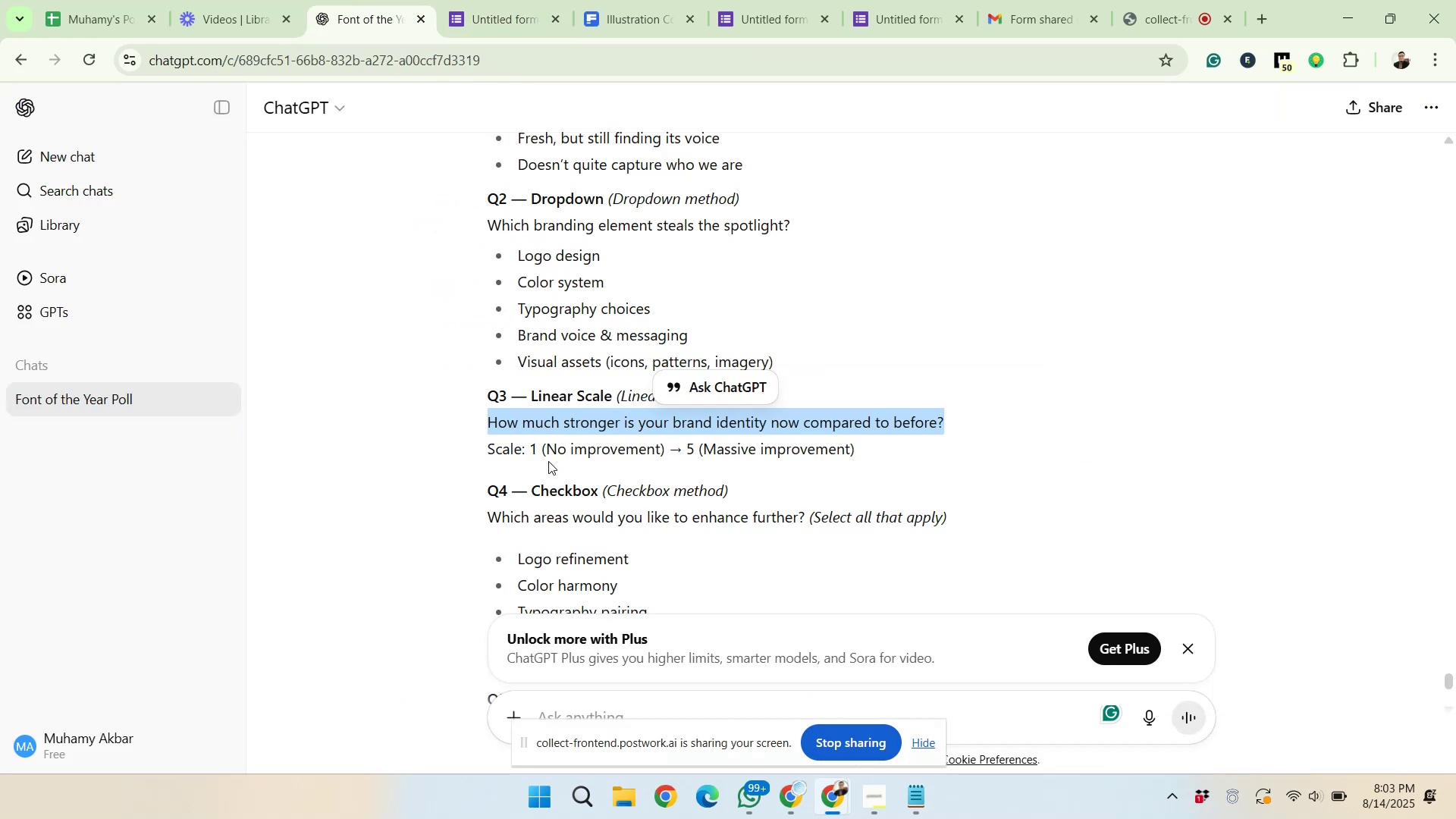 
left_click_drag(start_coordinate=[545, 452], to_coordinate=[659, 451])
 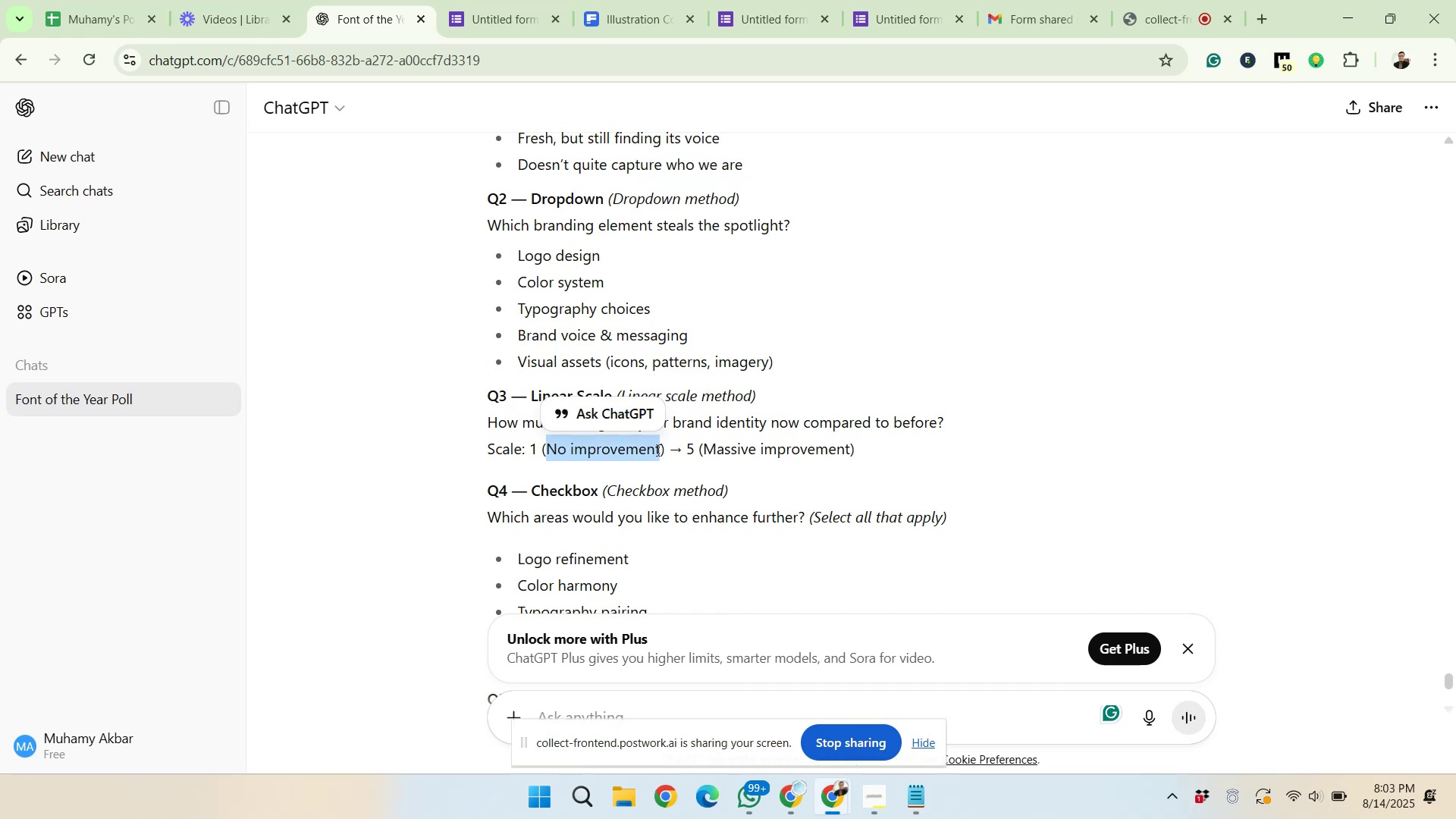 
right_click([642, 446])
 